 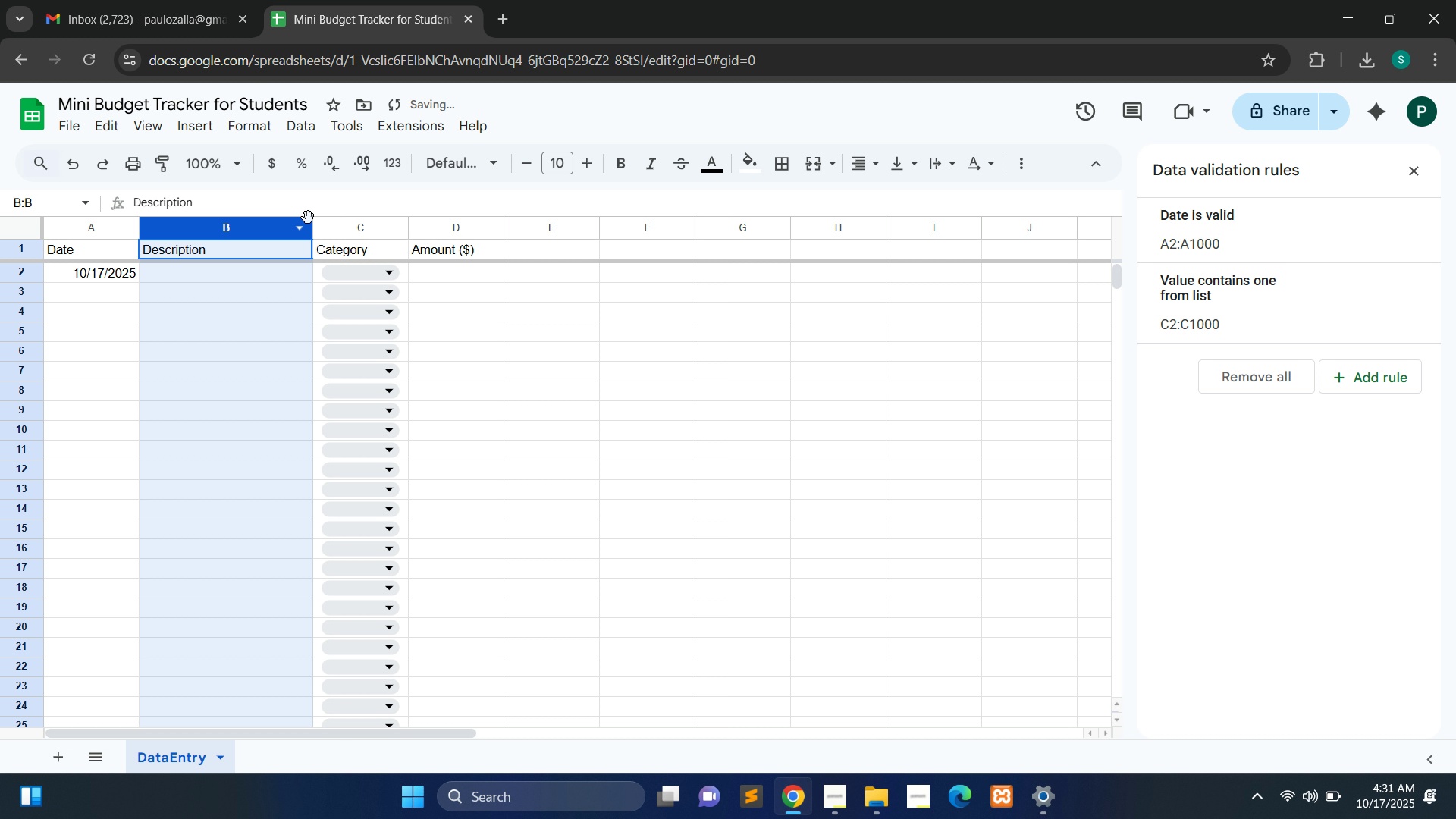 
left_click([308, 218])
 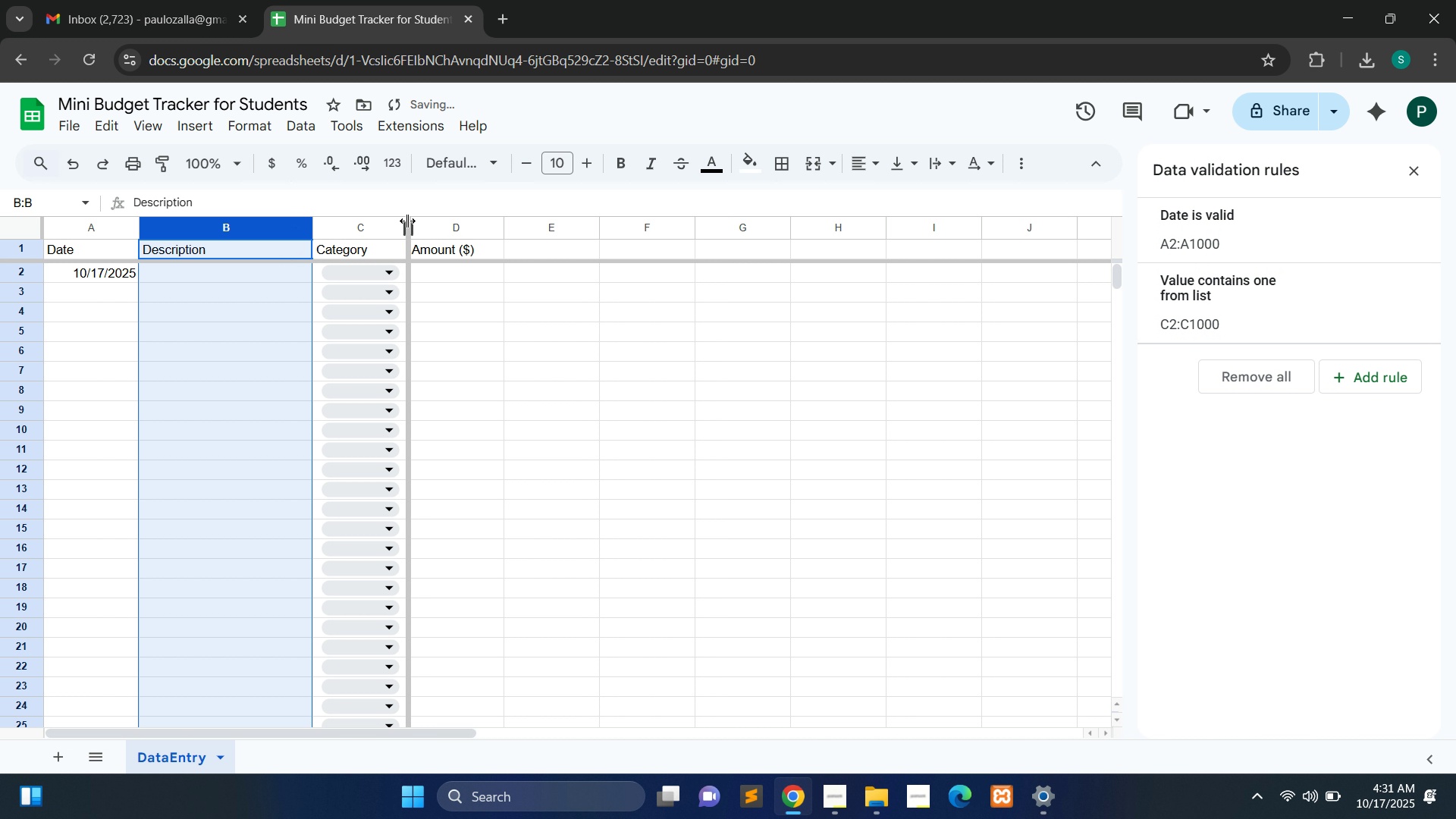 
left_click([407, 221])
 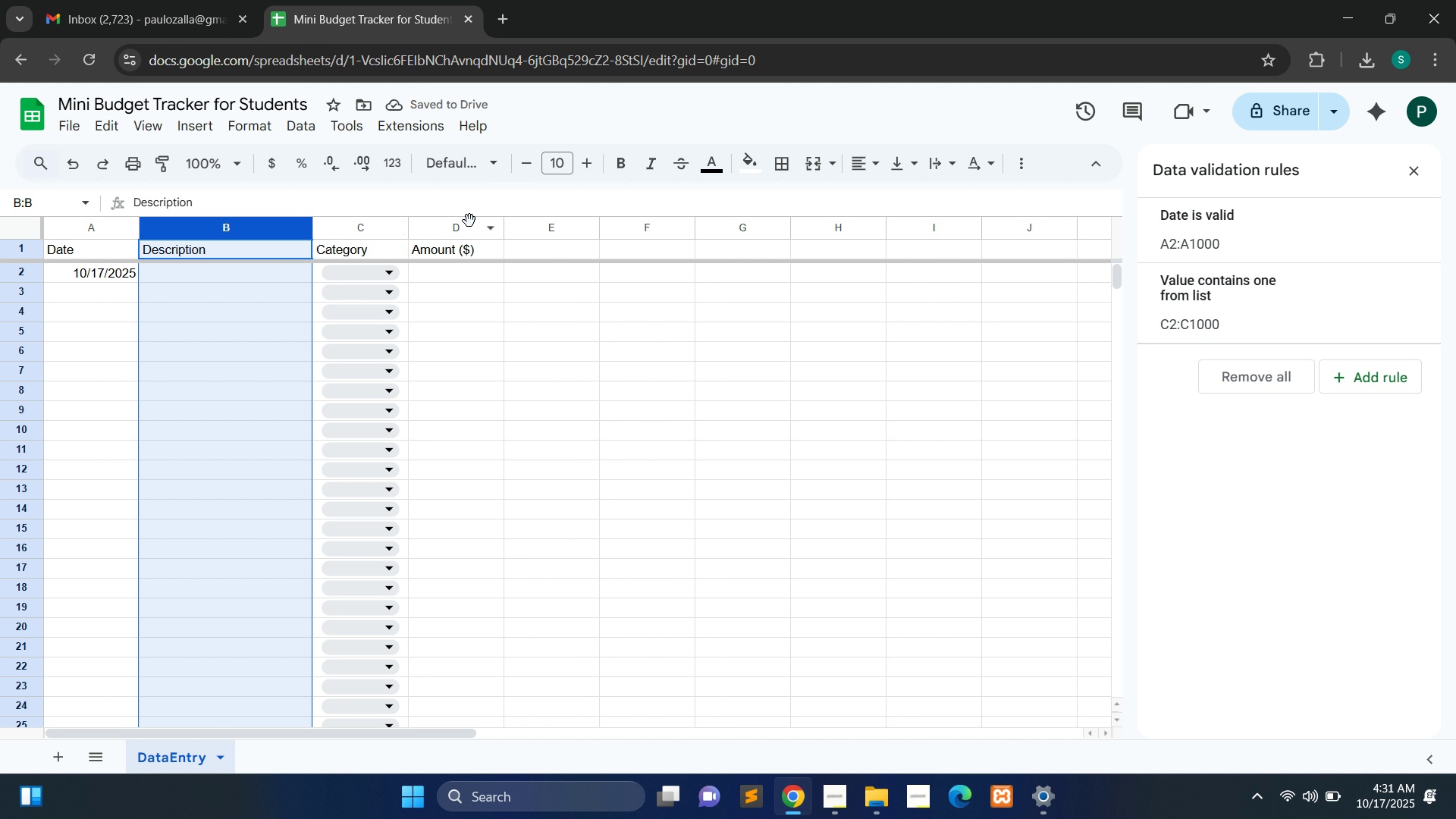 
left_click([469, 221])
 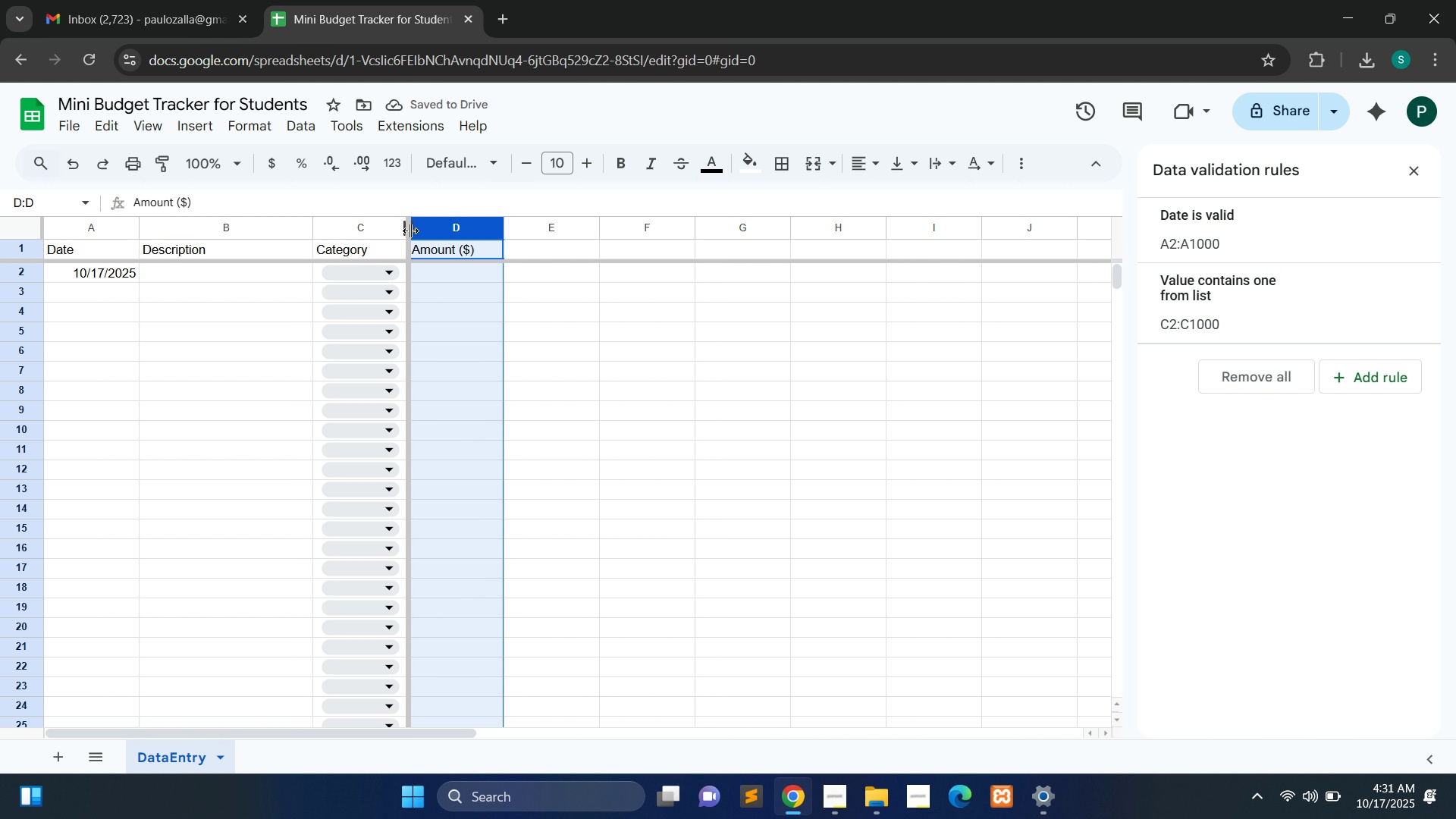 
left_click_drag(start_coordinate=[410, 231], to_coordinate=[454, 229])
 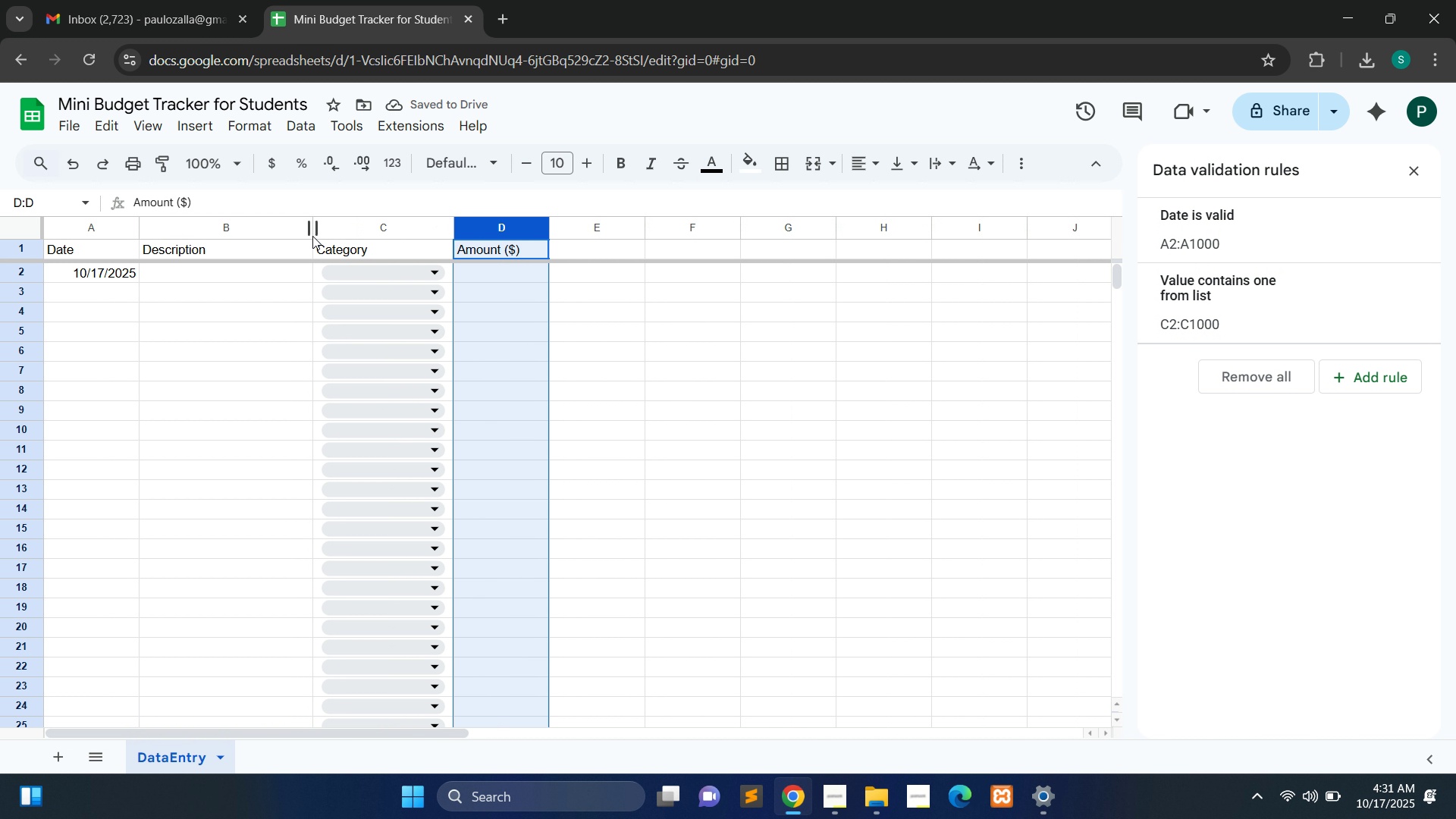 
left_click_drag(start_coordinate=[314, 225], to_coordinate=[325, 225])
 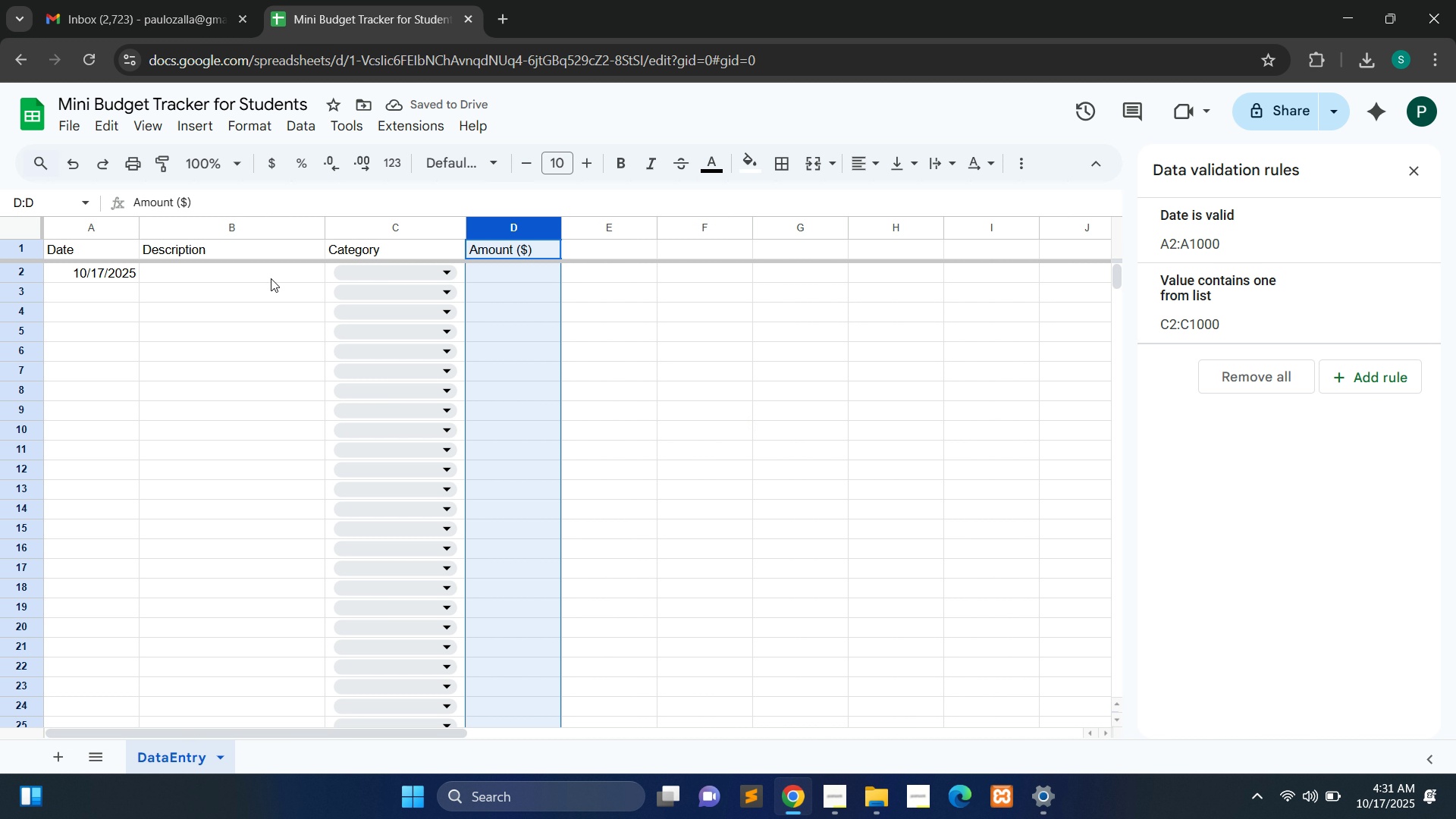 
wait(5.15)
 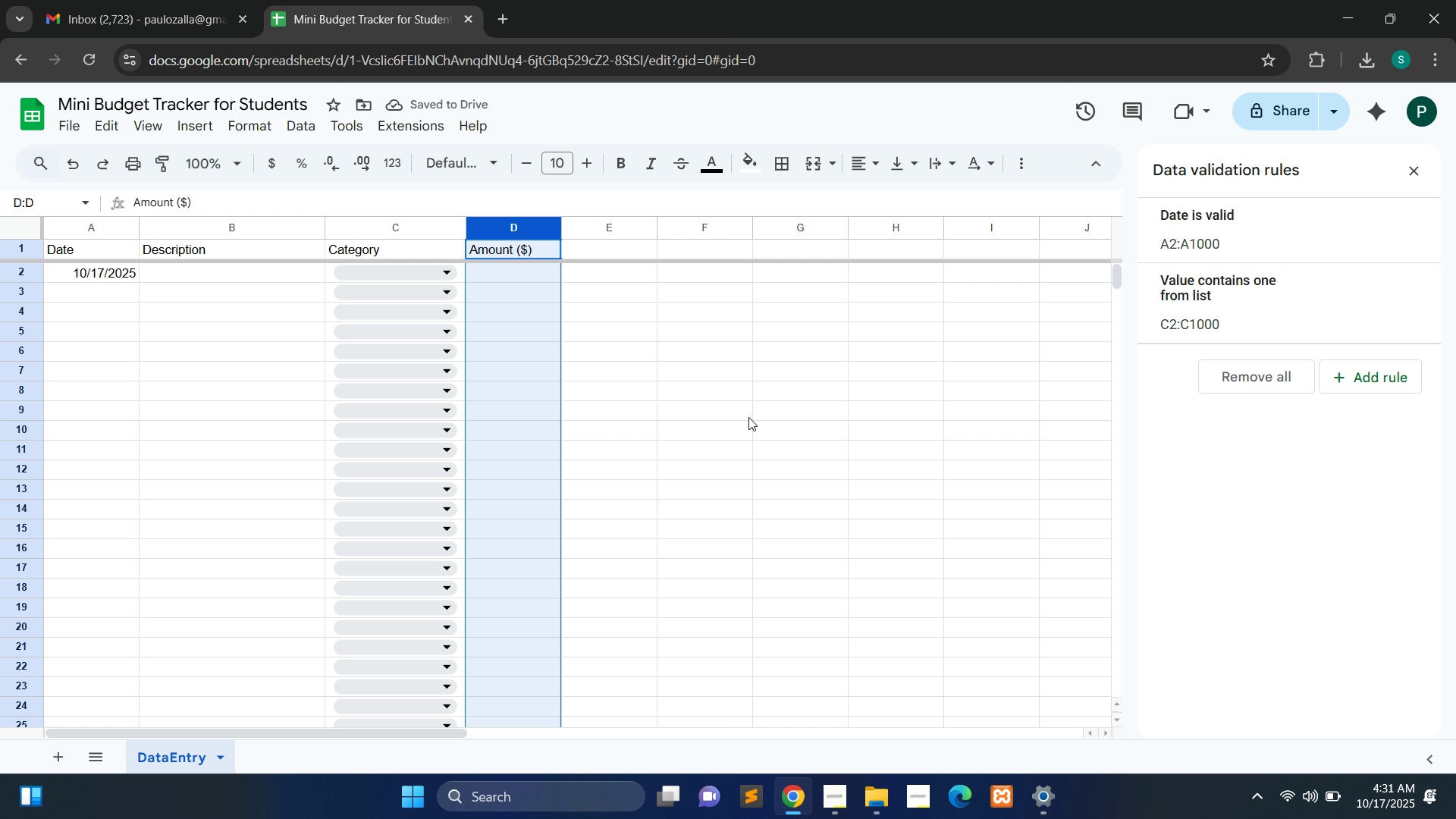 
double_click([249, 275])
 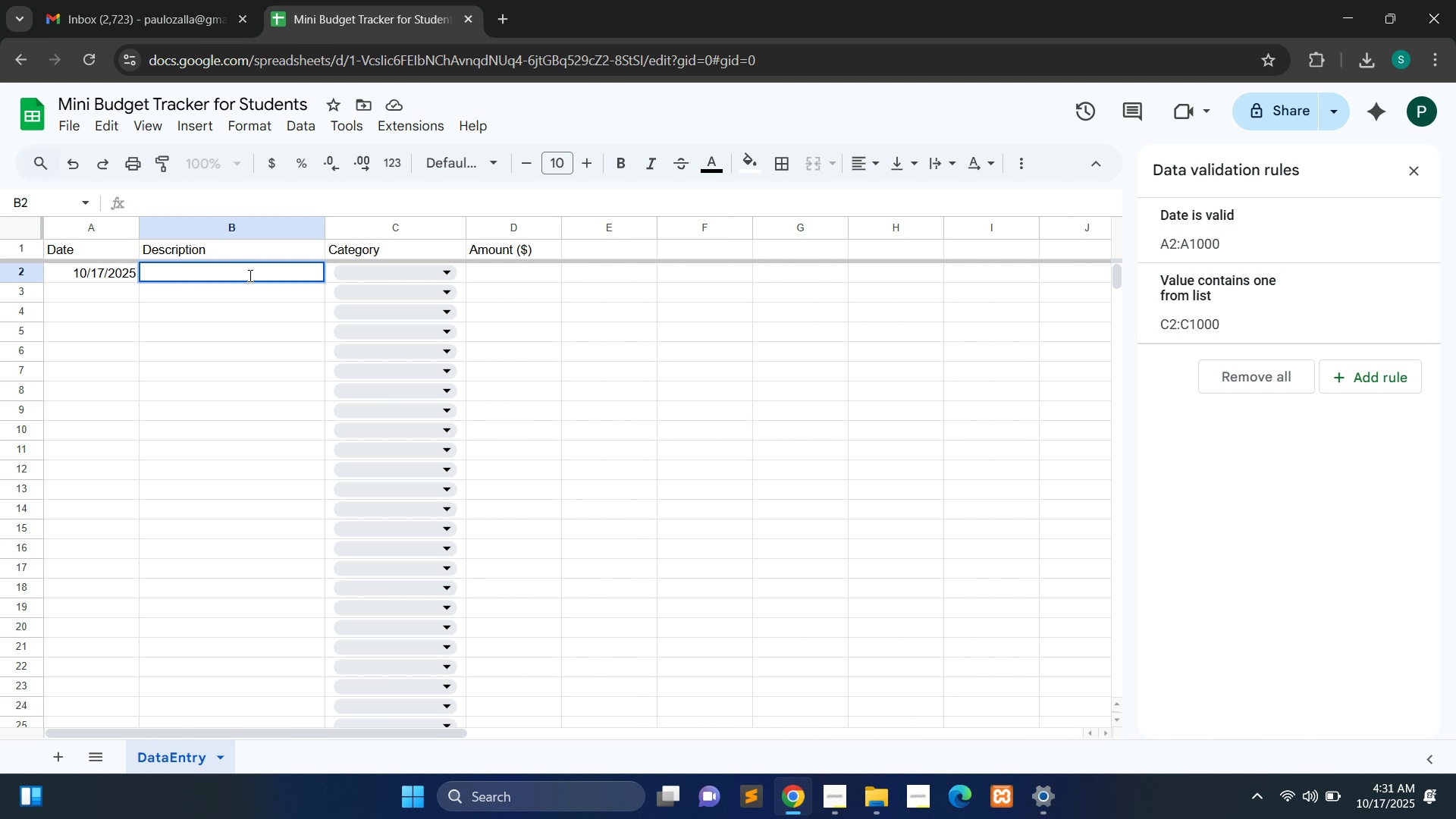 
type(Hostel Rent)
 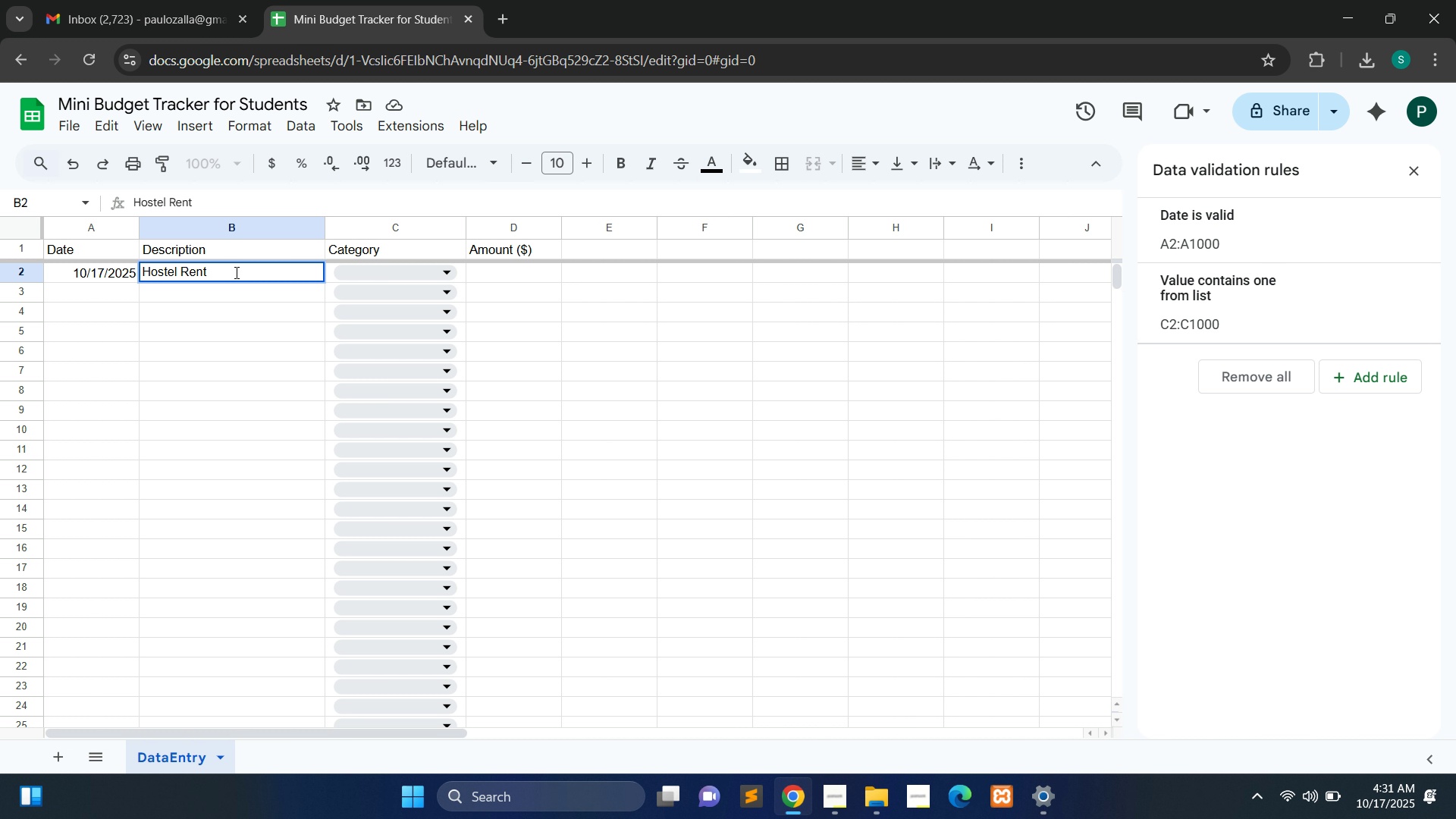 
left_click([417, 272])
 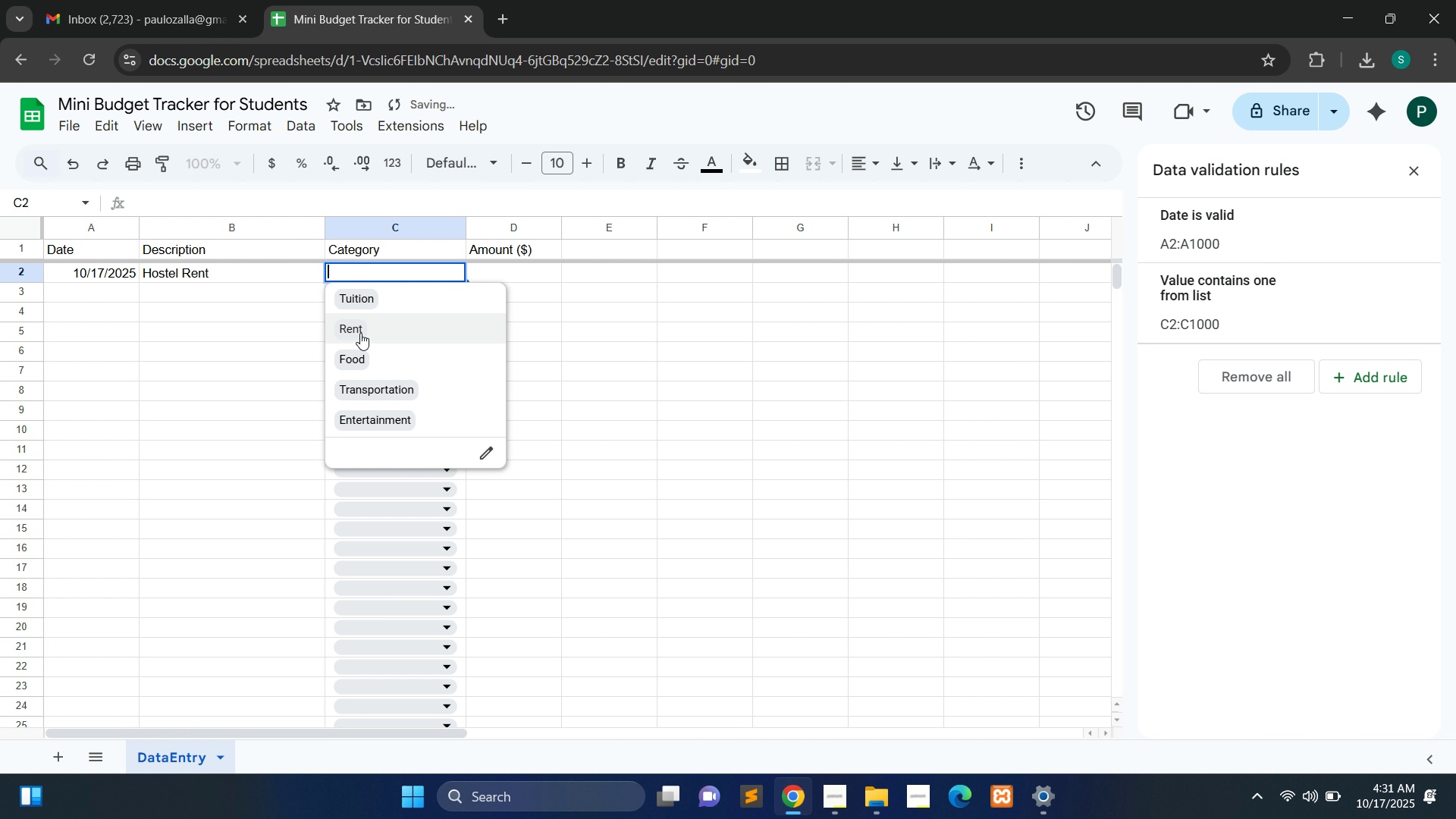 
left_click([360, 333])
 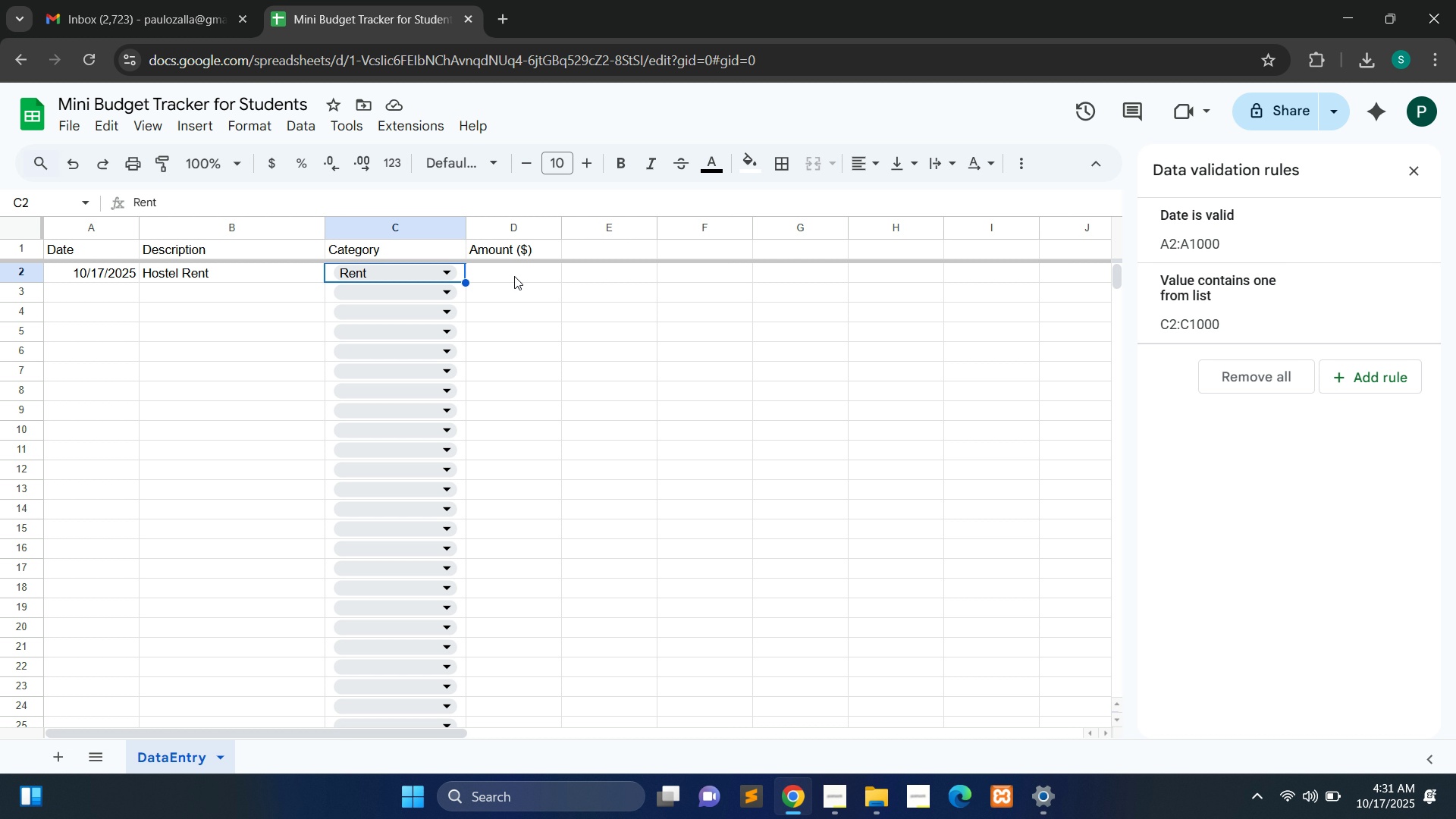 
wait(6.78)
 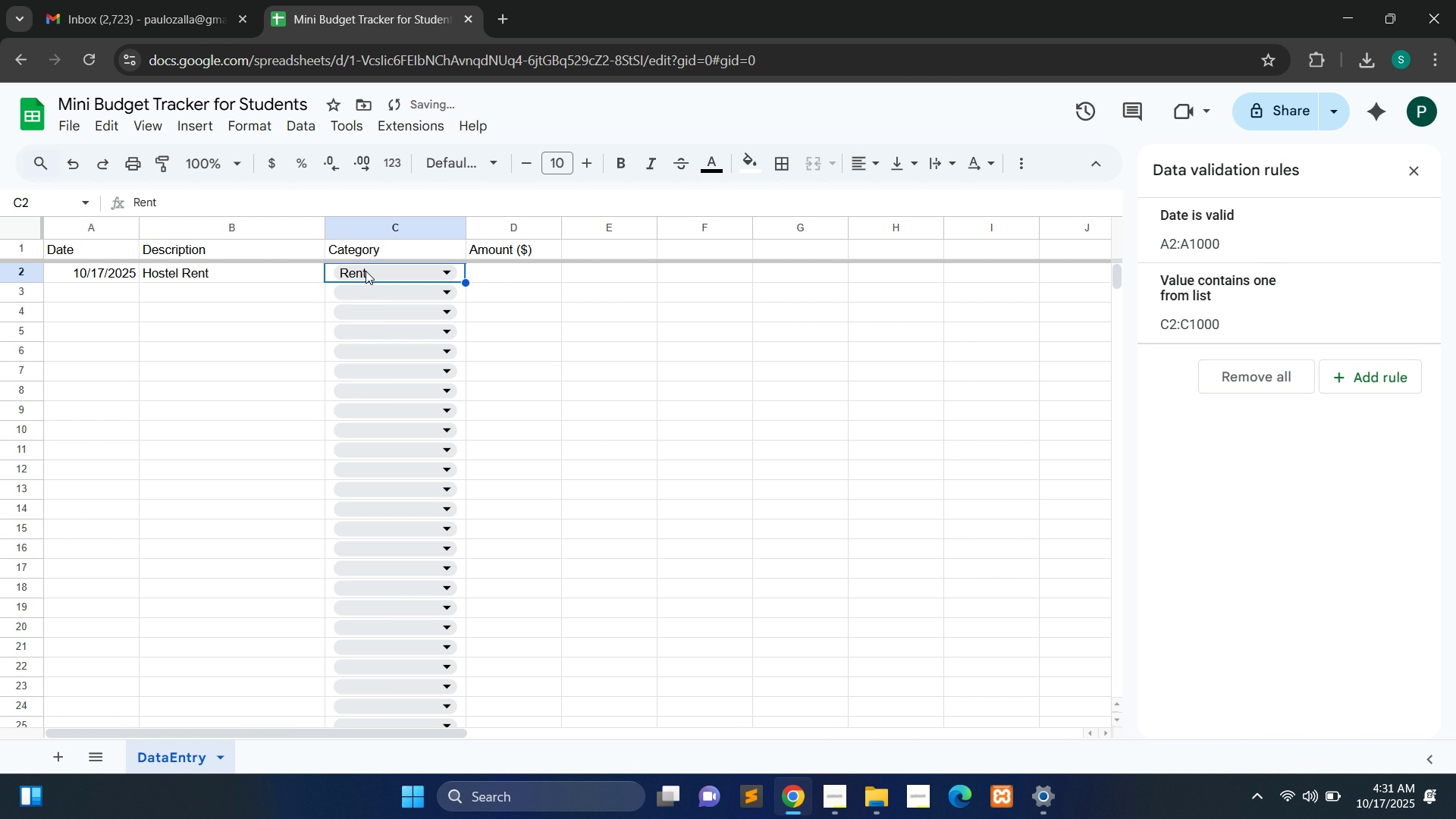 
double_click([514, 276])
 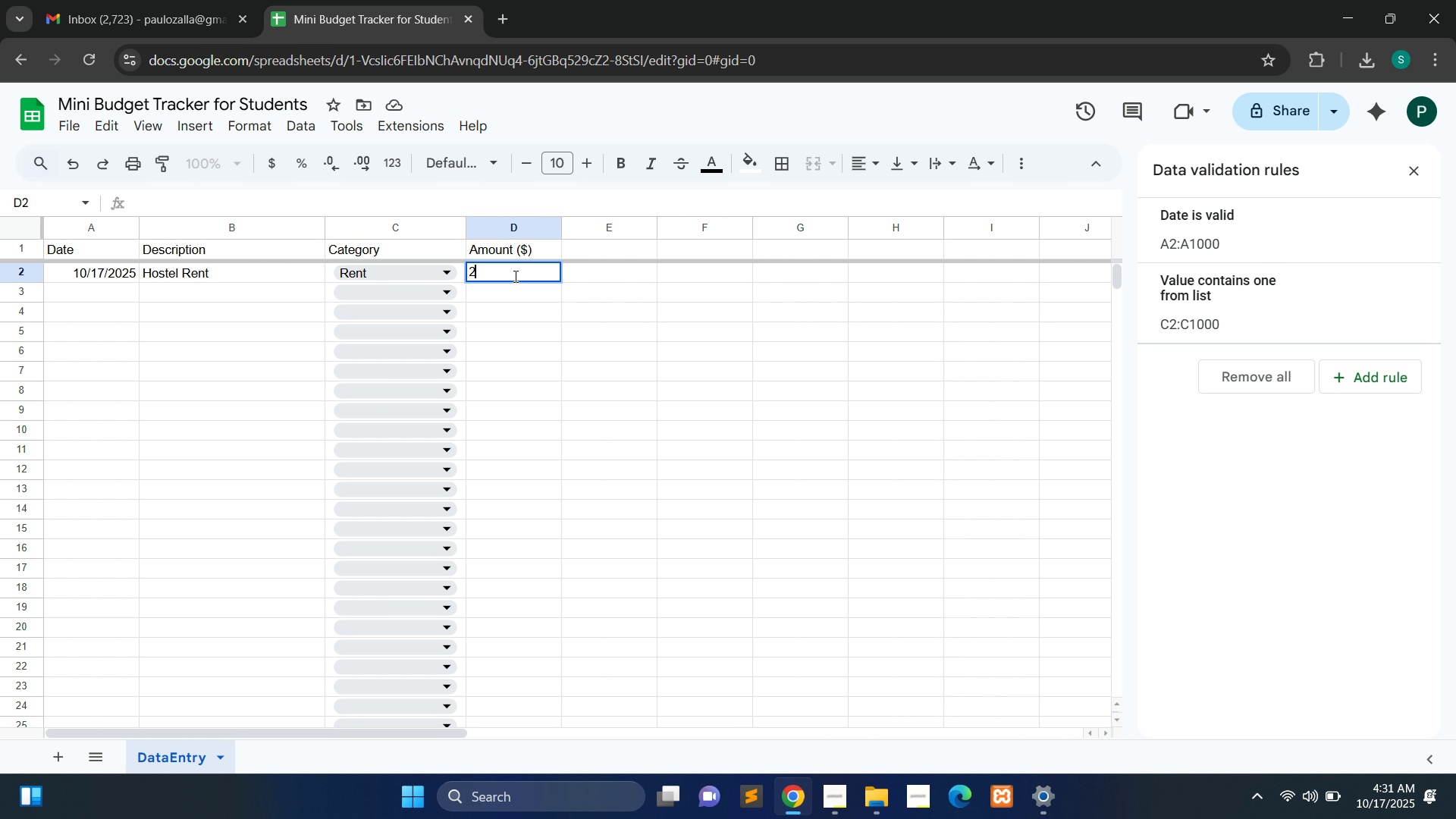 
type(2500)
 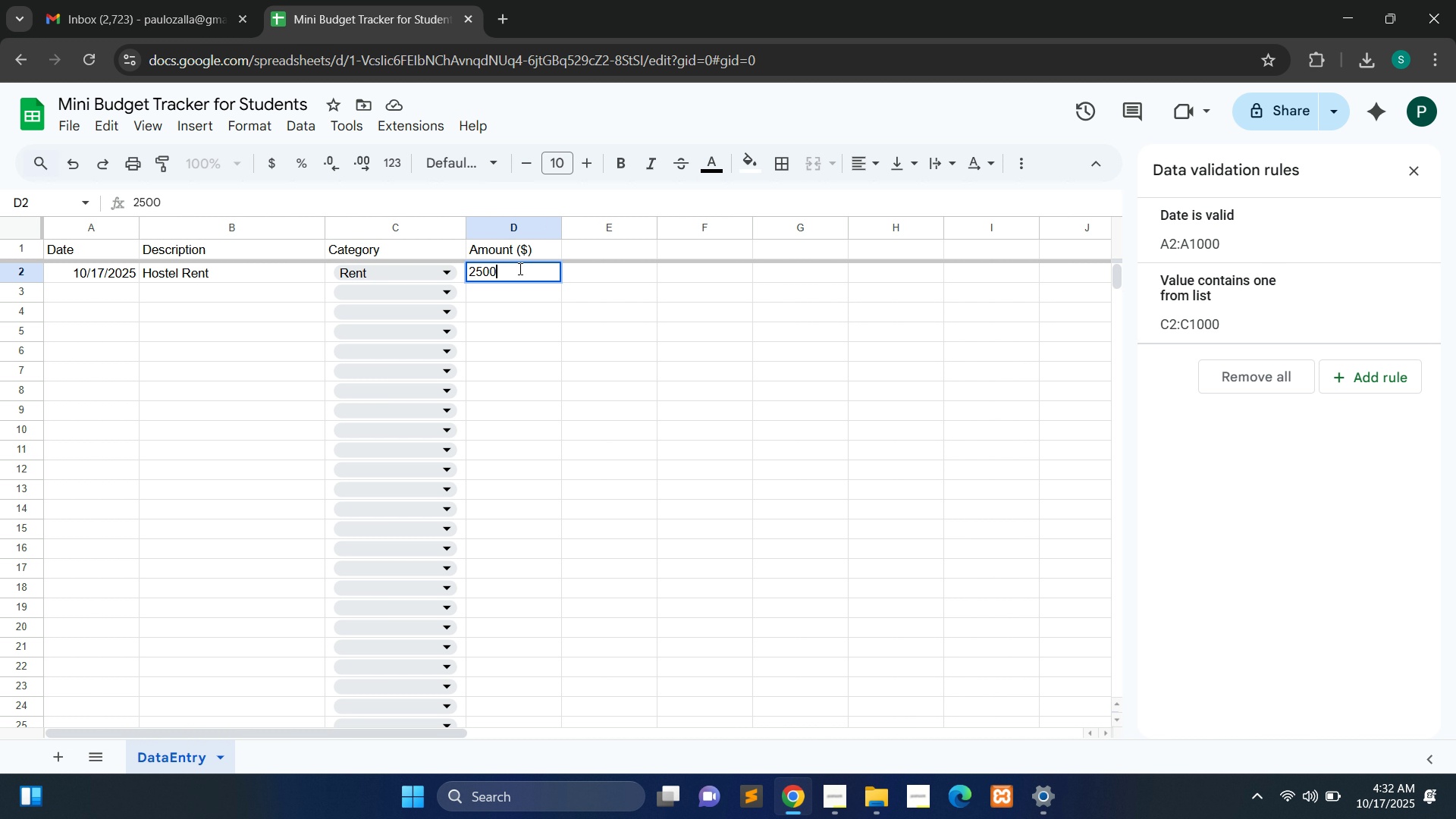 
key(0)
 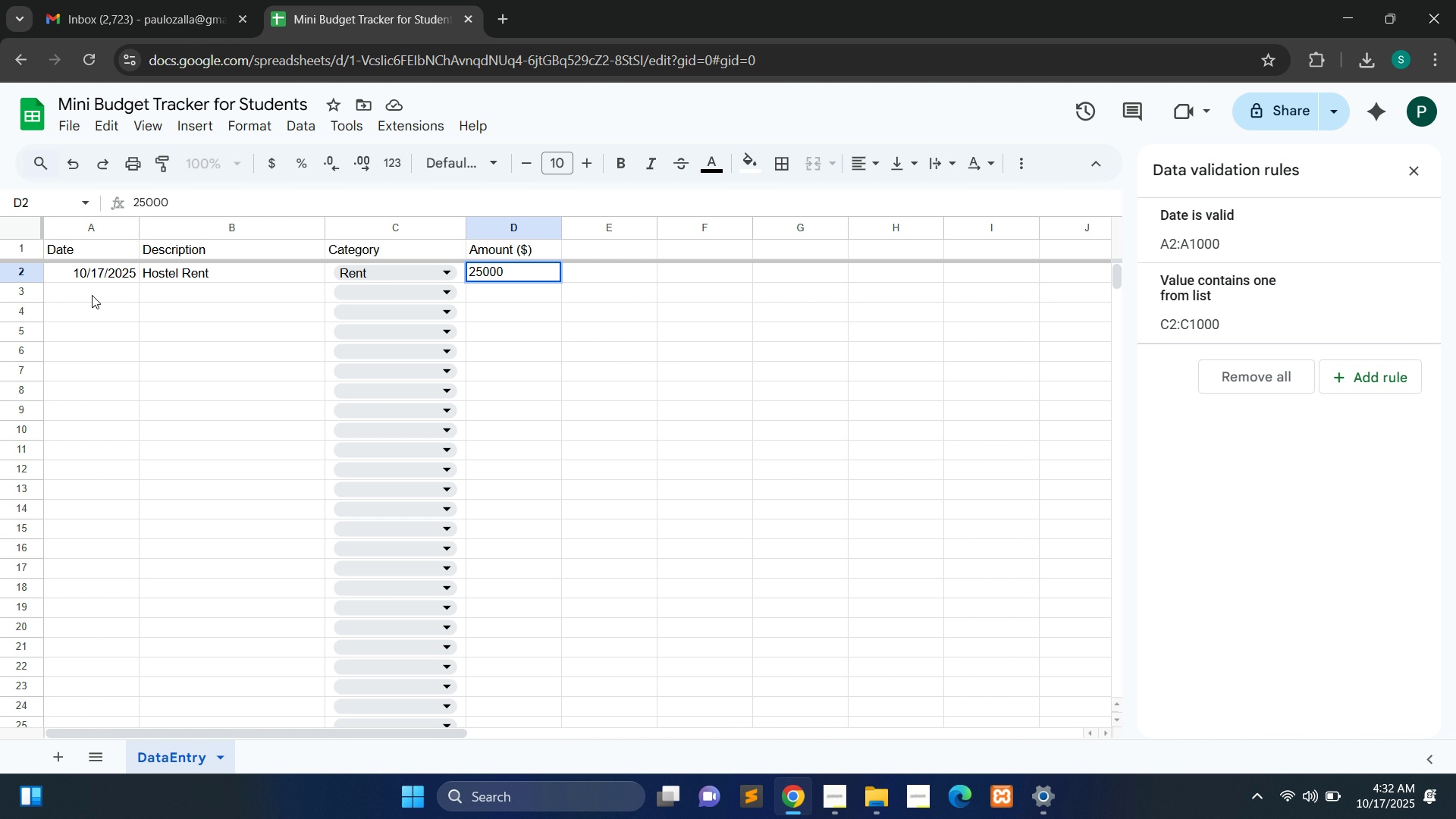 
left_click([92, 294])
 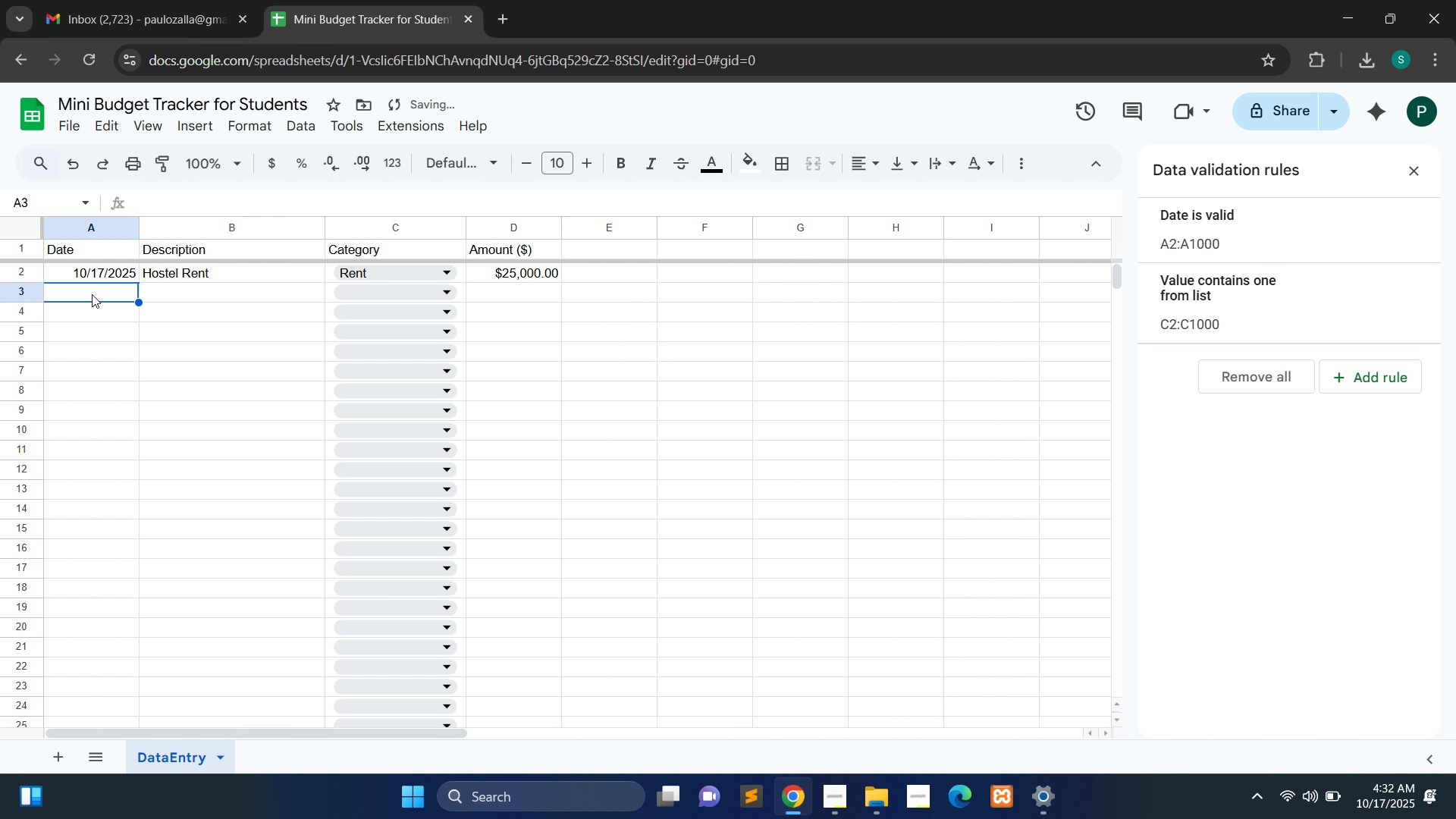 
left_click([92, 294])
 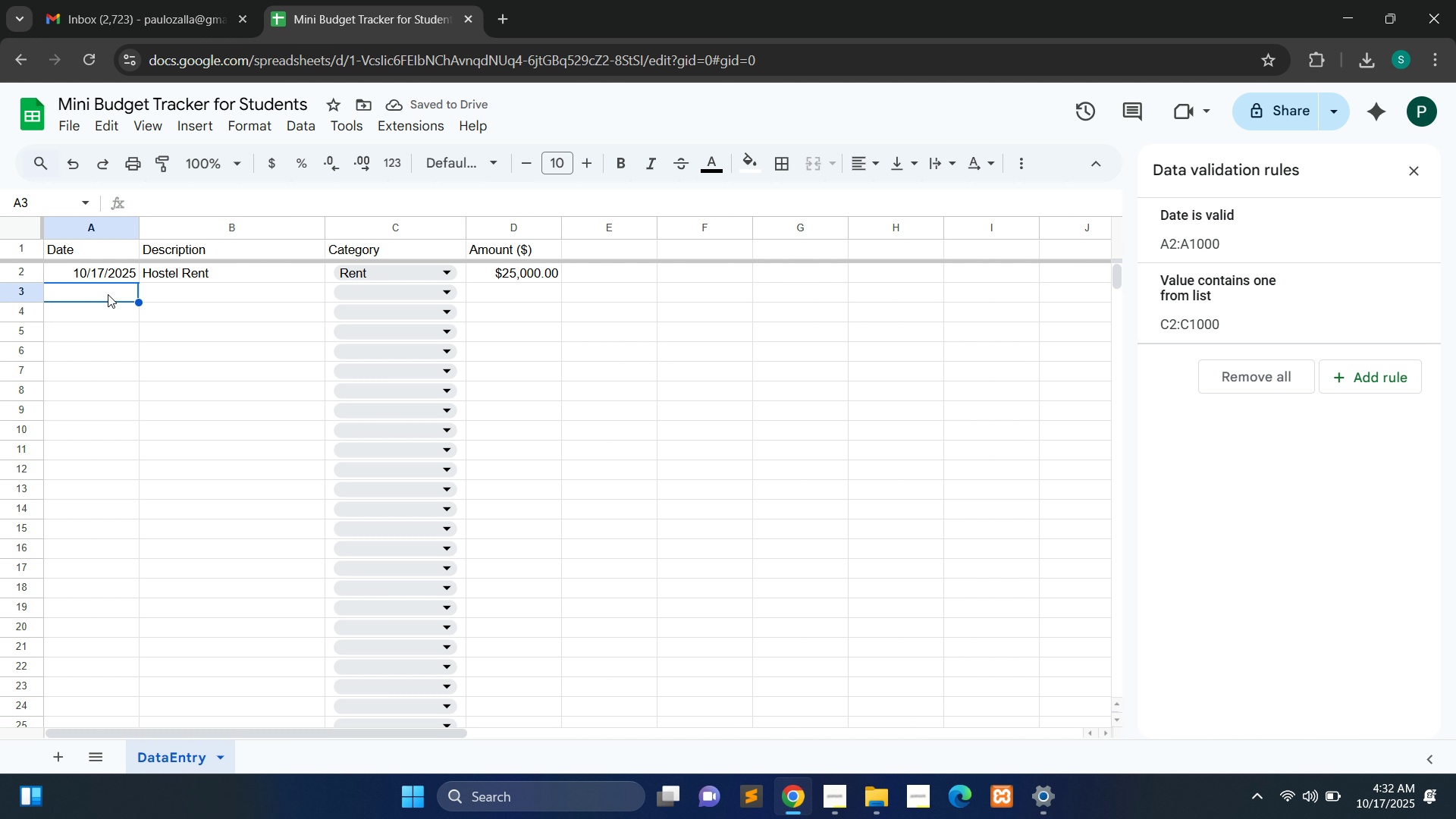 
double_click([108, 294])
 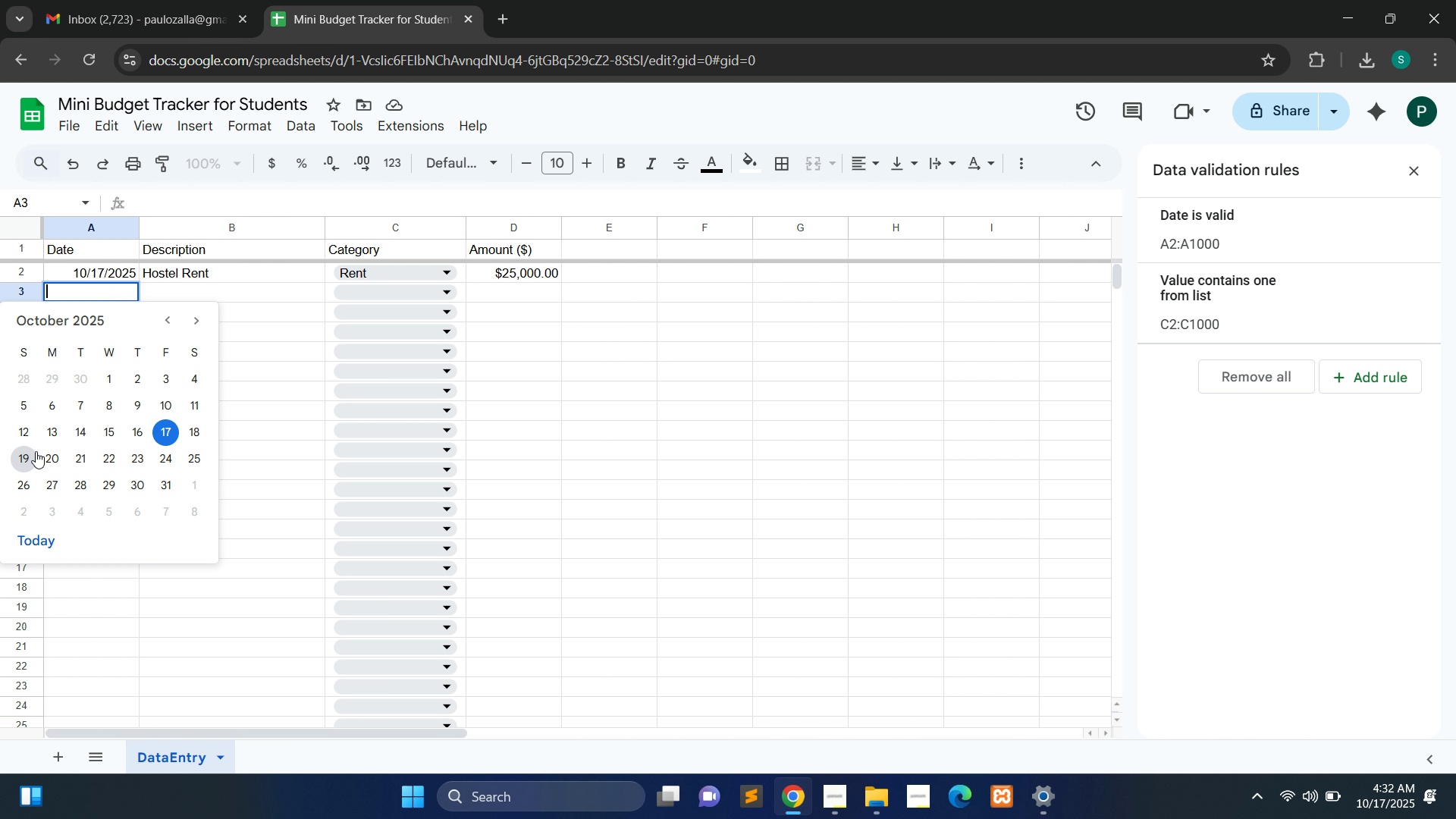 
left_click([36, 451])
 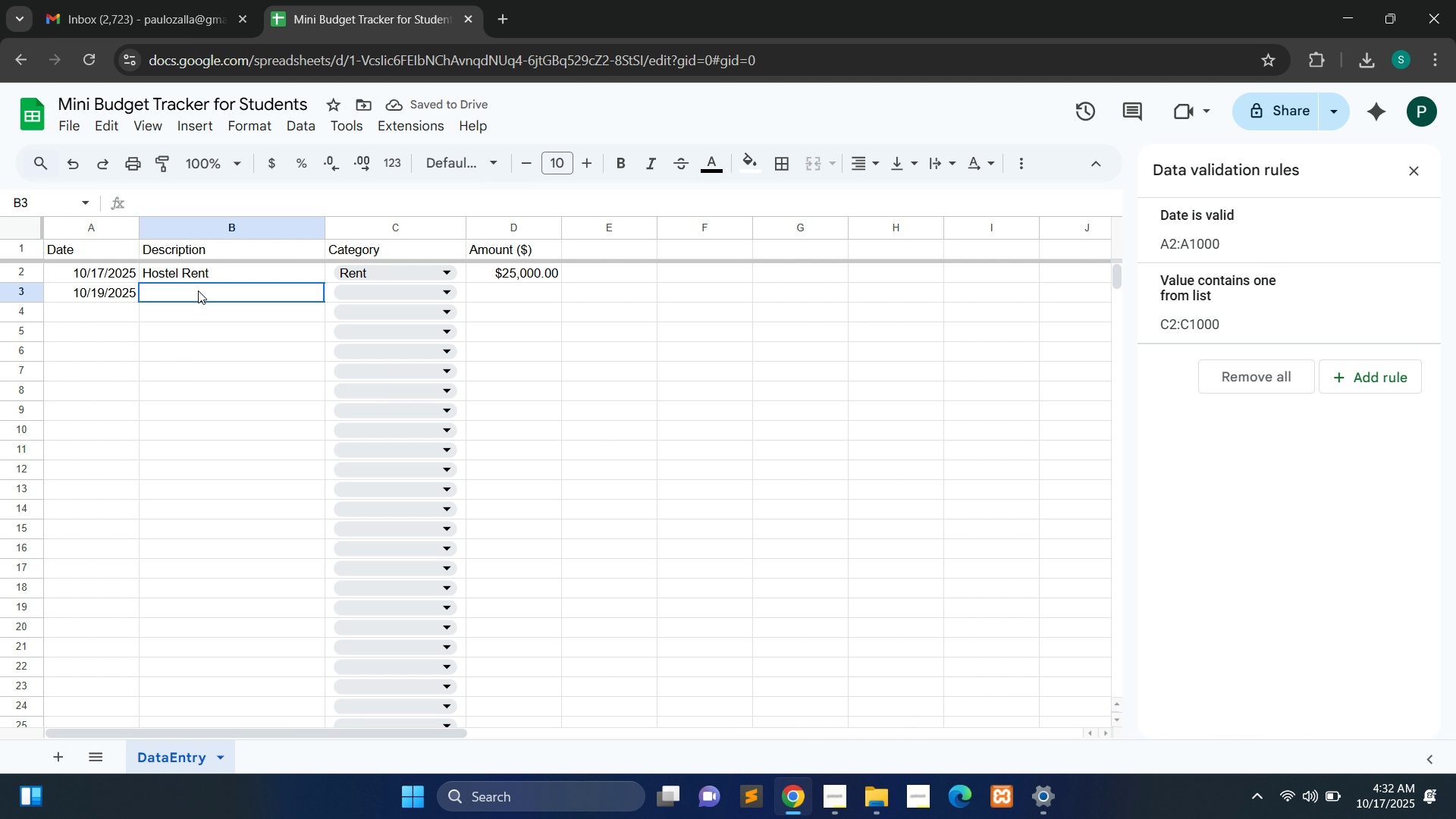 
double_click([198, 290])
 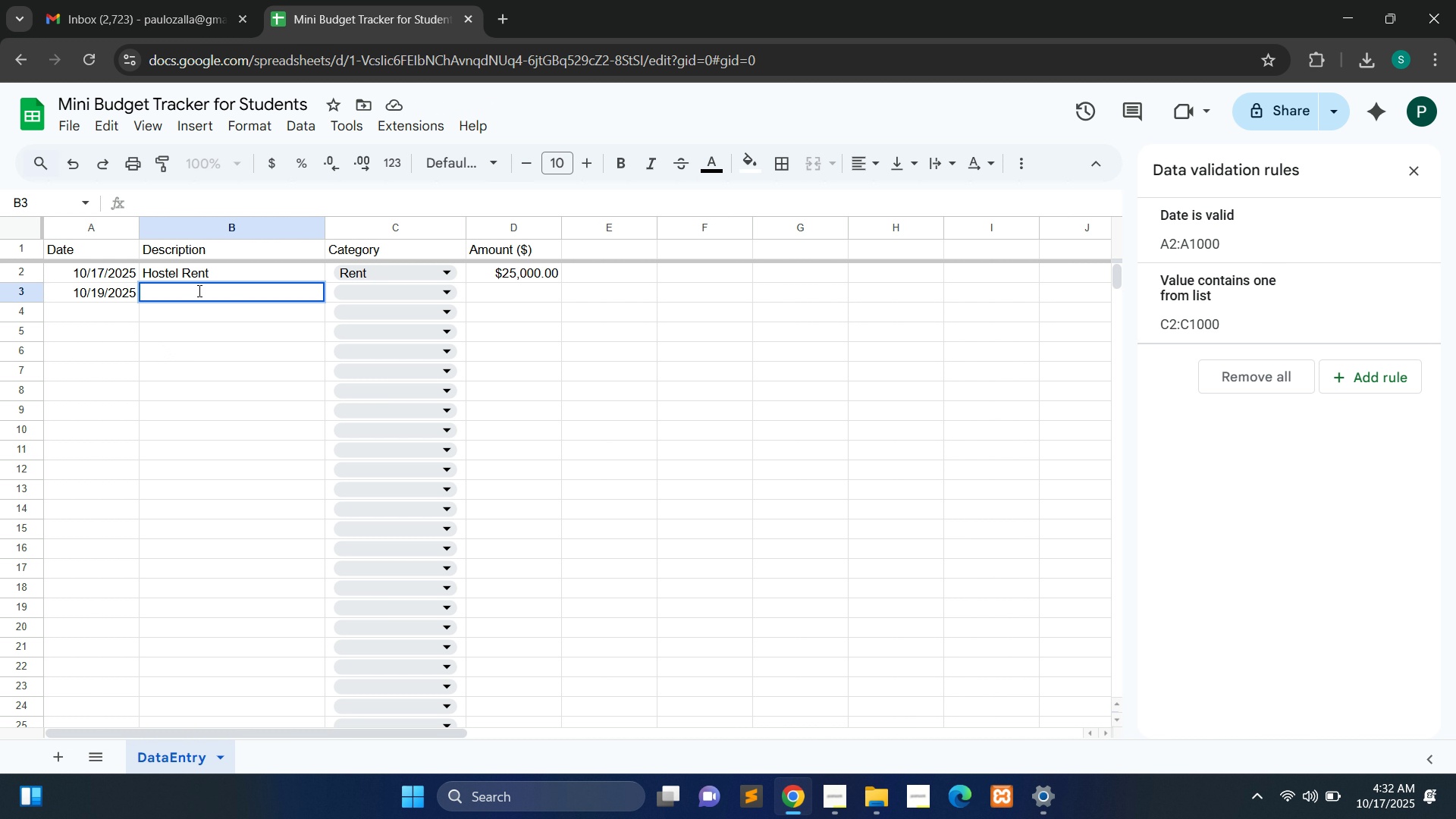 
hold_key(key=ShiftLeft, duration=0.39)
 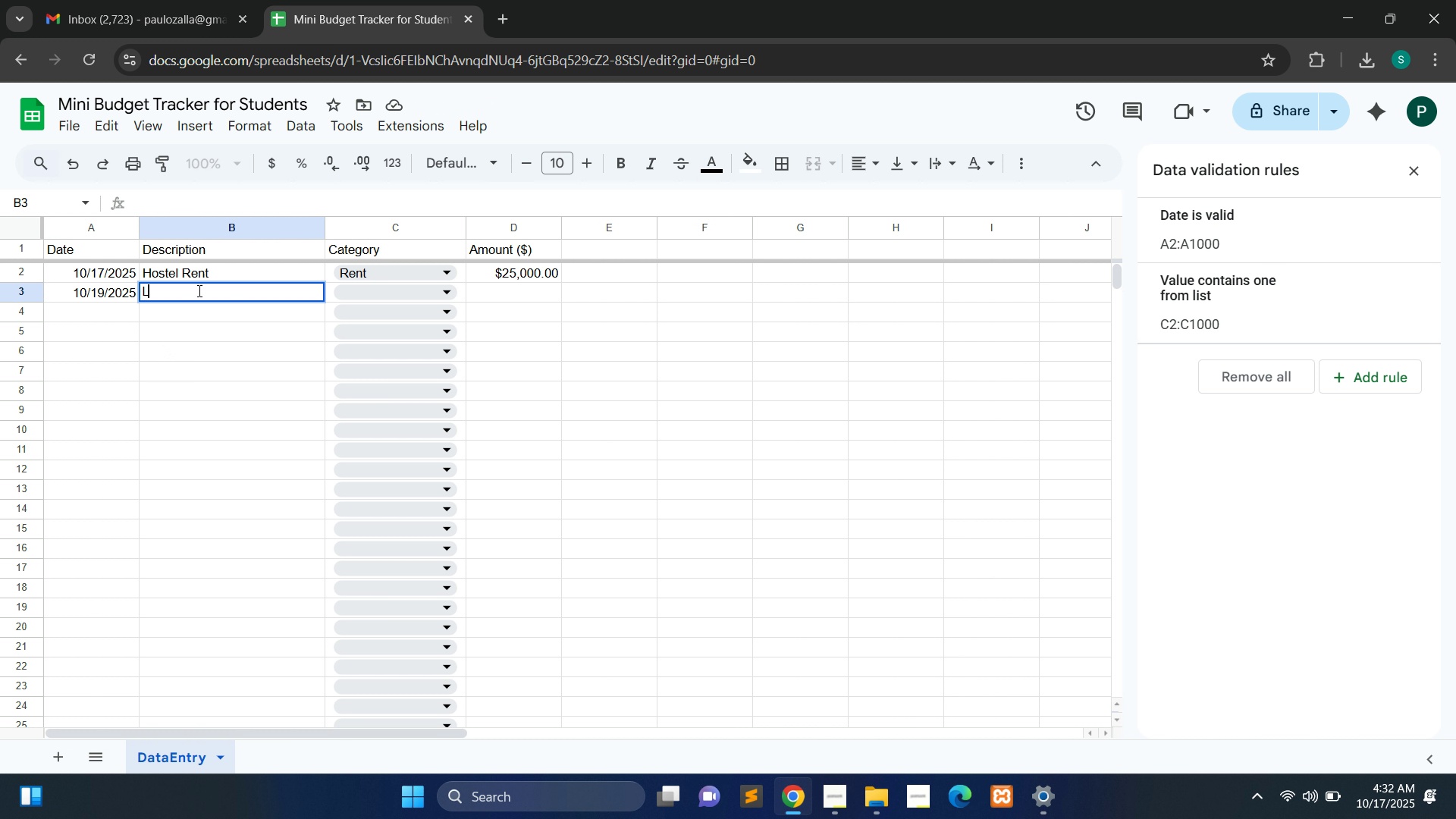 
type(Lunch)
 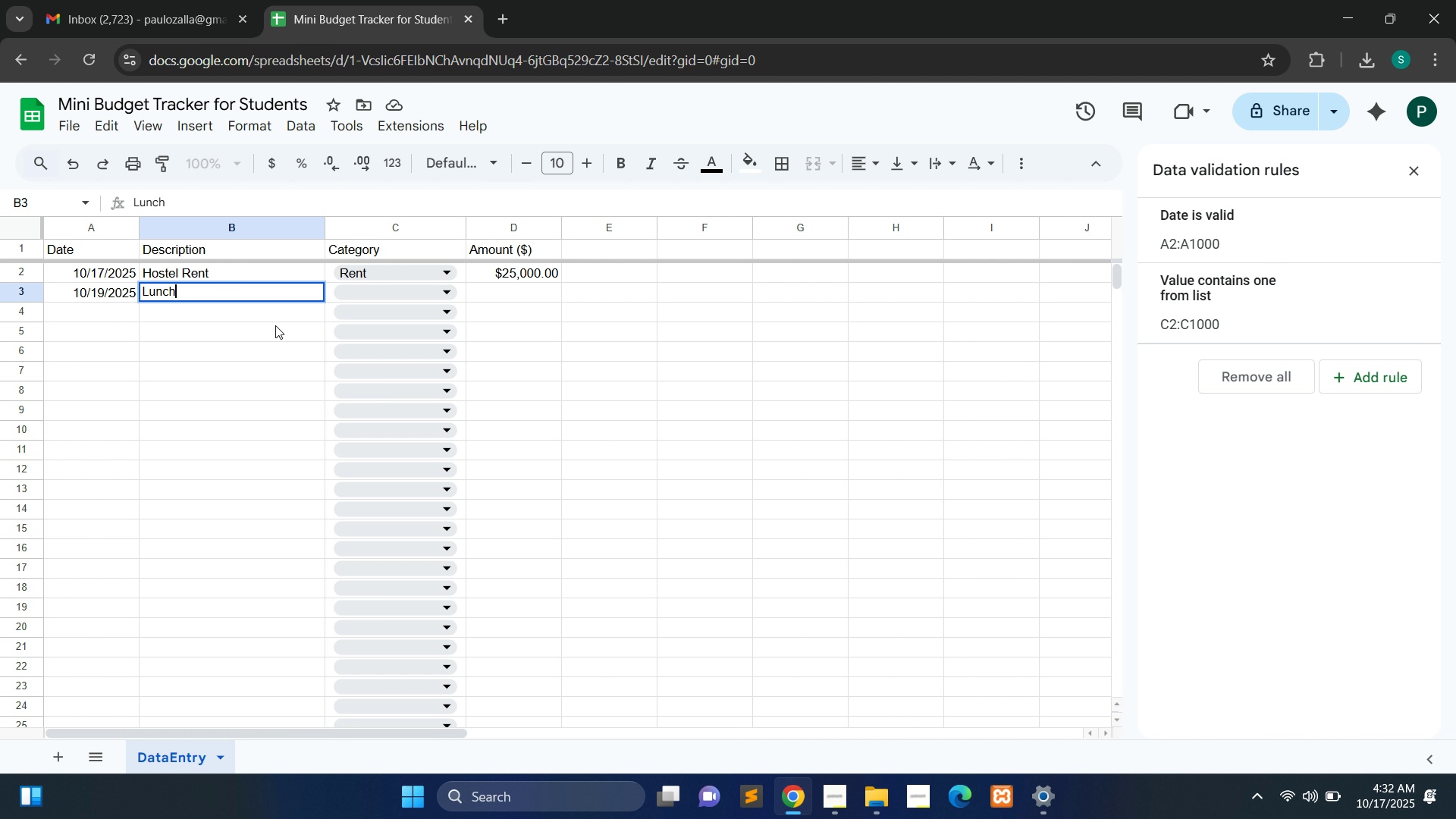 
left_click([284, 326])
 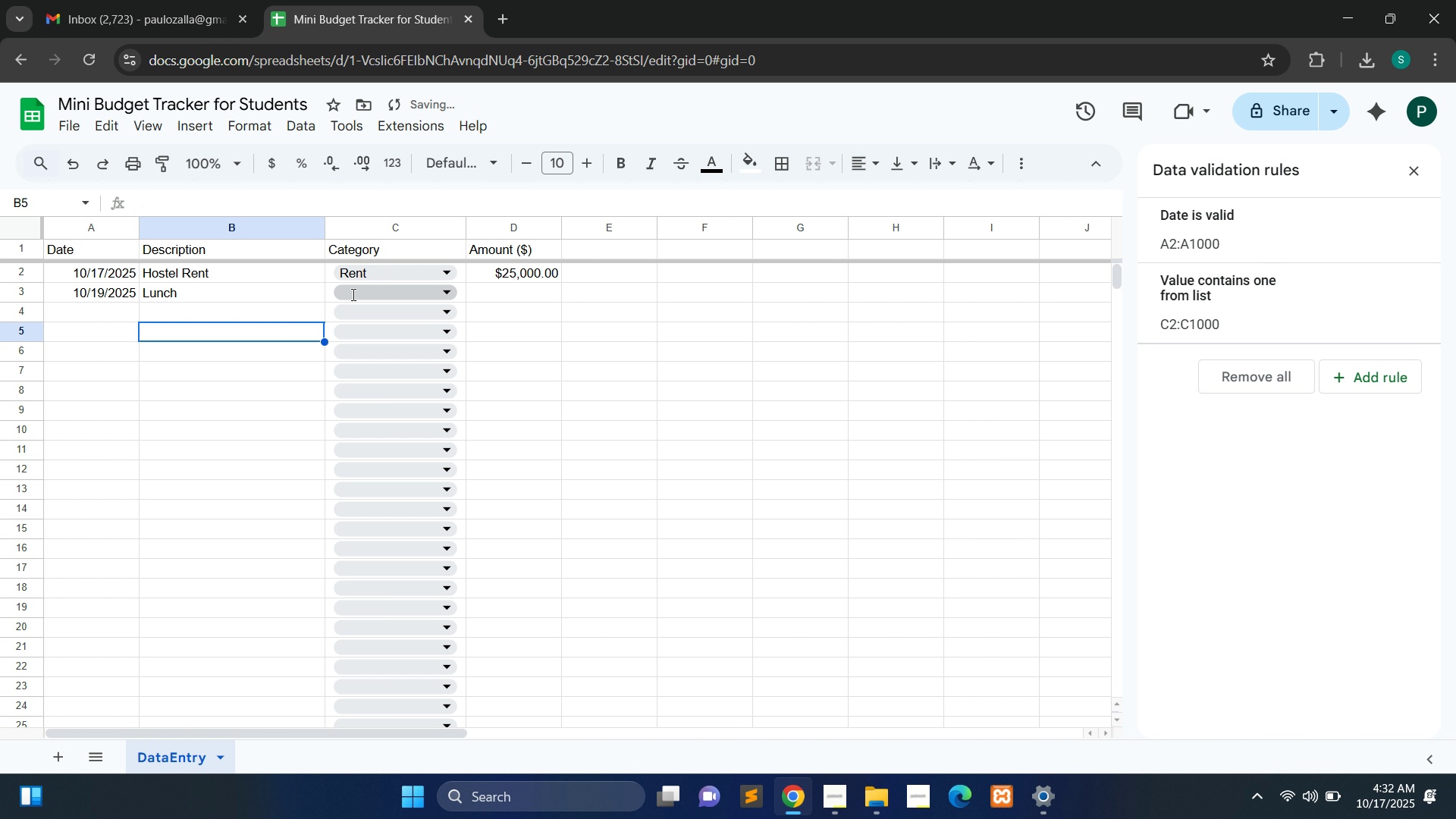 
left_click([352, 294])
 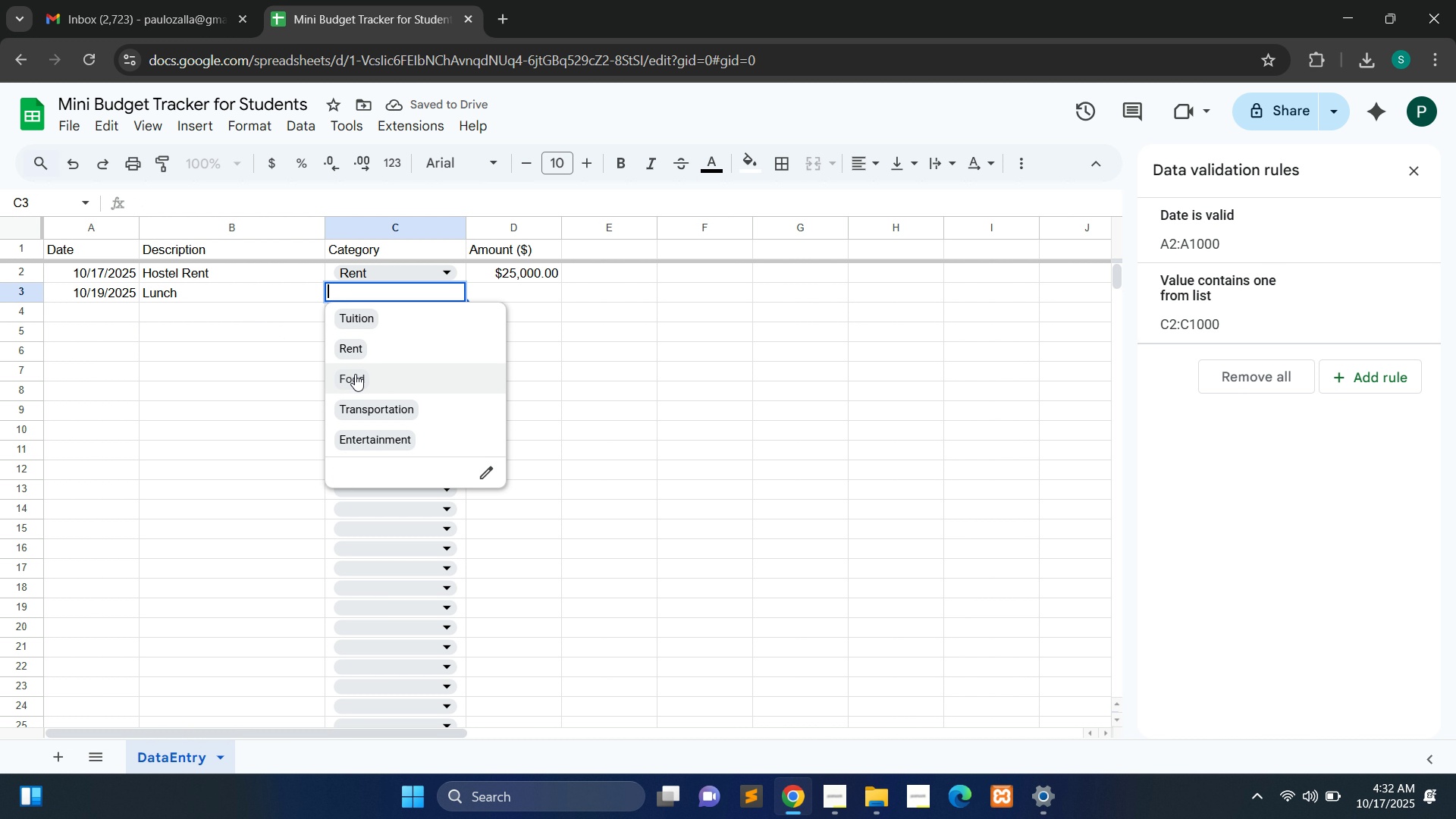 
left_click([355, 374])
 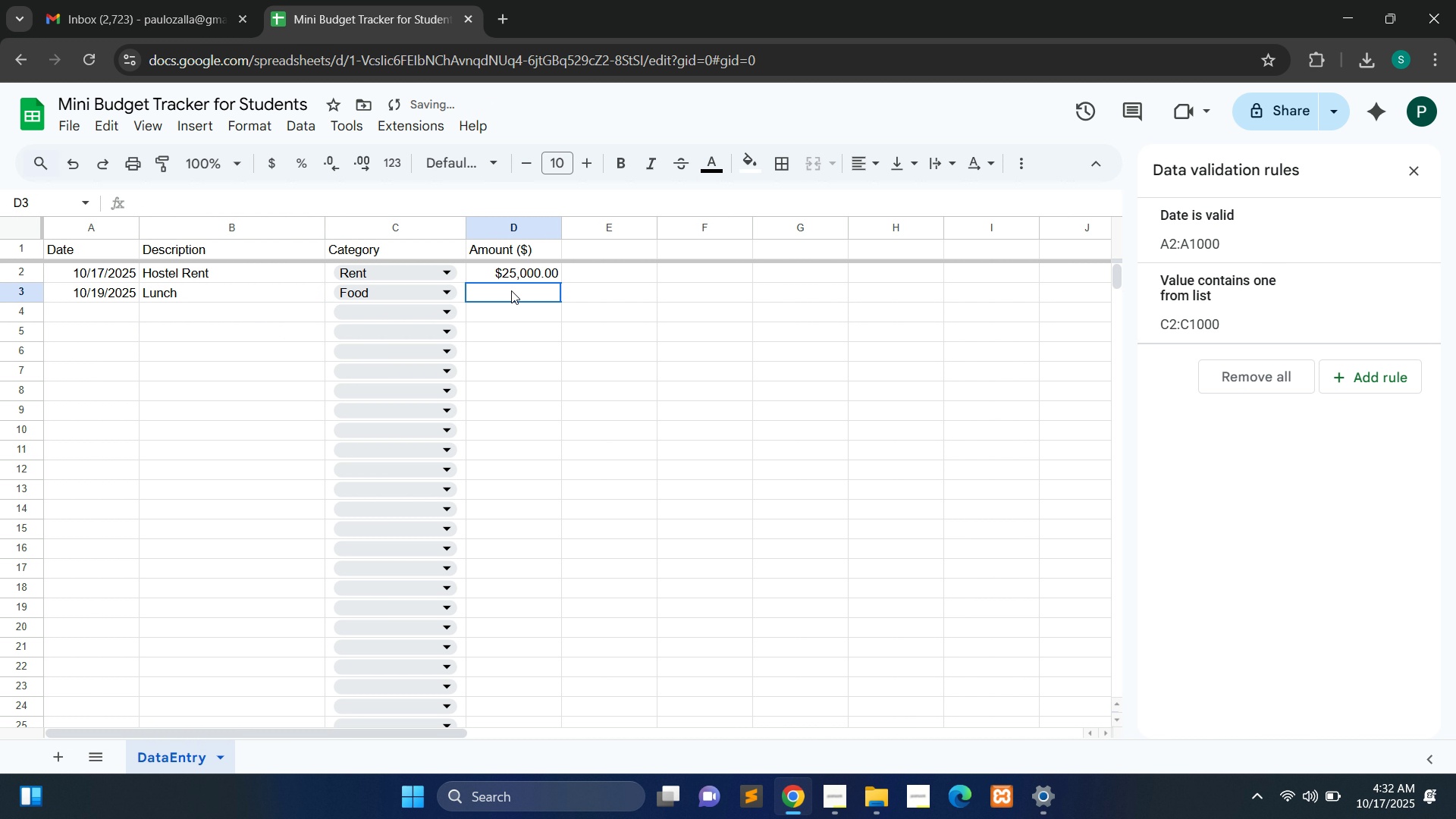 
double_click([511, 290])
 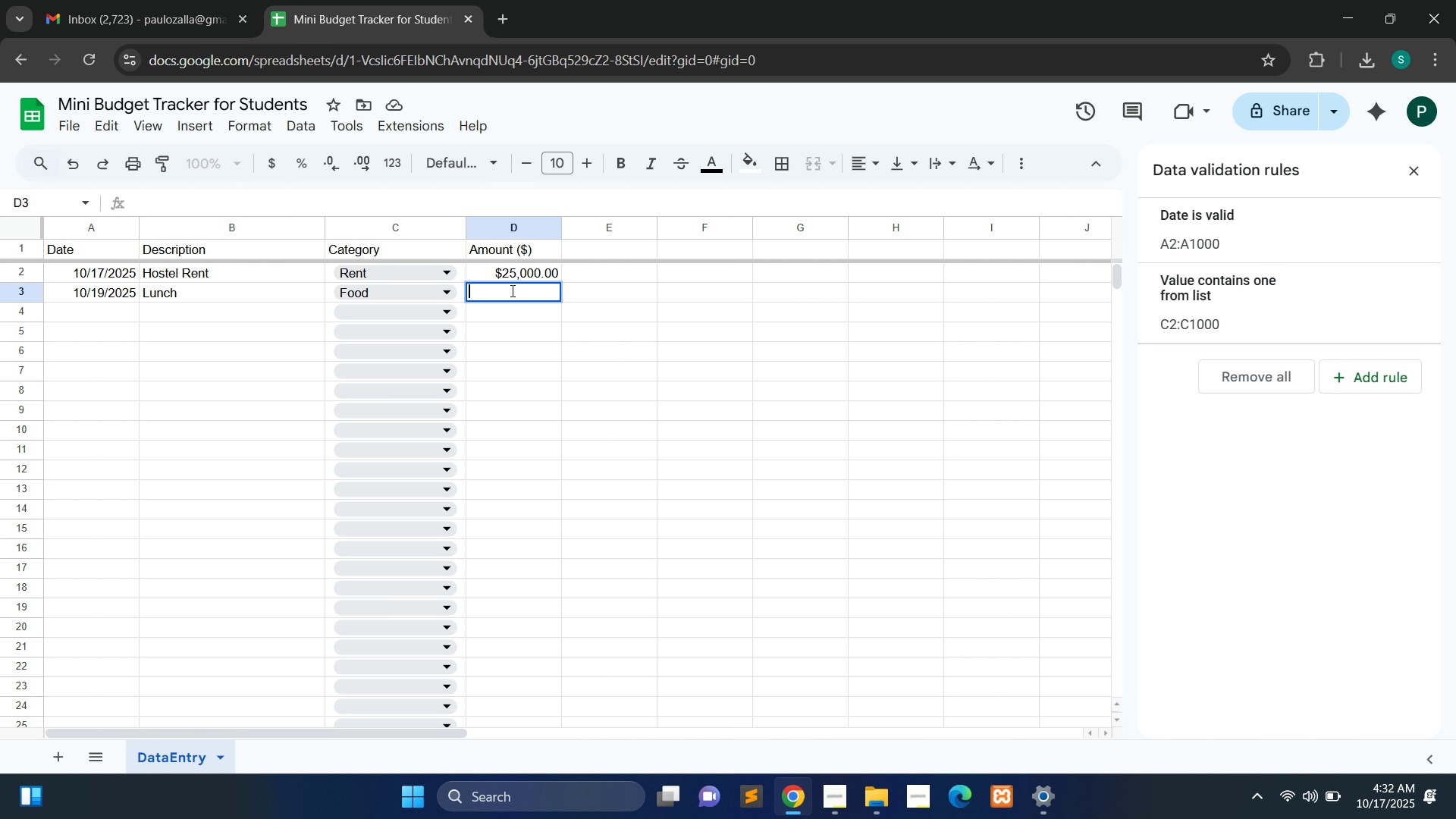 
type(1500)
 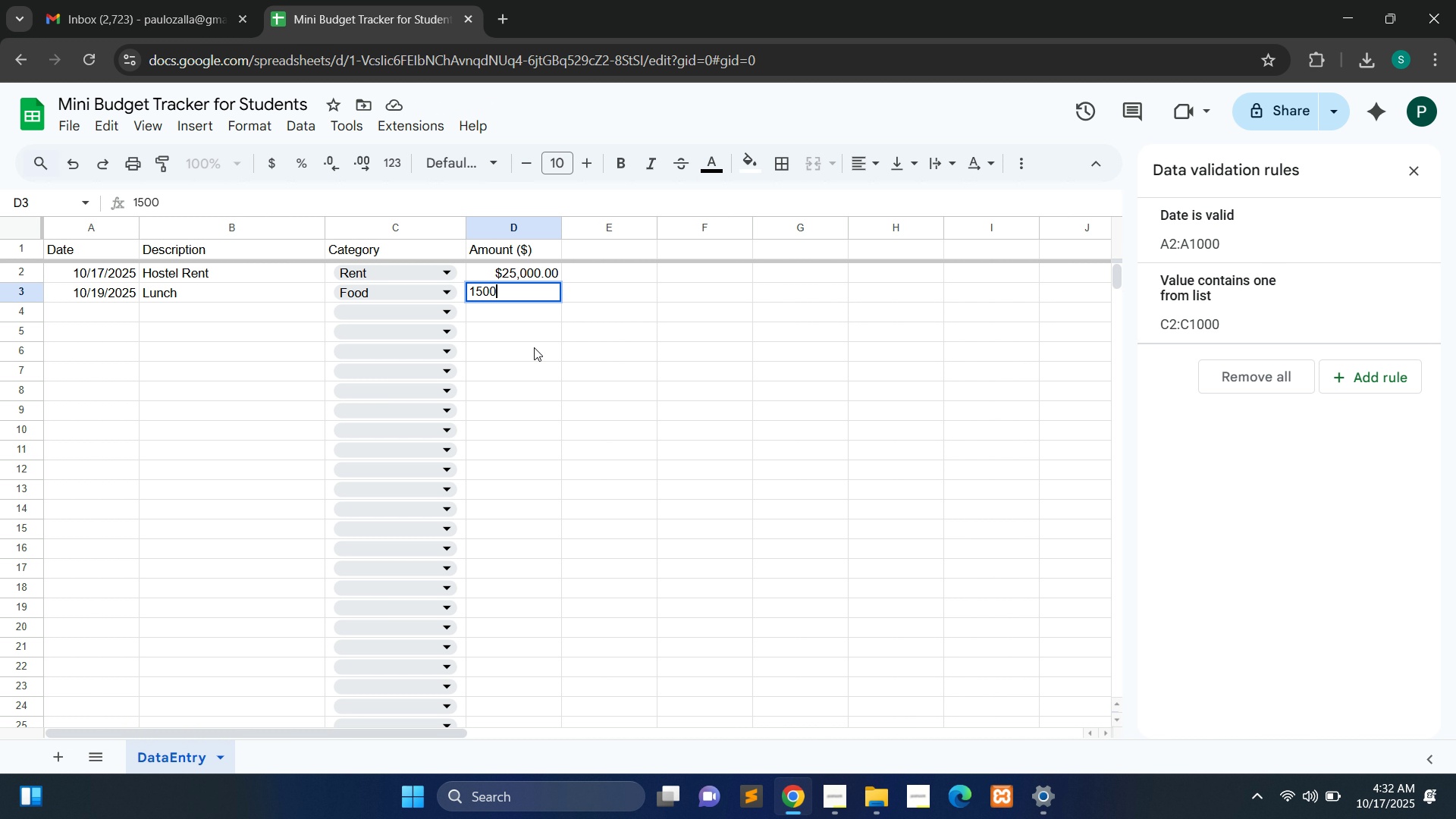 
left_click([534, 347])
 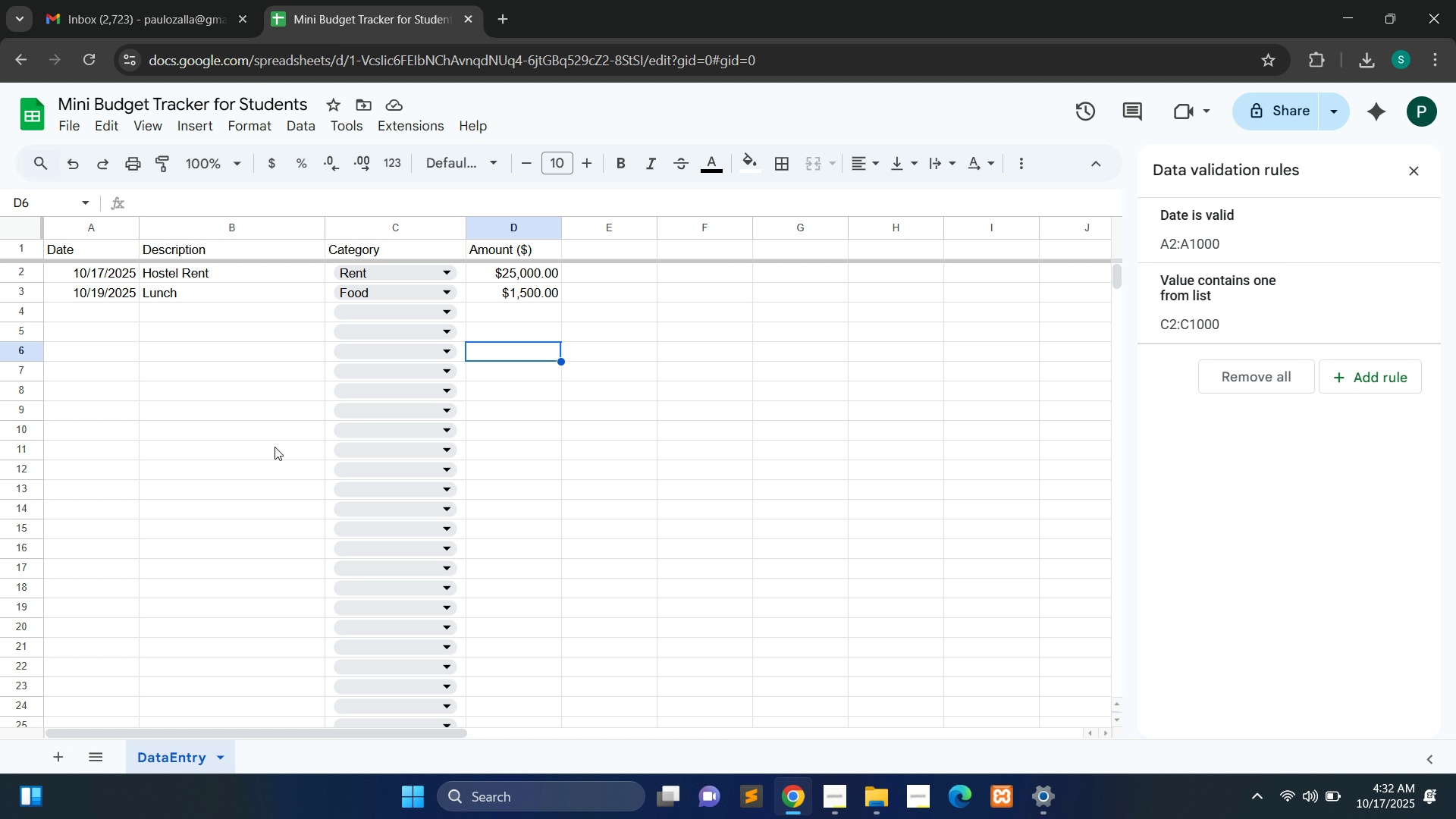 
wait(9.54)
 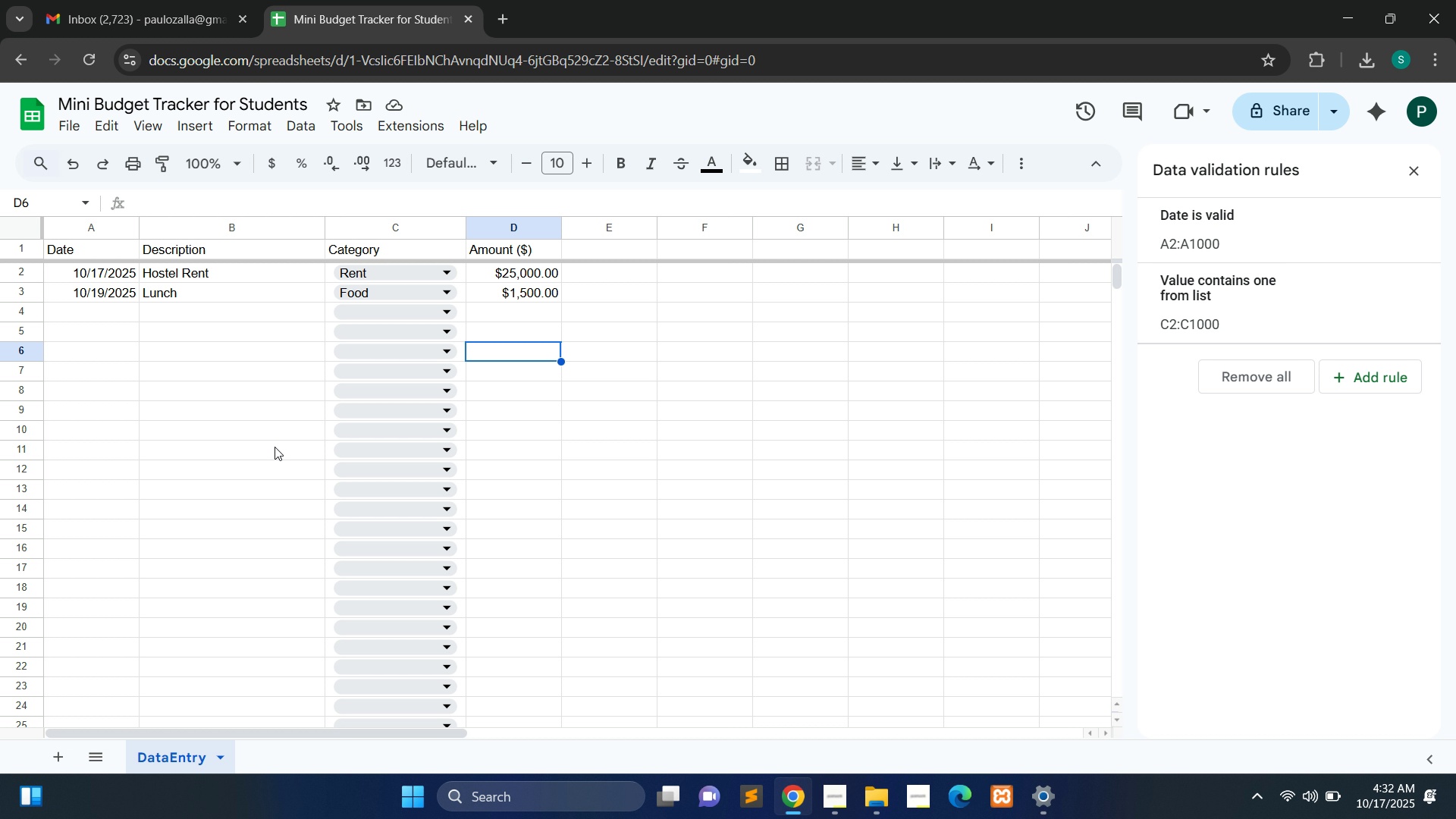 
left_click([112, 312])
 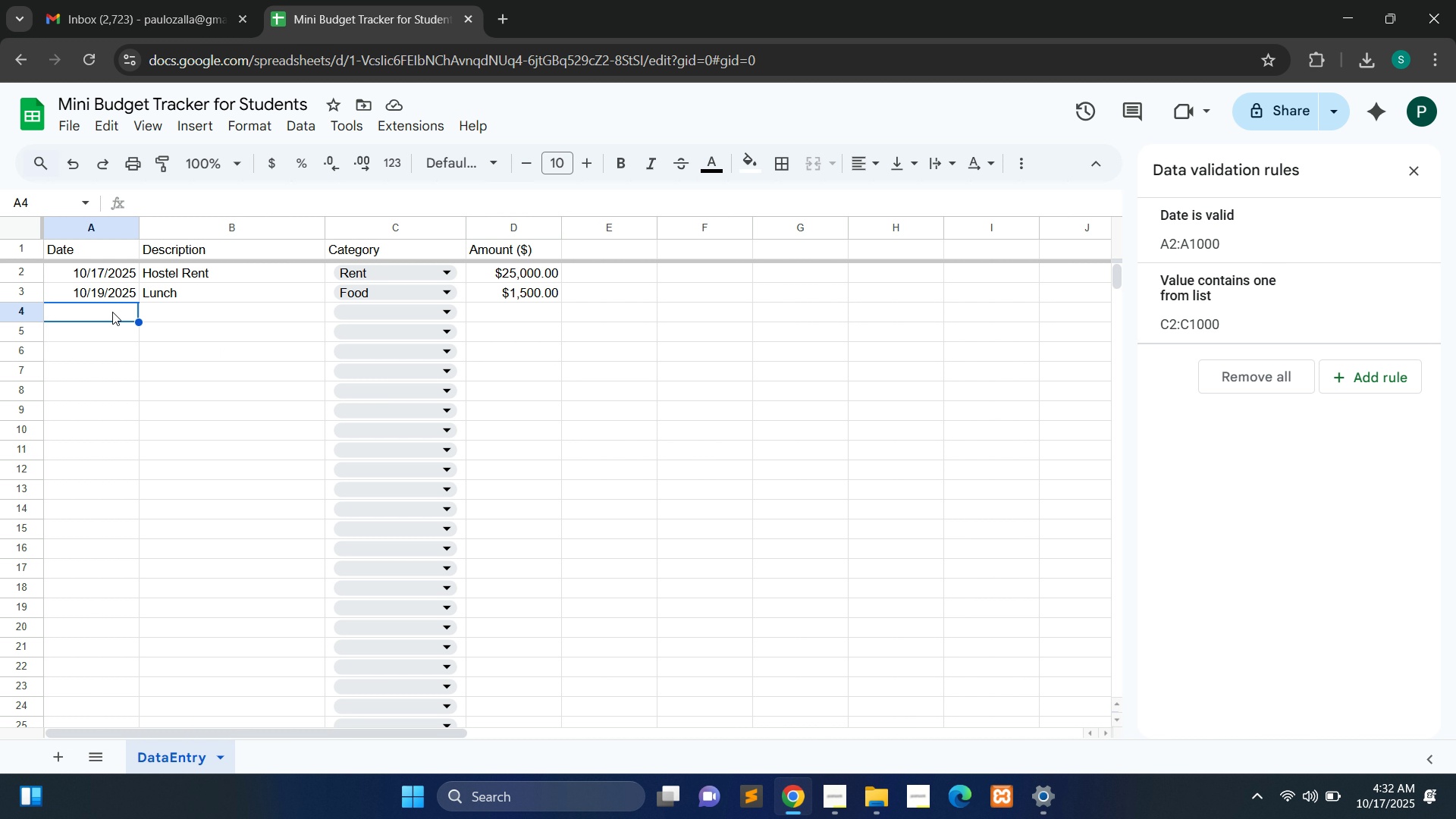 
left_click([112, 312])
 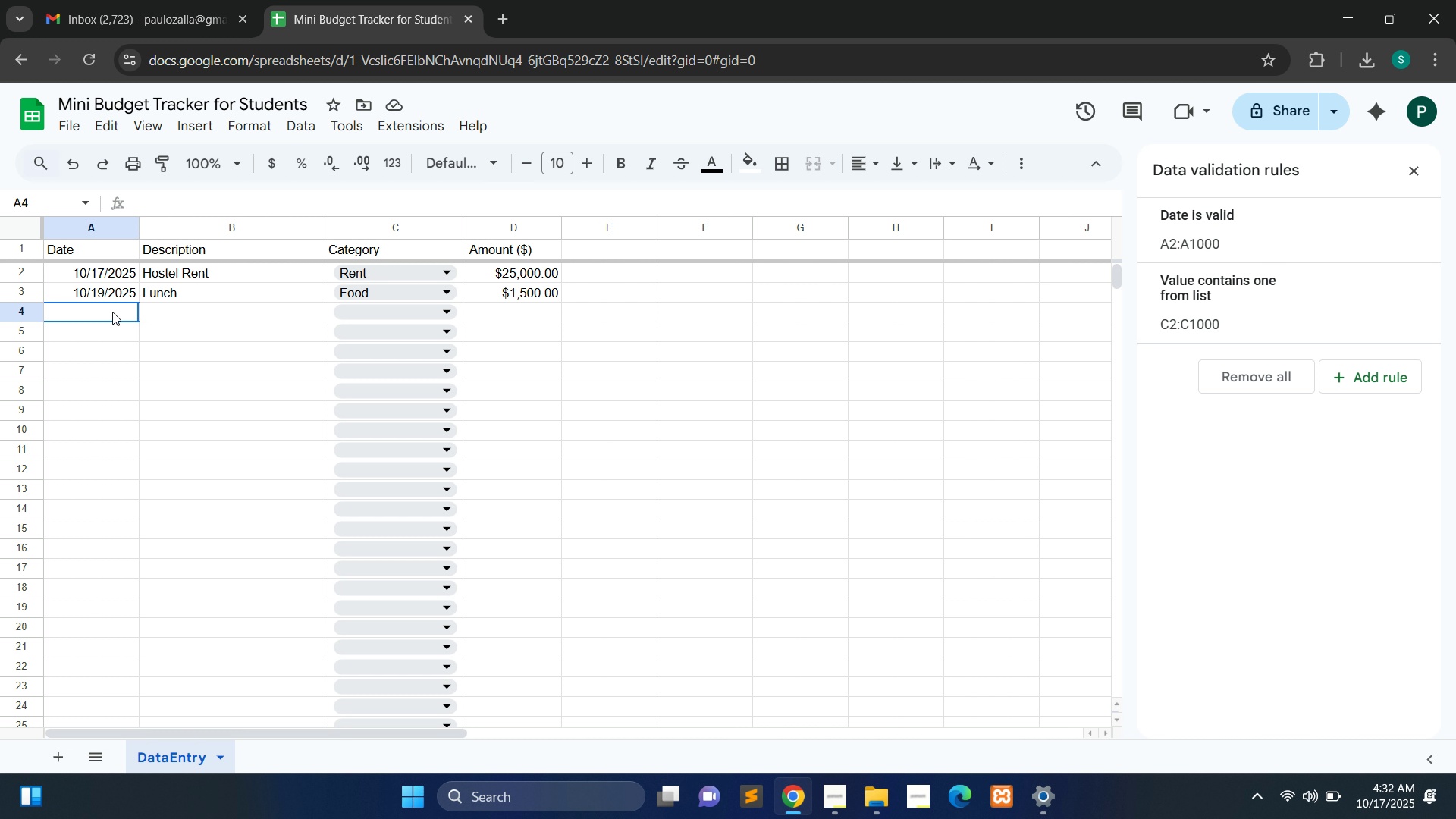 
double_click([112, 312])
 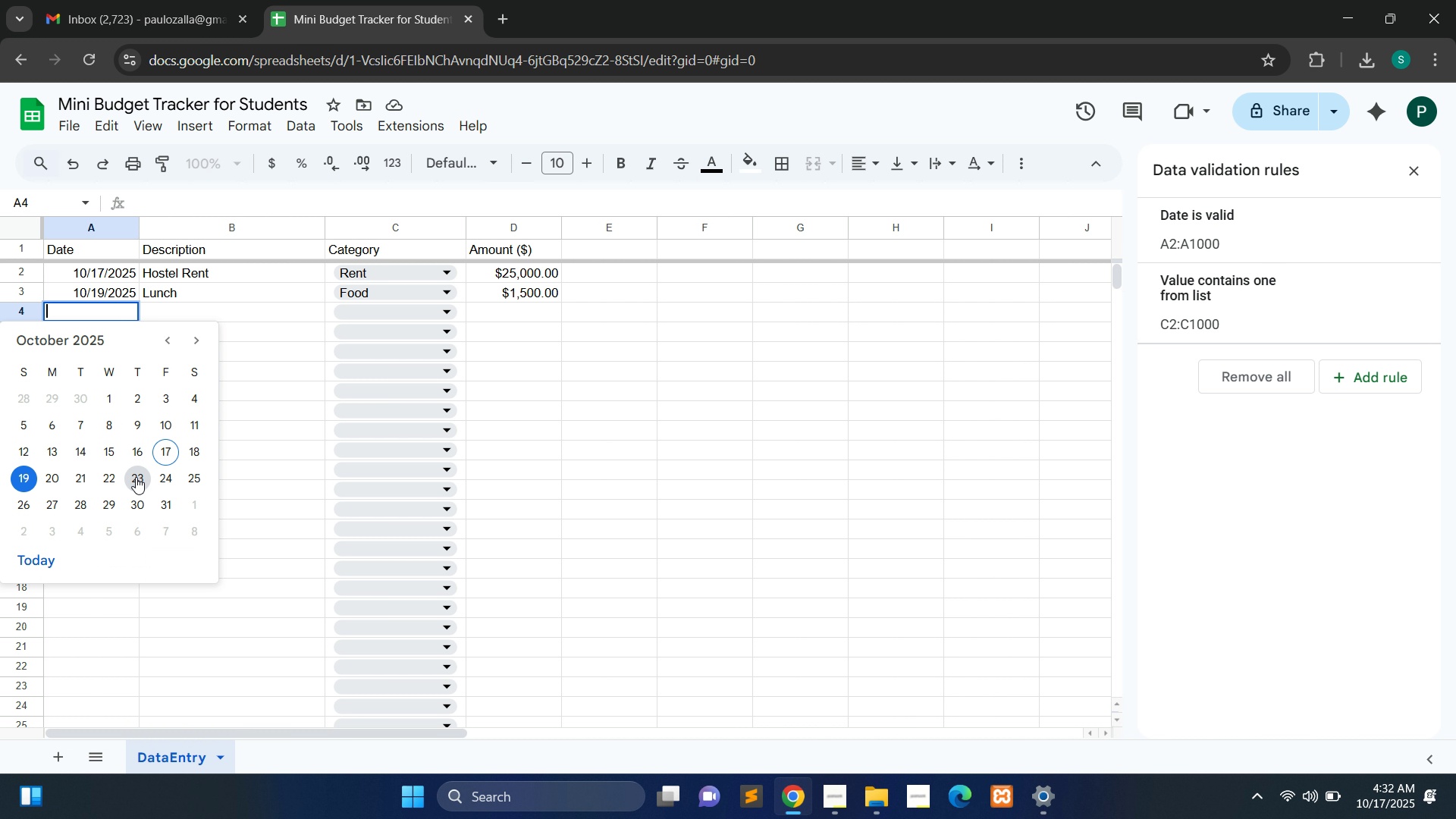 
left_click([135, 477])
 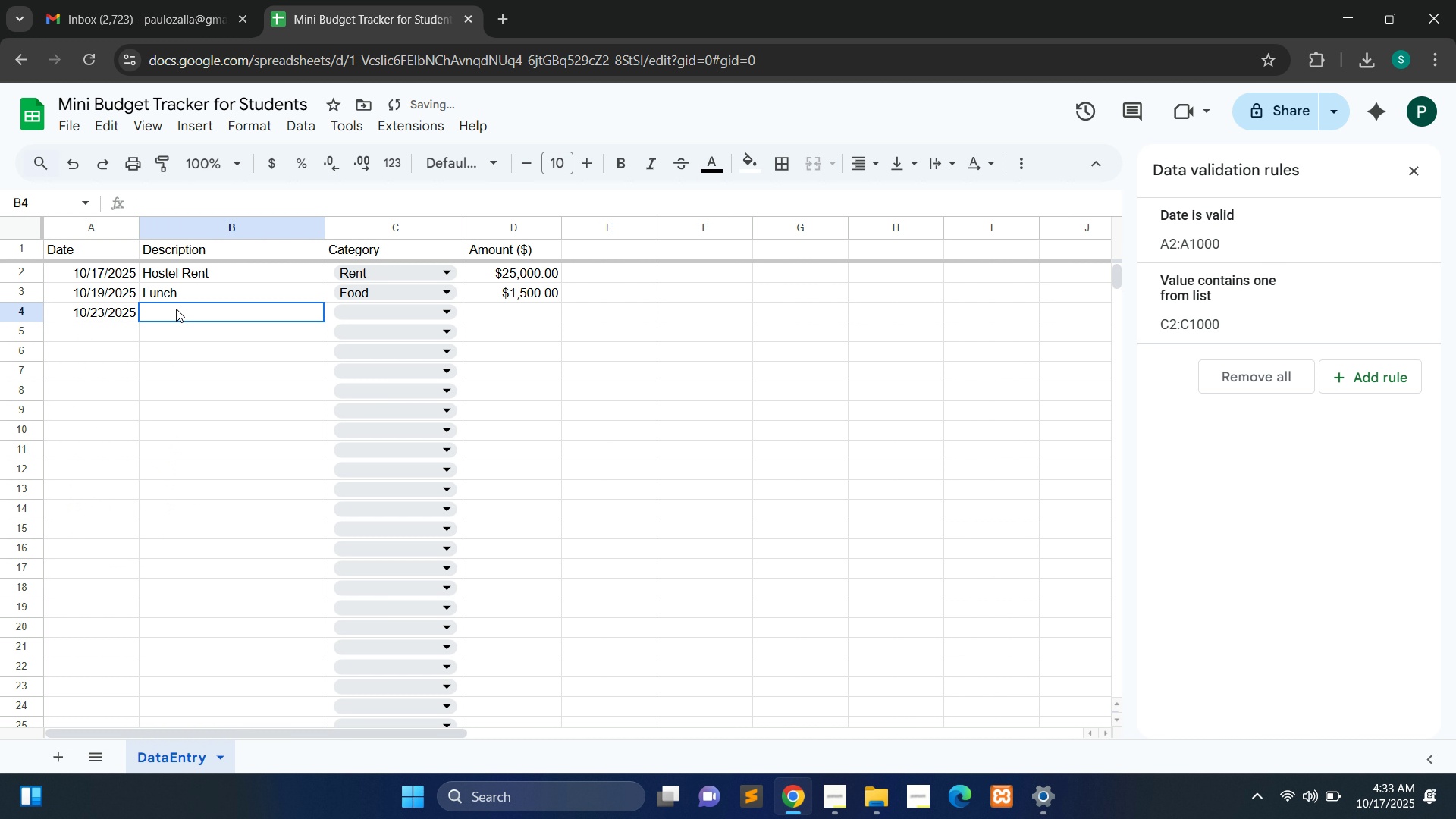 
double_click([176, 309])
 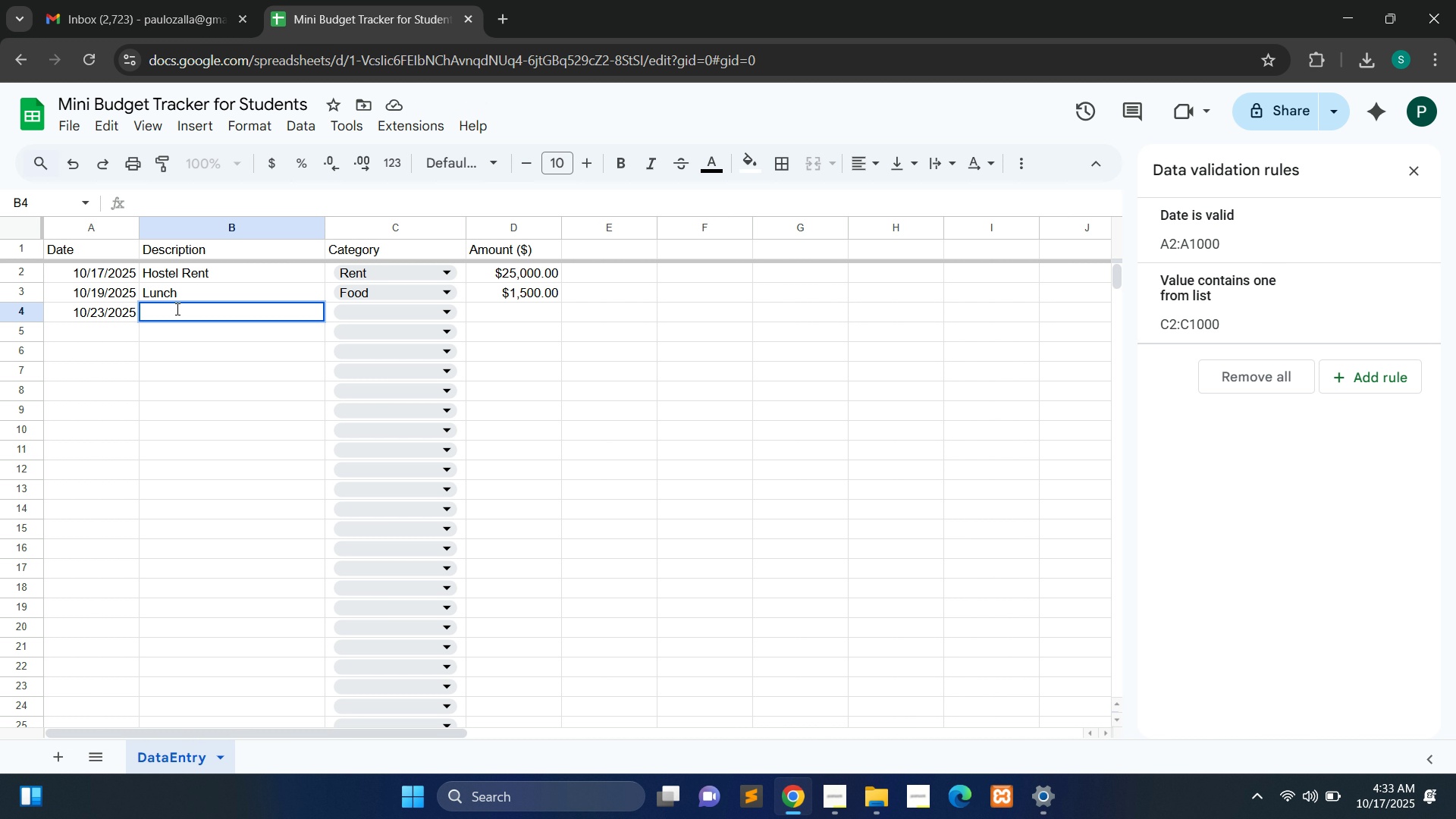 
wait(6.62)
 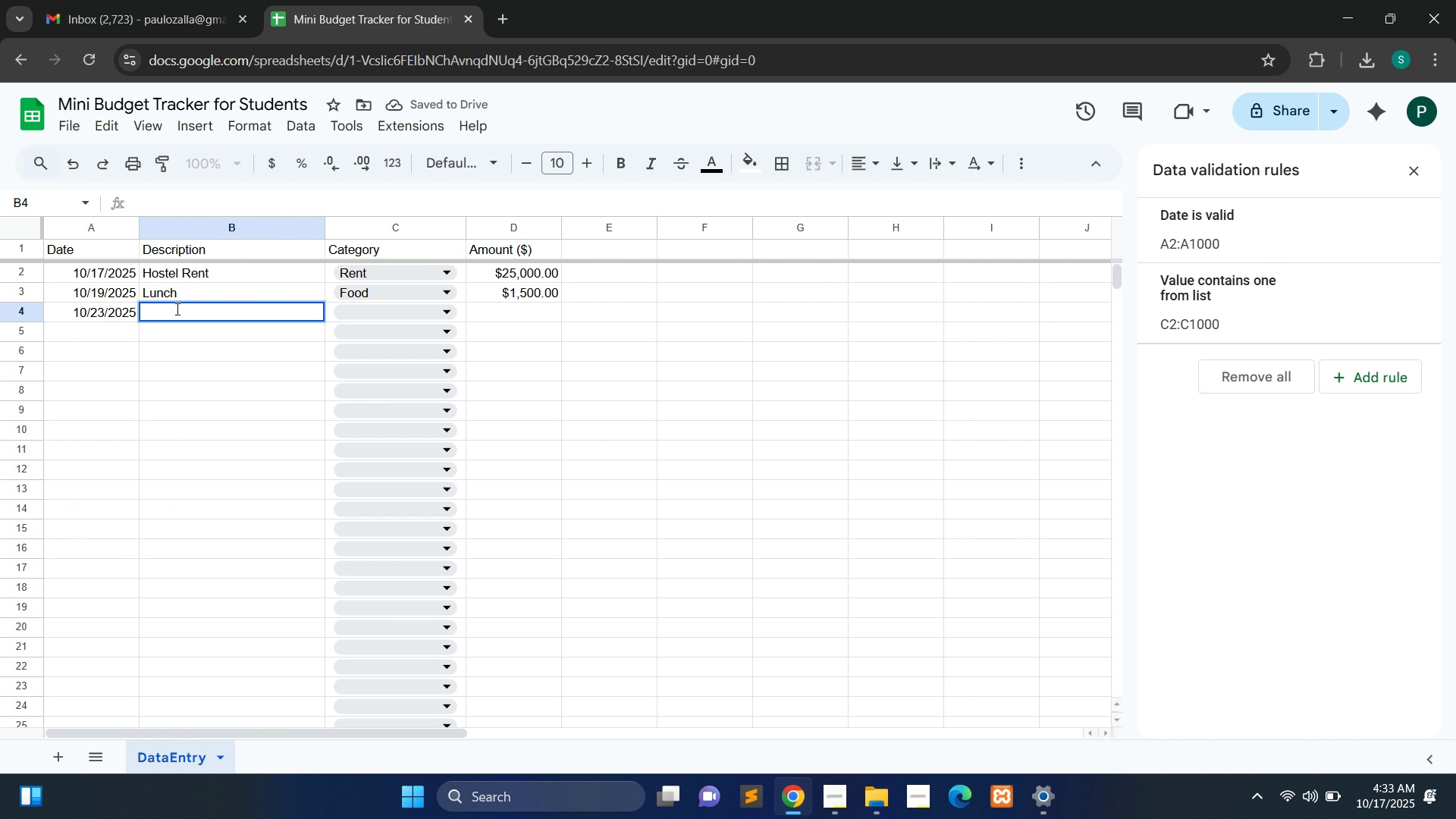 
type(E)
key(Backspace)
type(Pratical Session)
 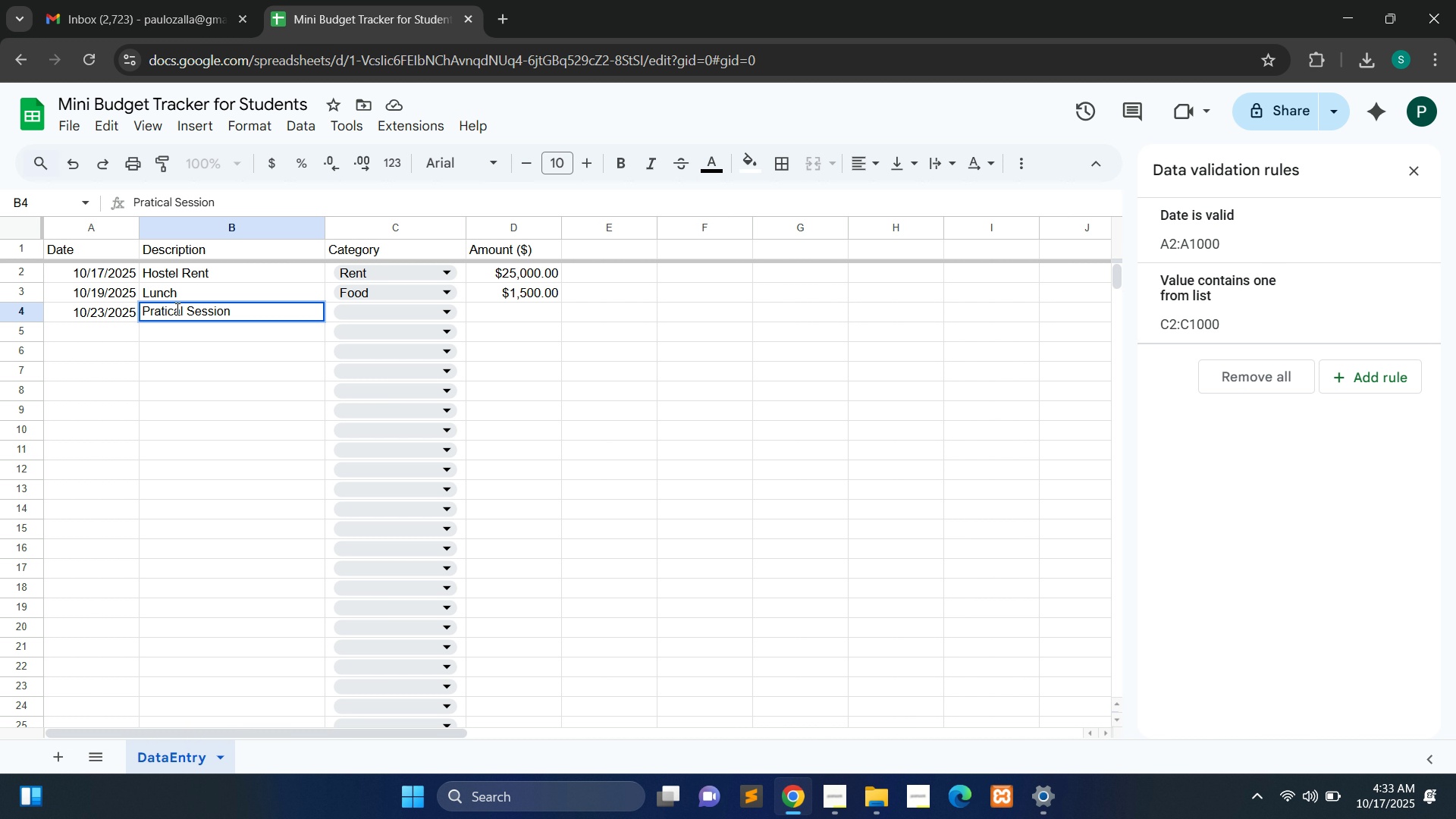 
left_click([359, 312])
 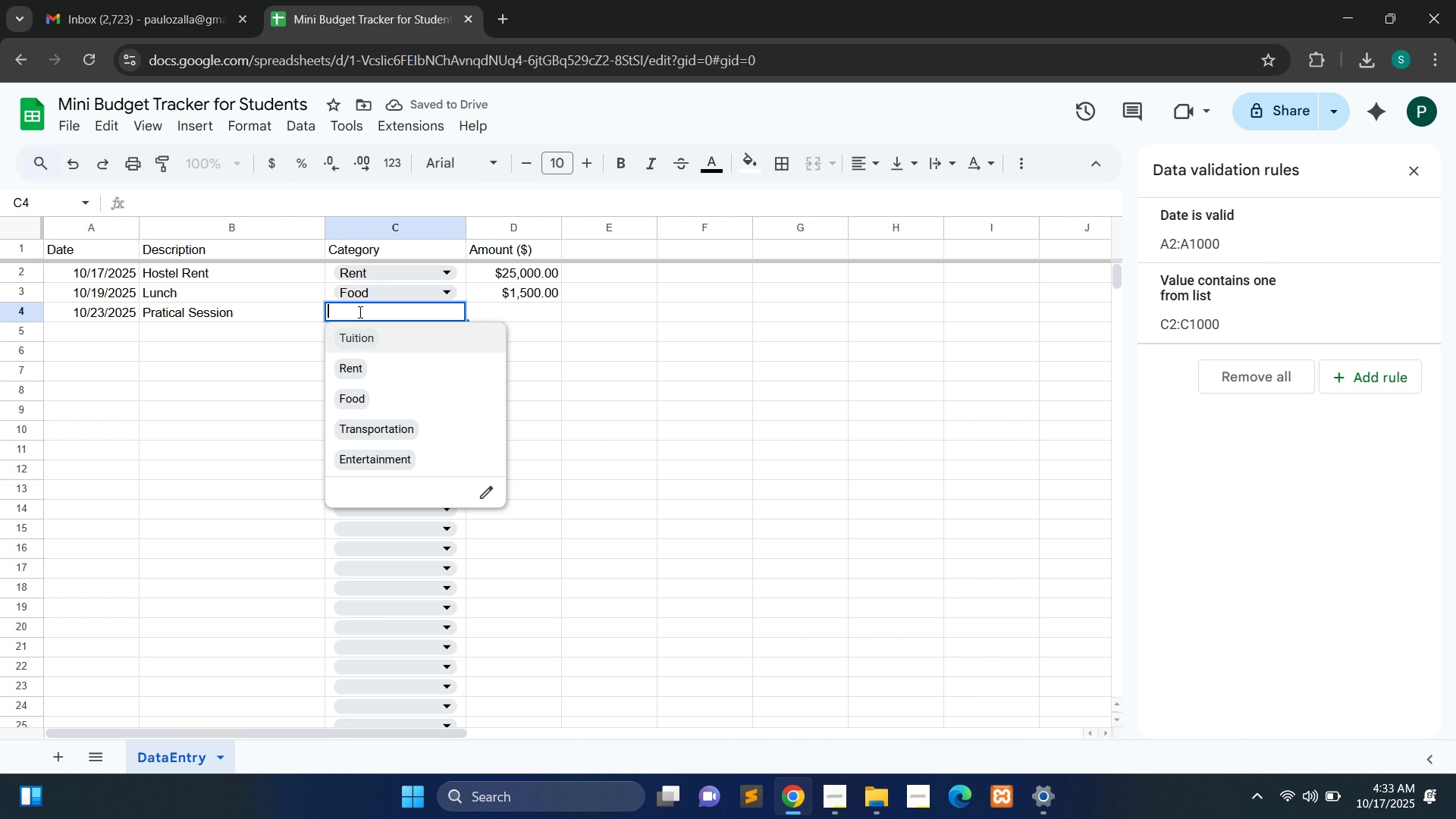 
wait(8.06)
 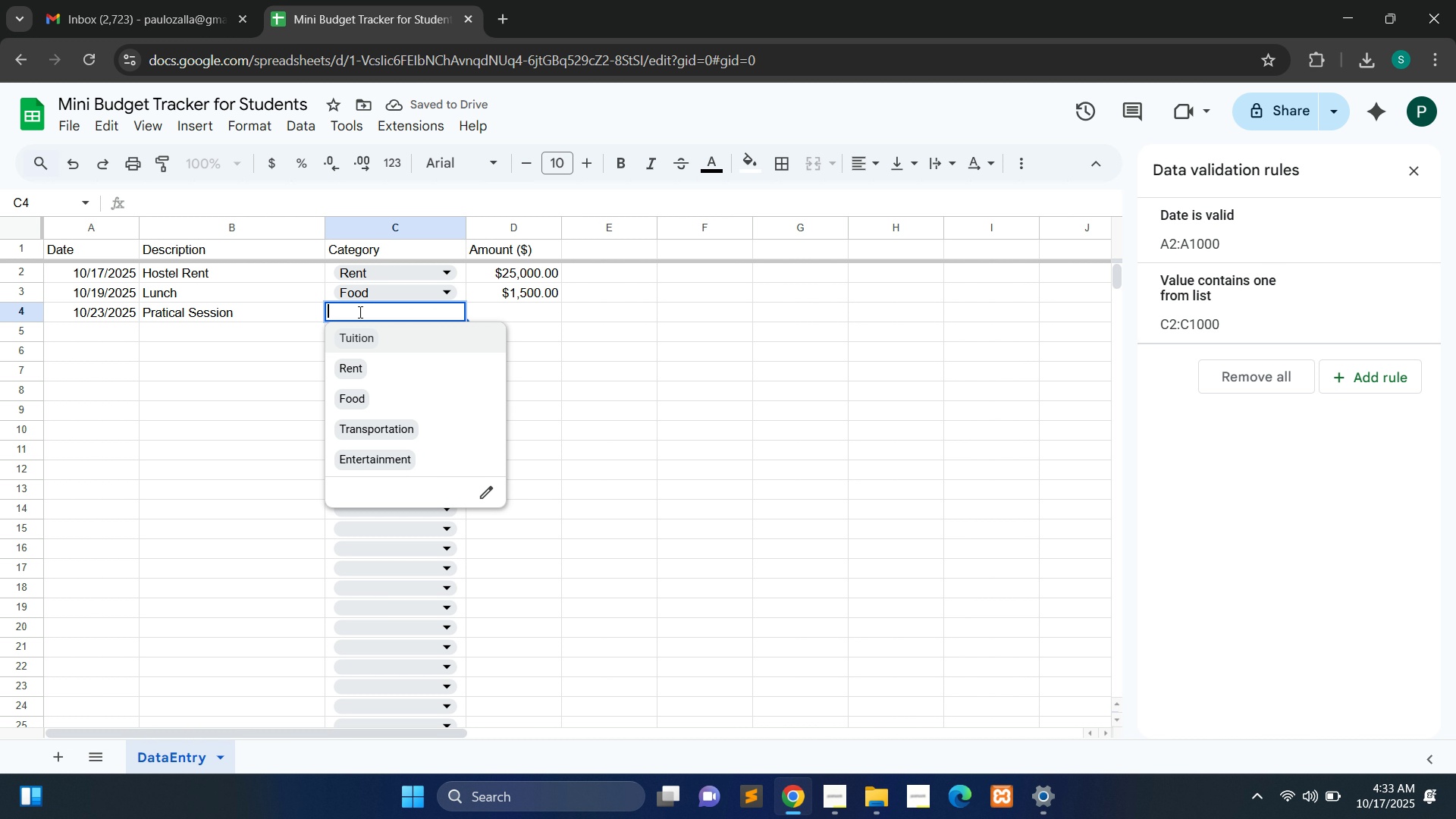 
double_click([228, 318])
 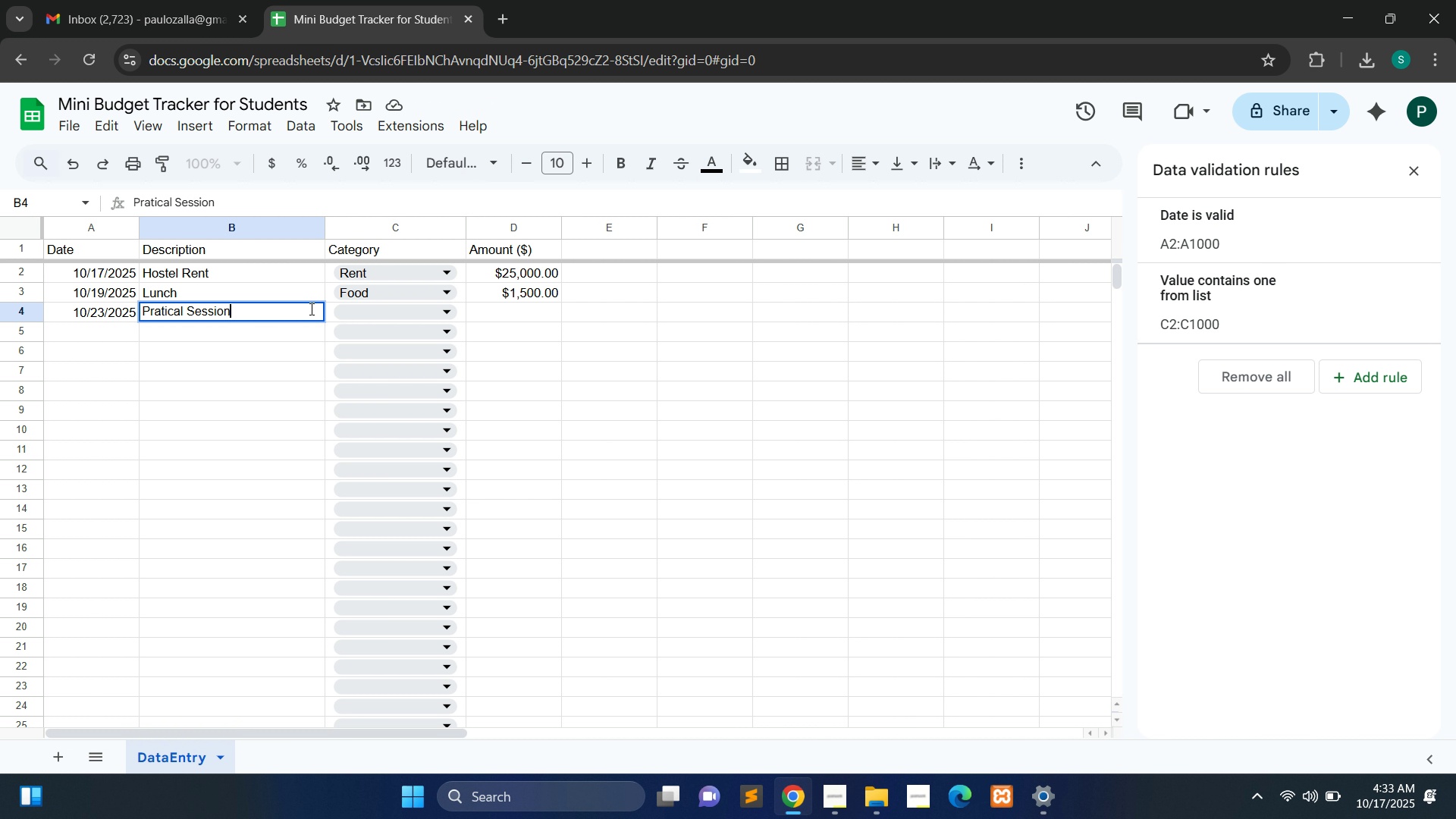 
left_click([350, 312])
 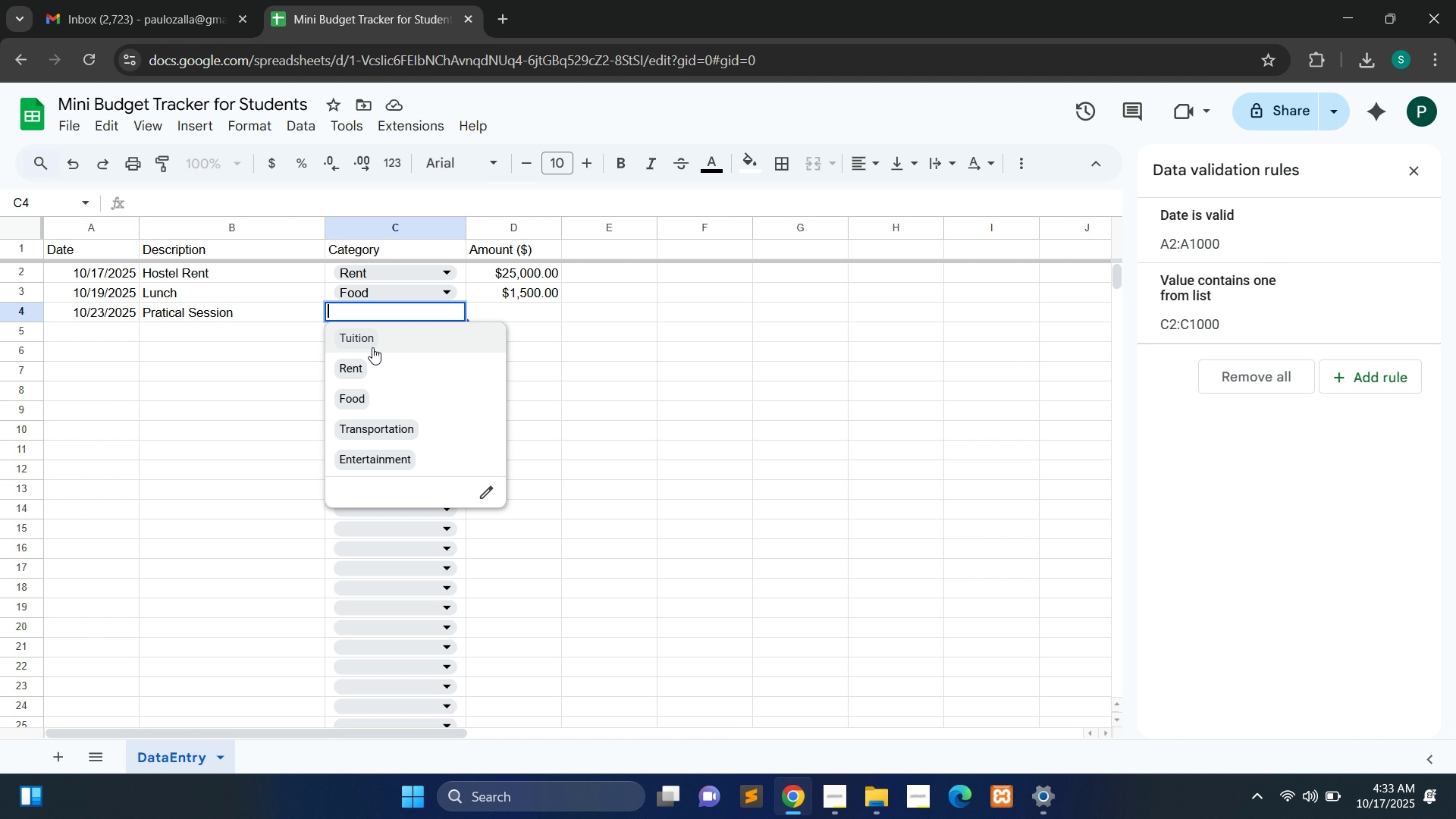 
left_click([372, 347])
 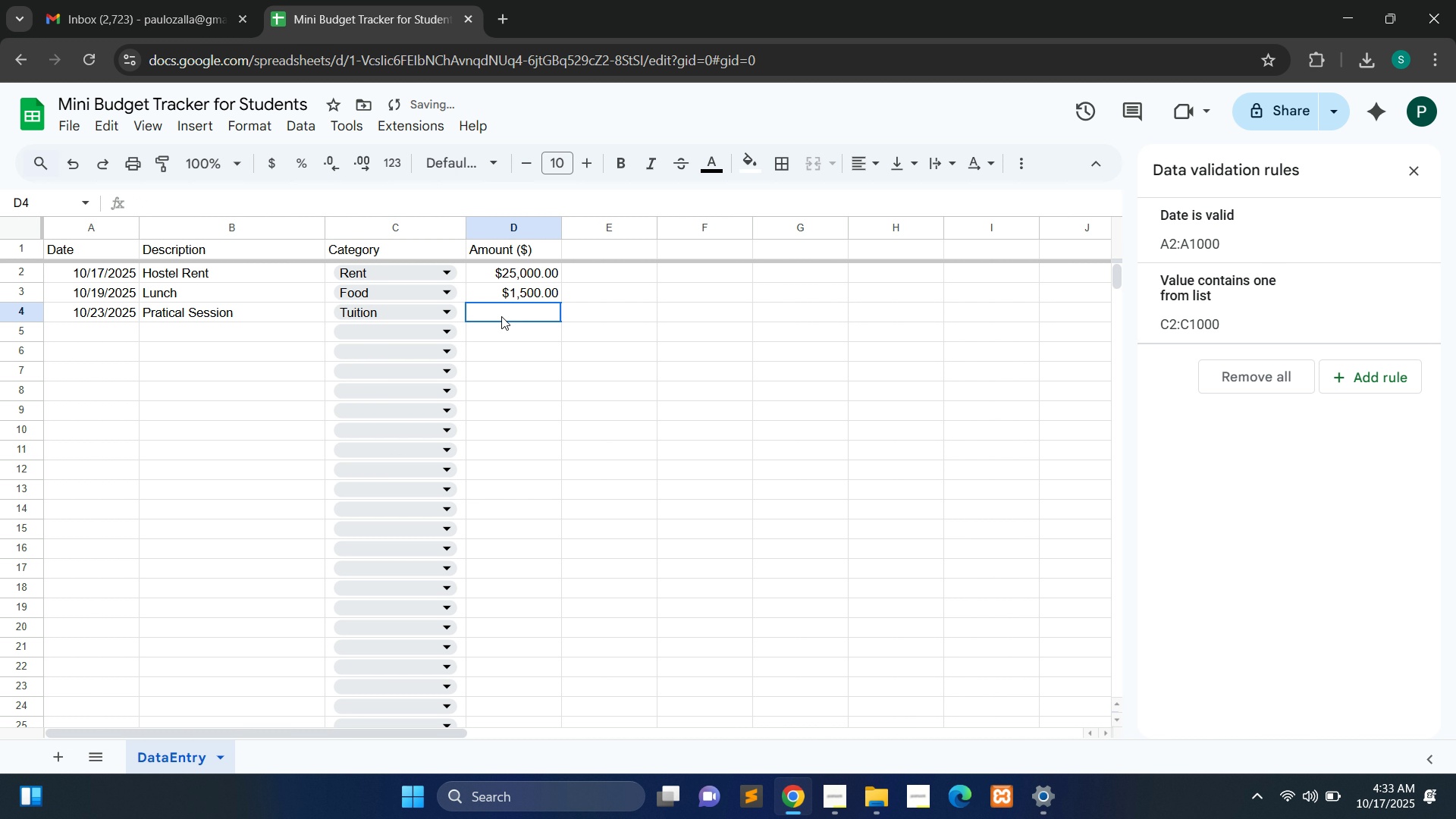 
double_click([501, 316])
 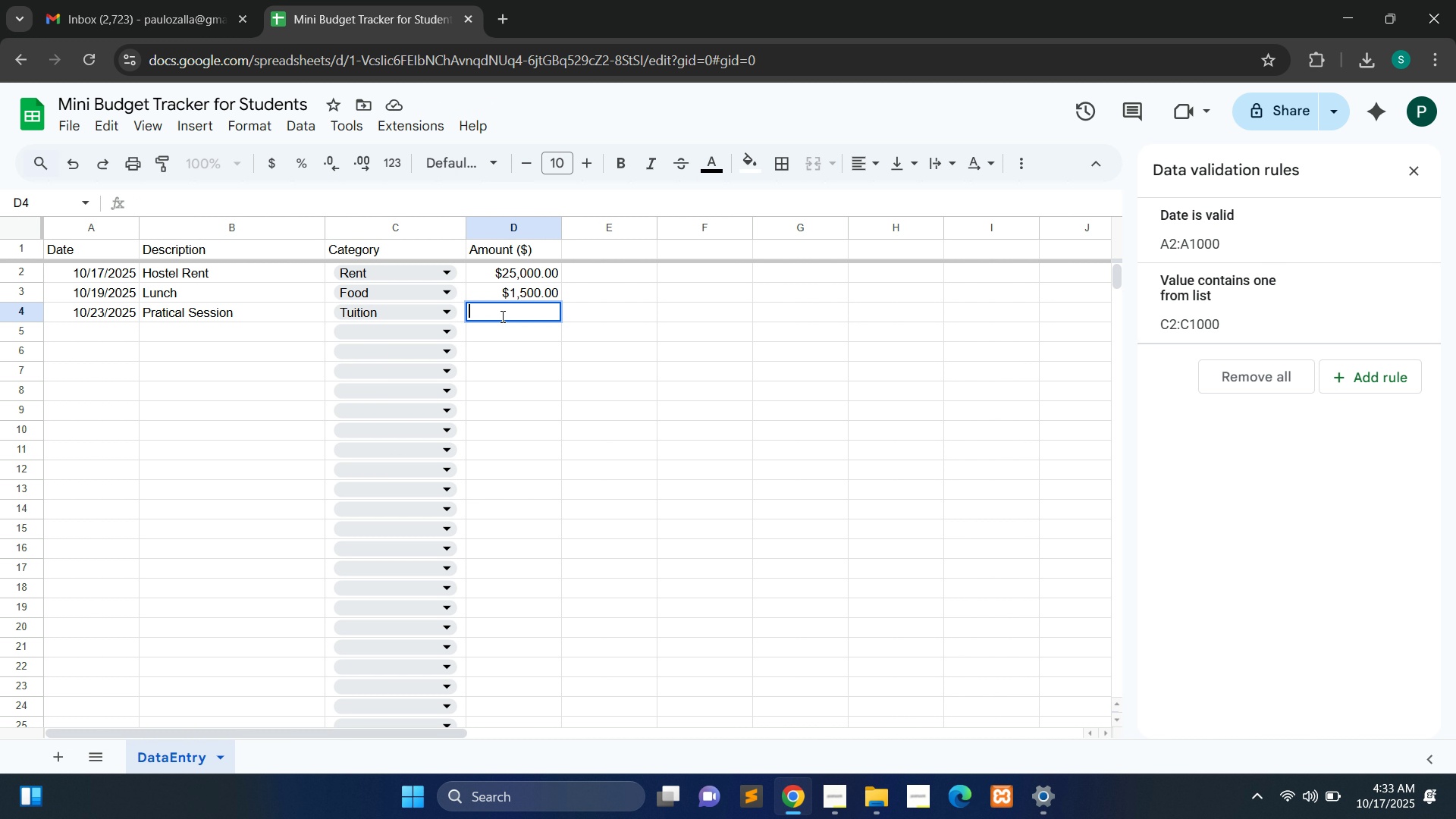 
wait(5.13)
 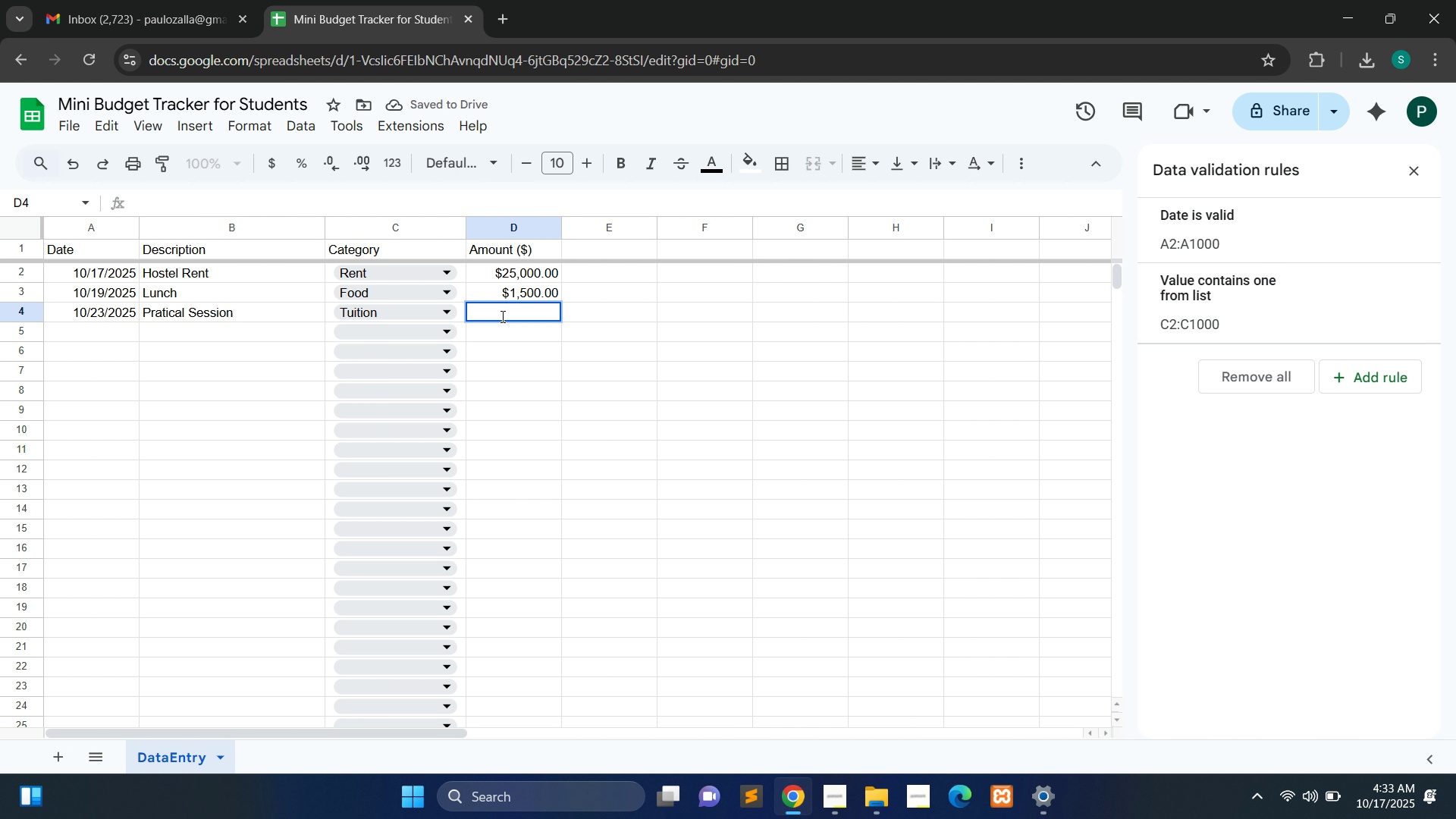 
type(1000)
 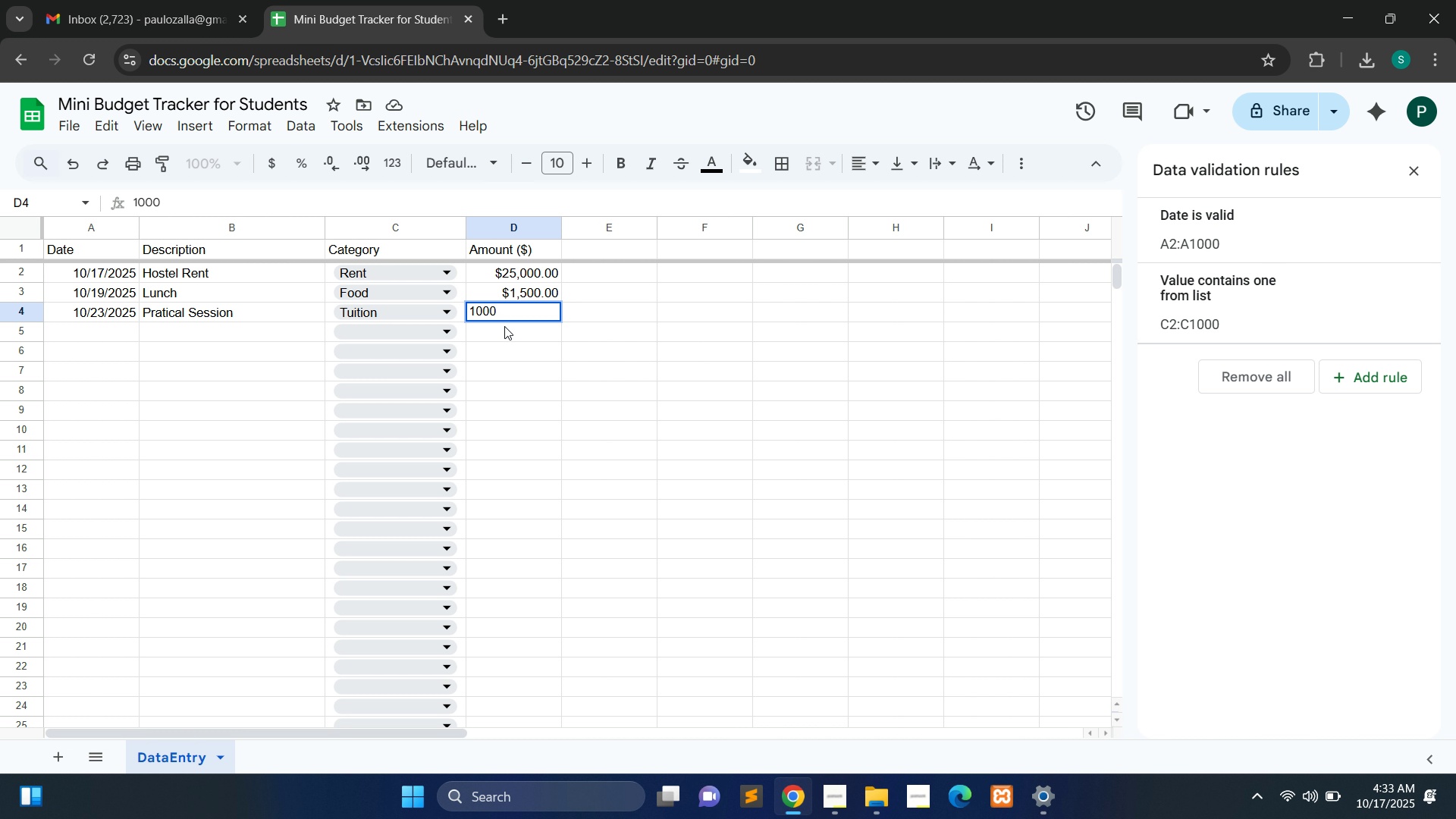 
left_click([514, 364])
 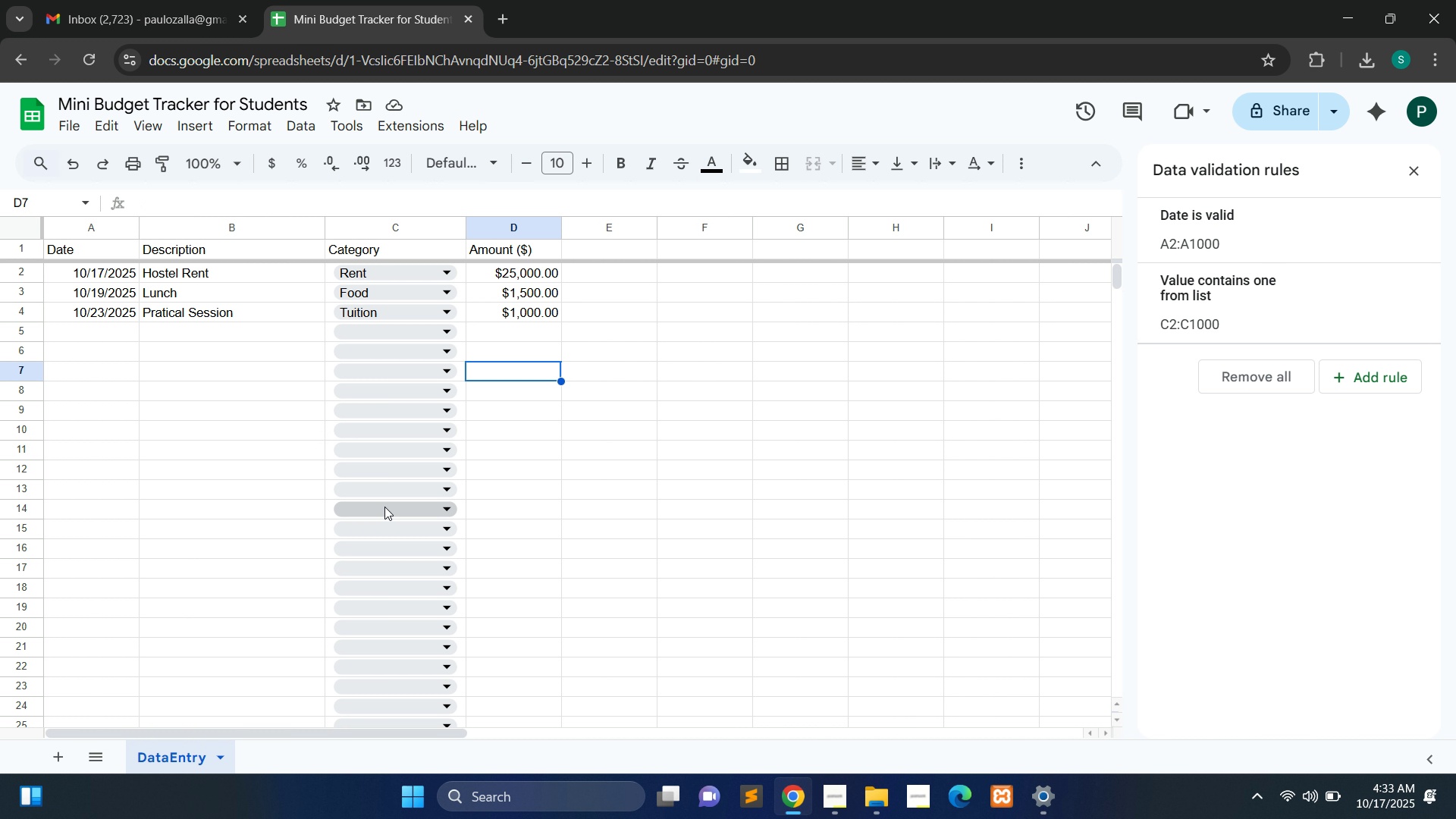 
wait(12.94)
 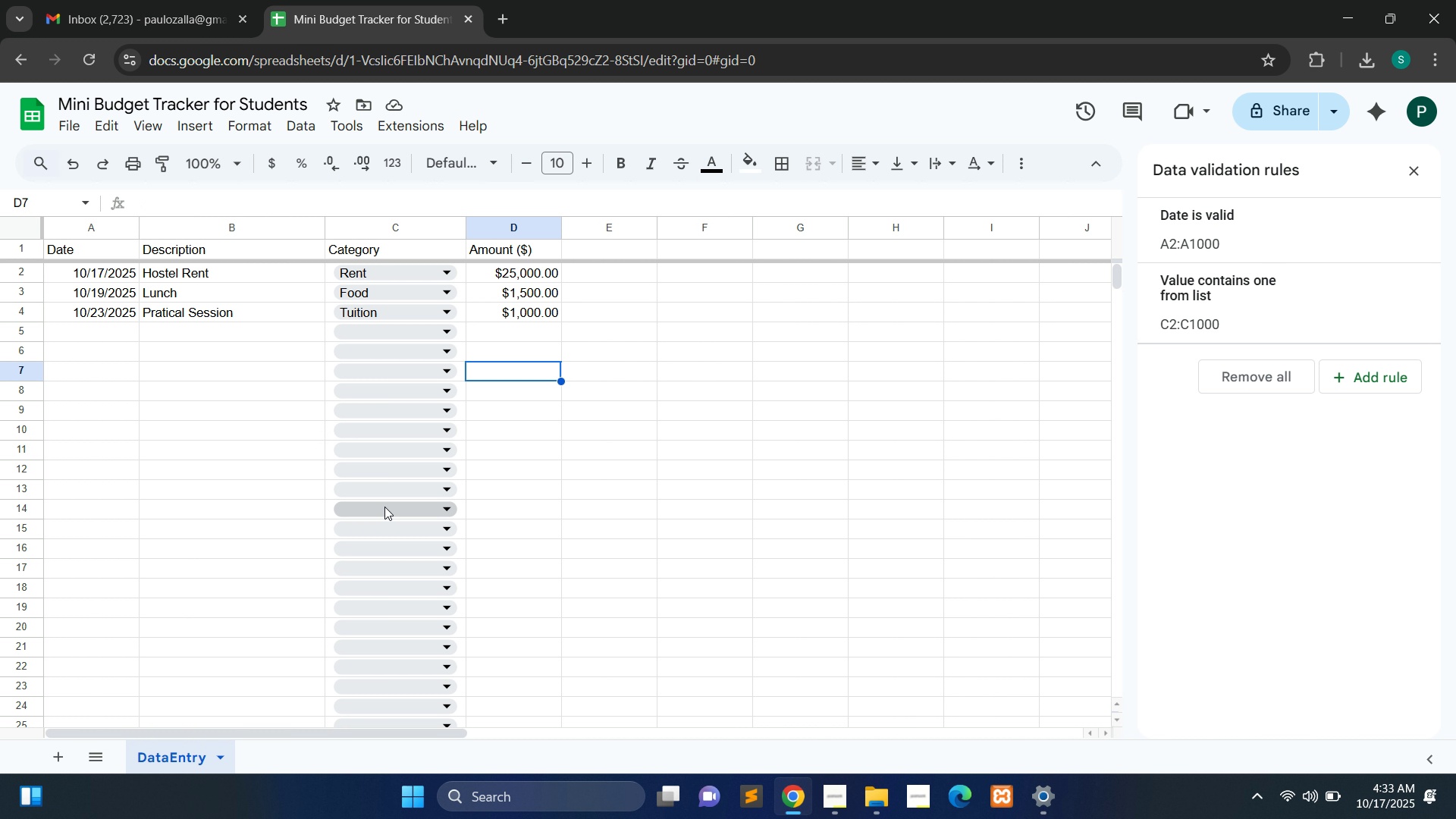 
left_click([60, 759])
 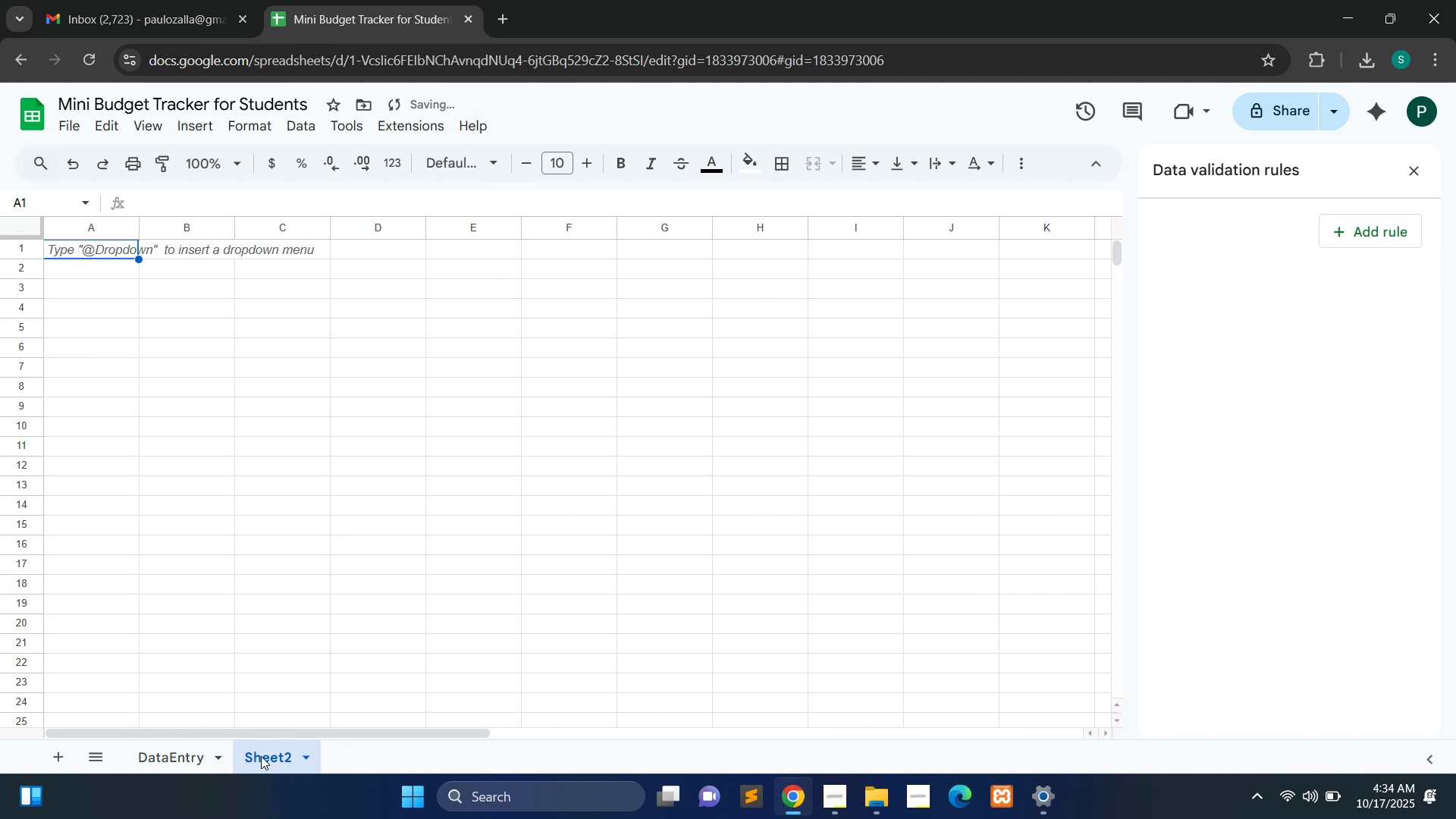 
double_click([261, 758])
 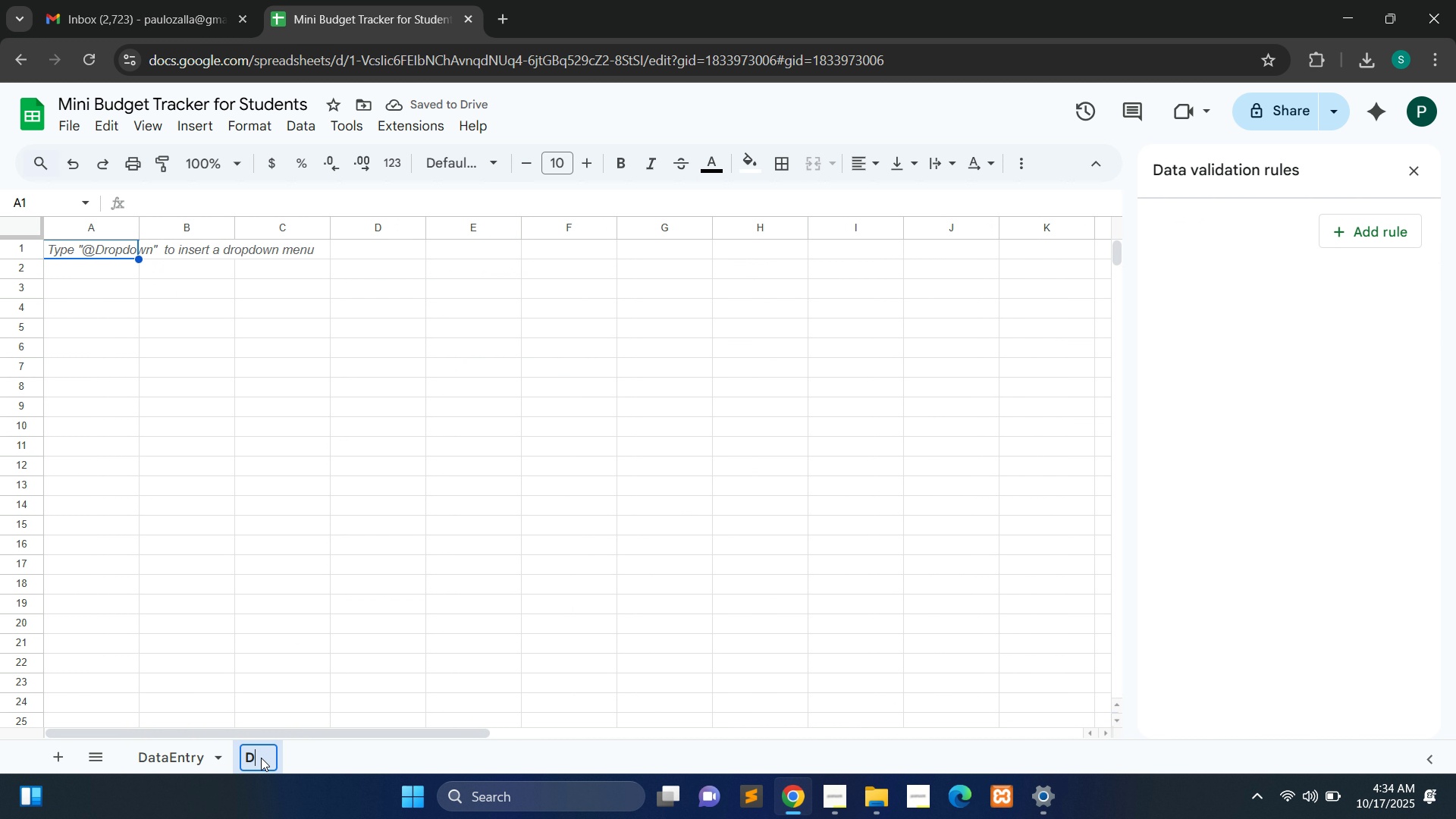 
type(Dashboard)
 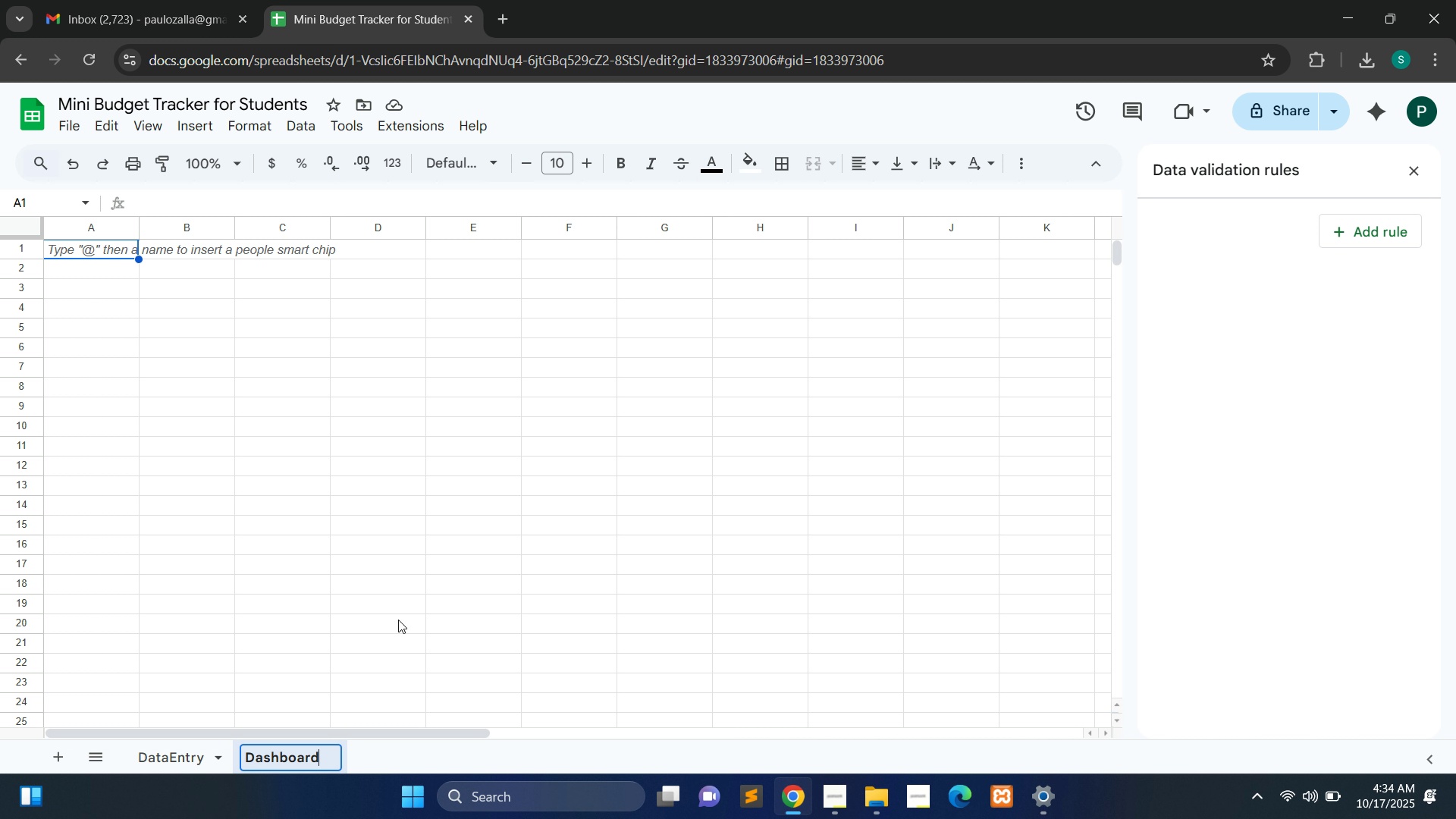 
left_click([388, 630])
 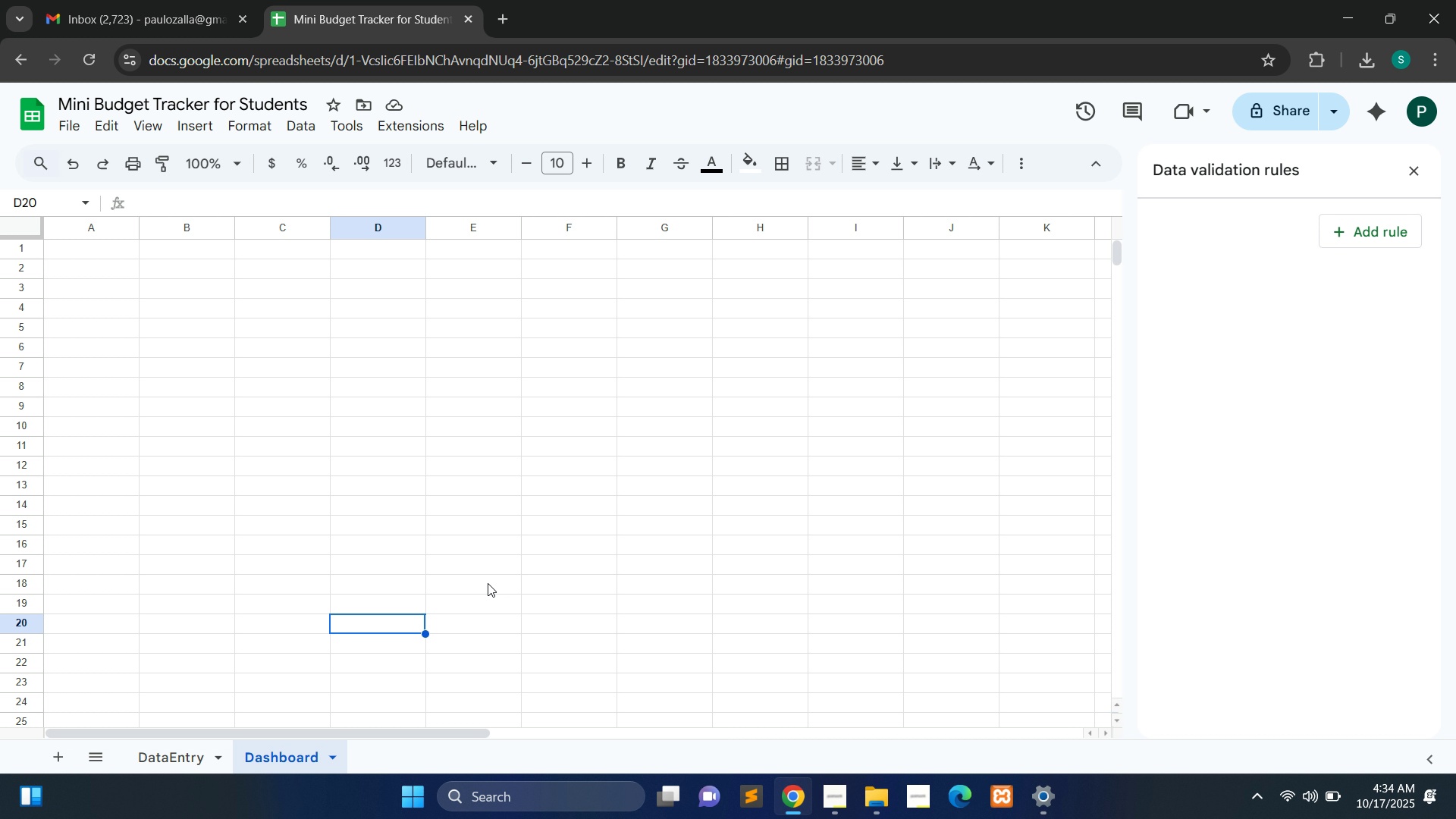 
wait(12.32)
 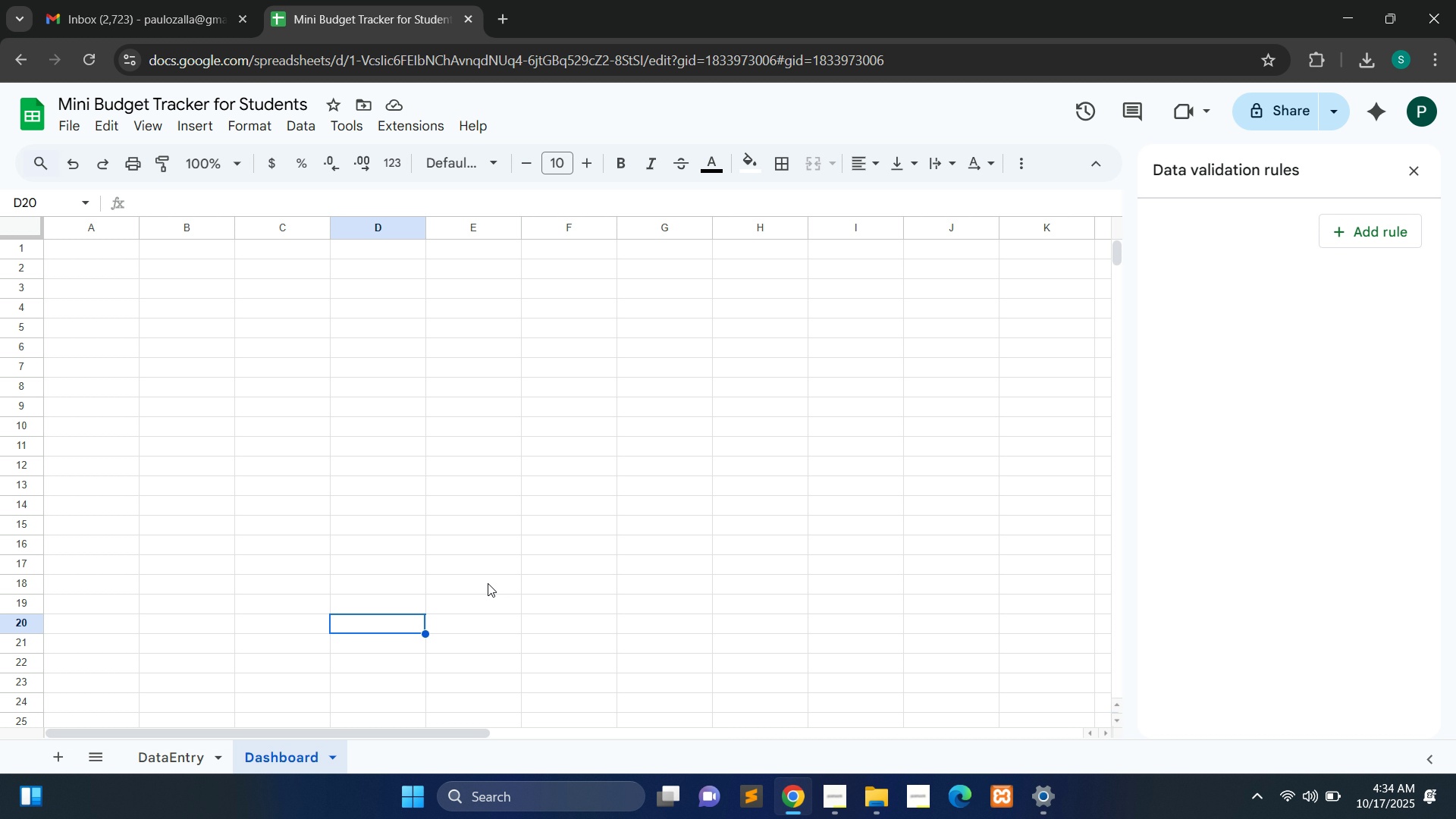 
double_click([79, 253])
 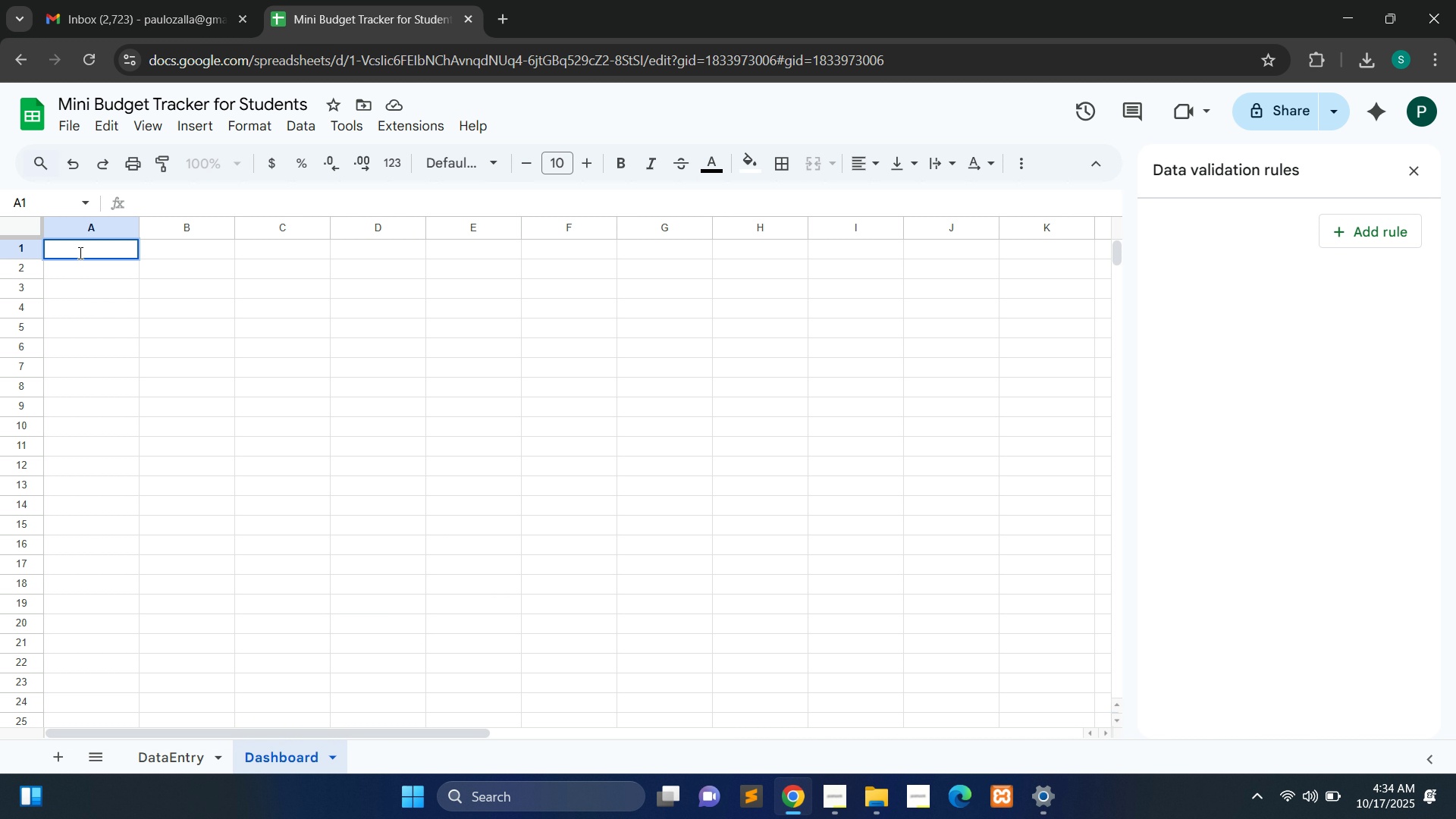 
type(Category)
 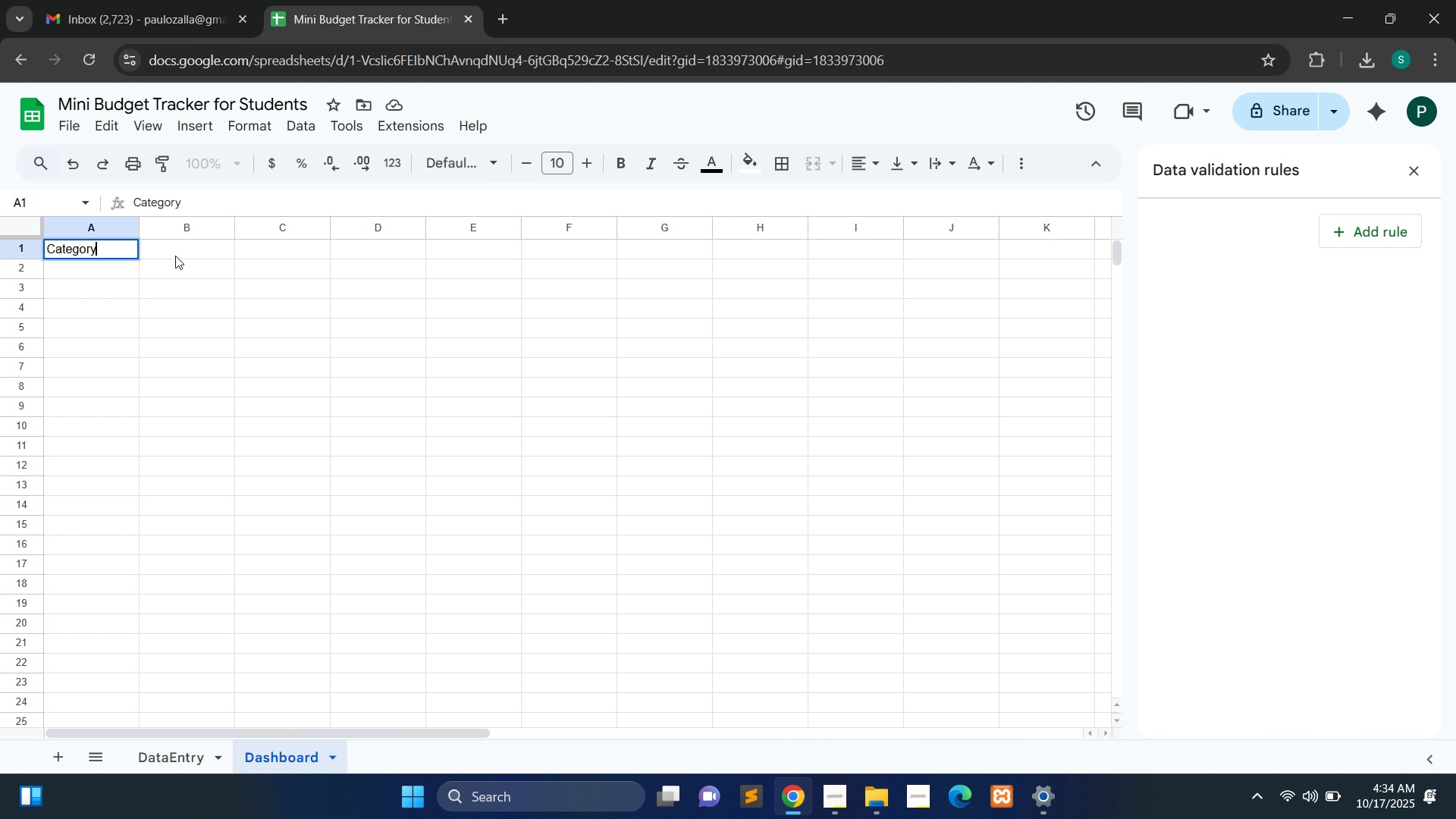 
double_click([184, 256])
 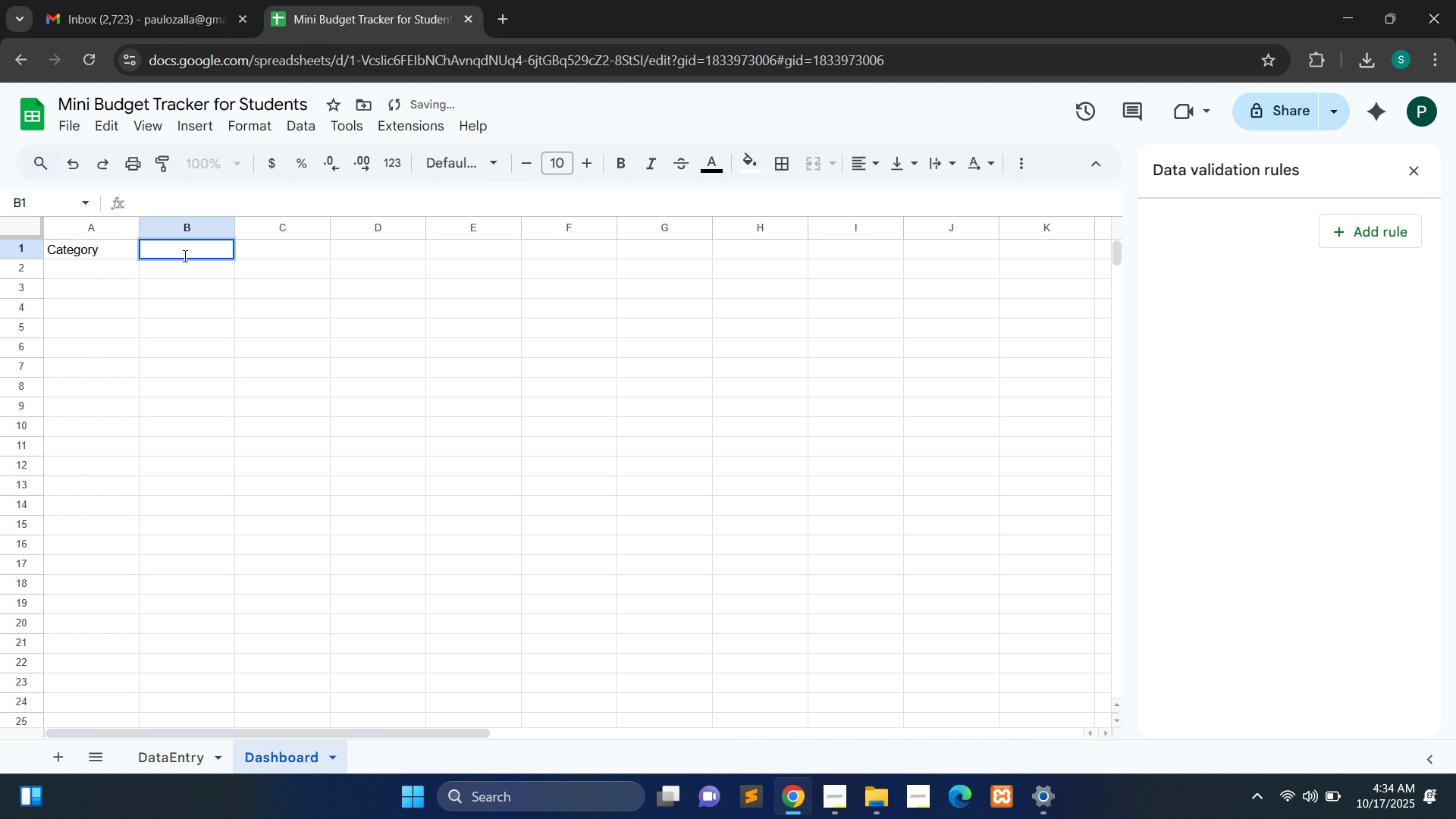 
type(Total)
 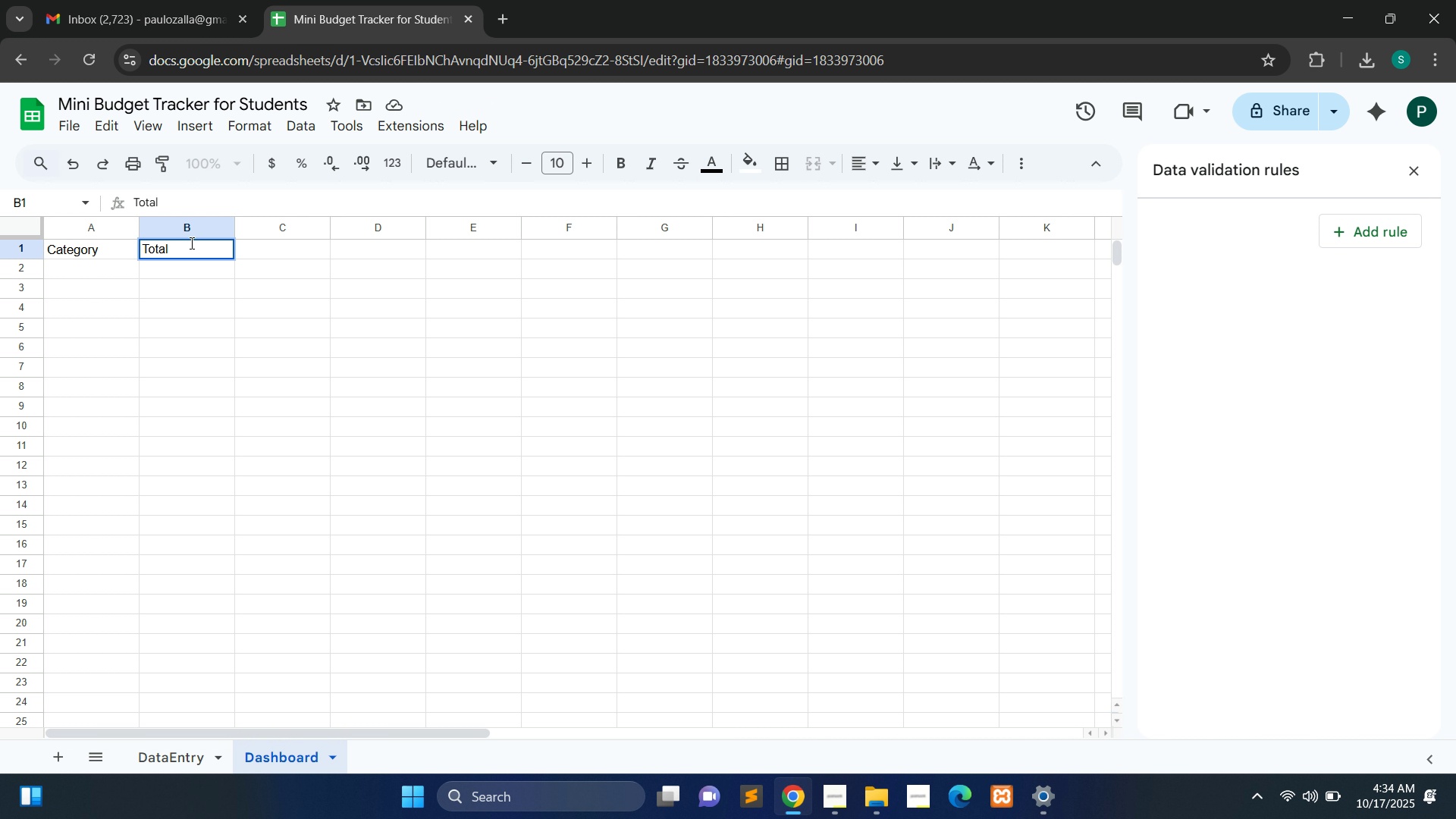 
wait(5.08)
 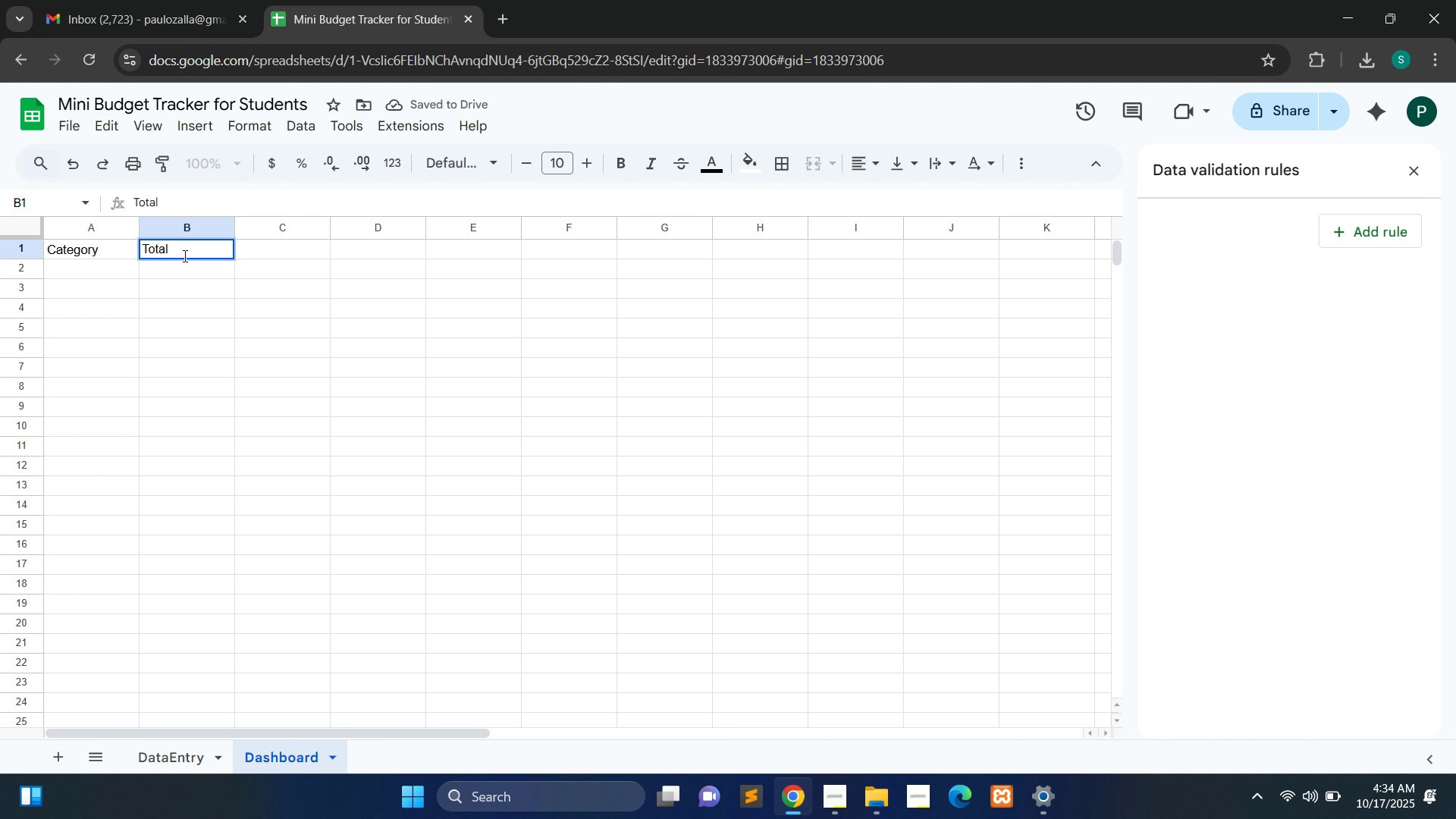 
double_click([249, 254])
 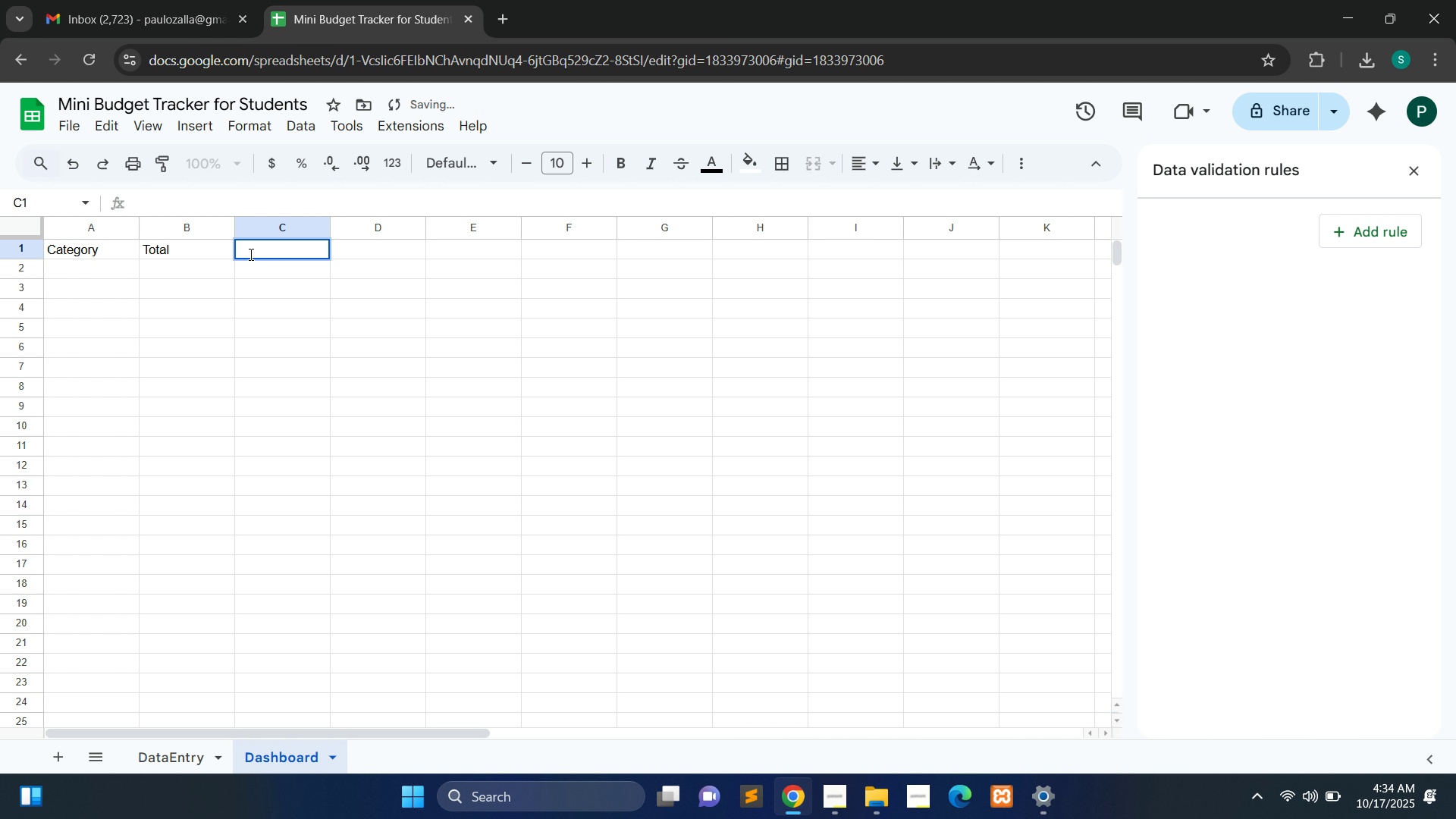 
hold_key(key=ShiftLeft, duration=0.48)
 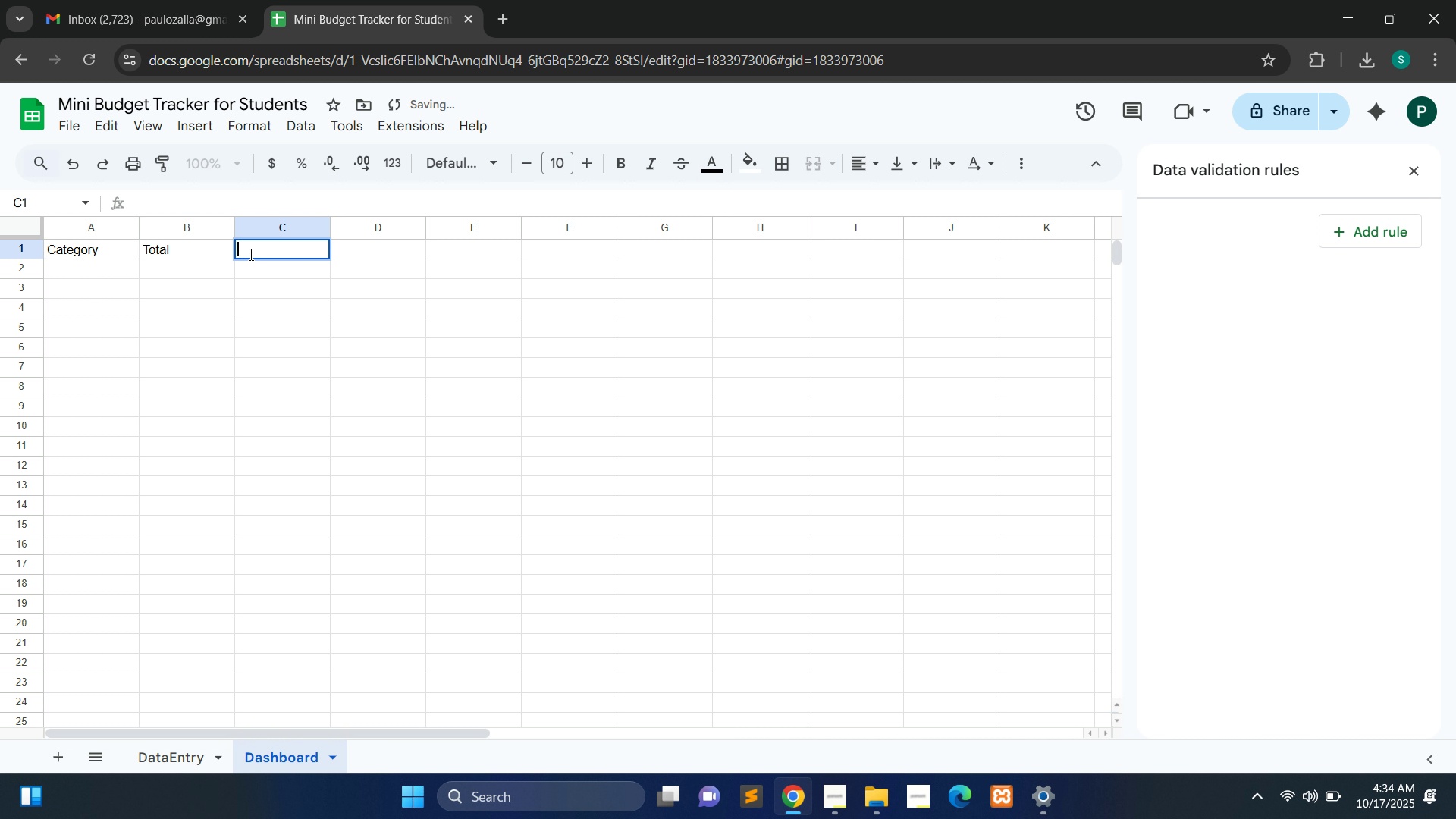 
type(Budget Limit)
 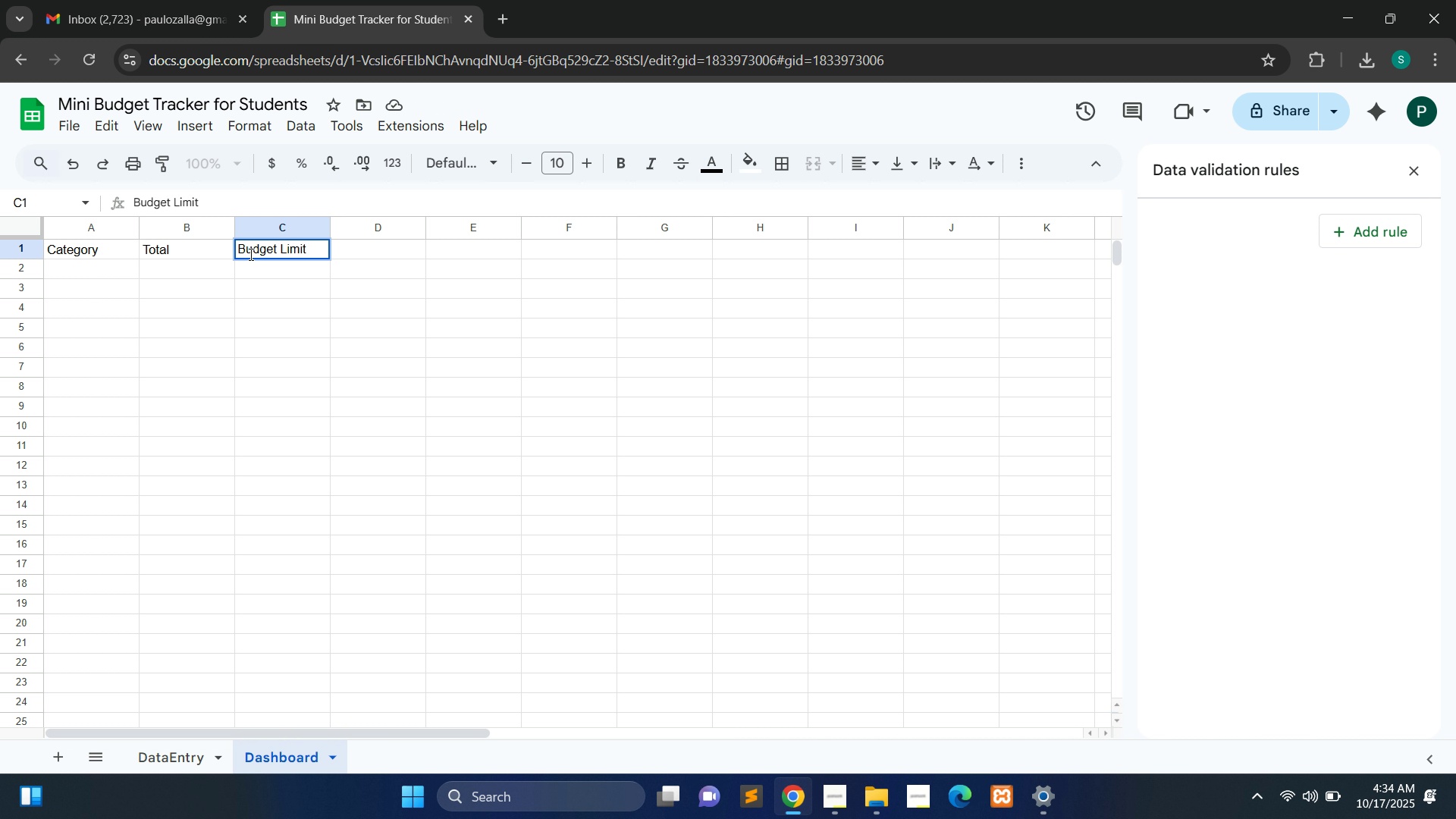 
left_click([835, 797])
 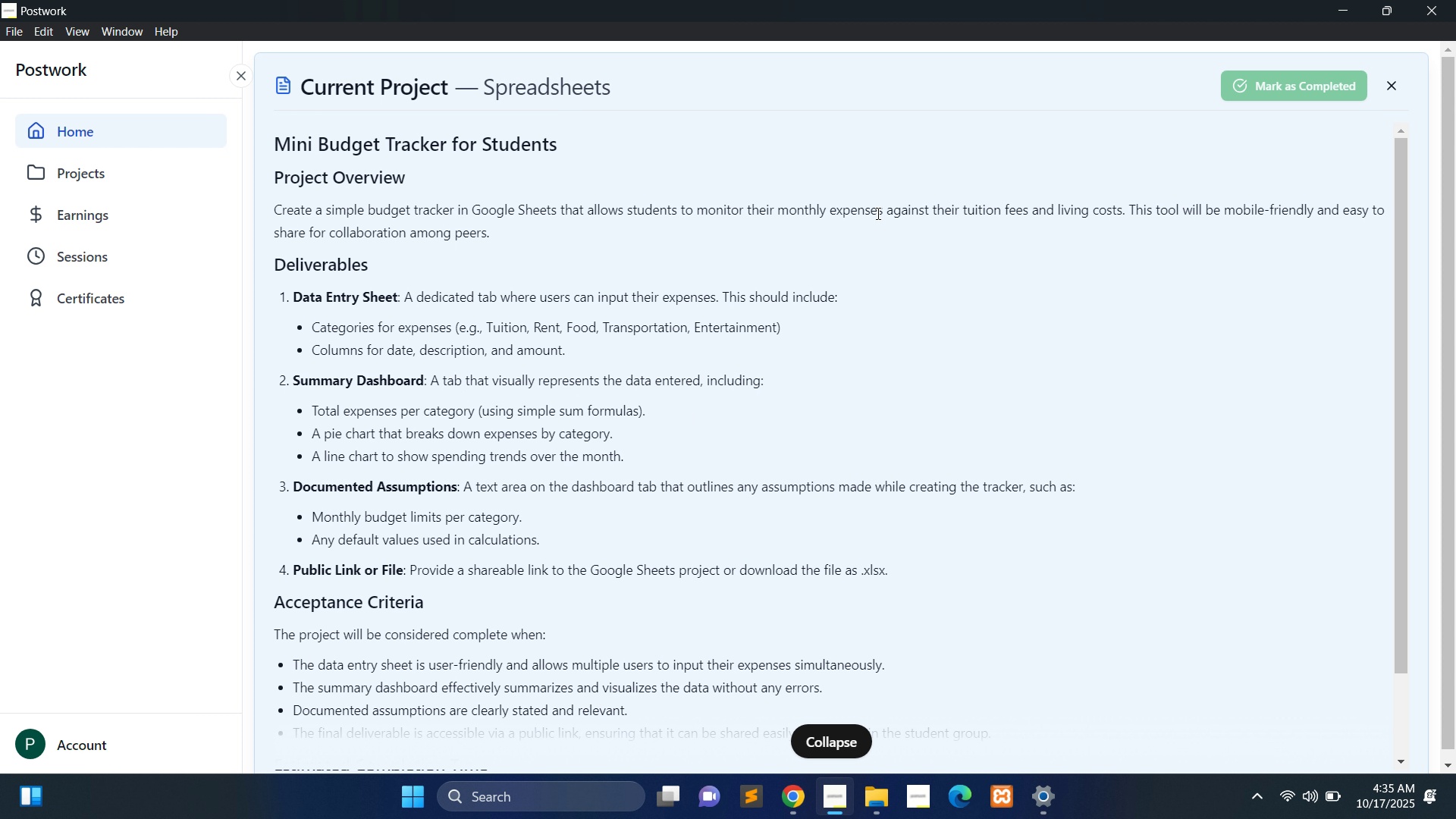 
wait(23.44)
 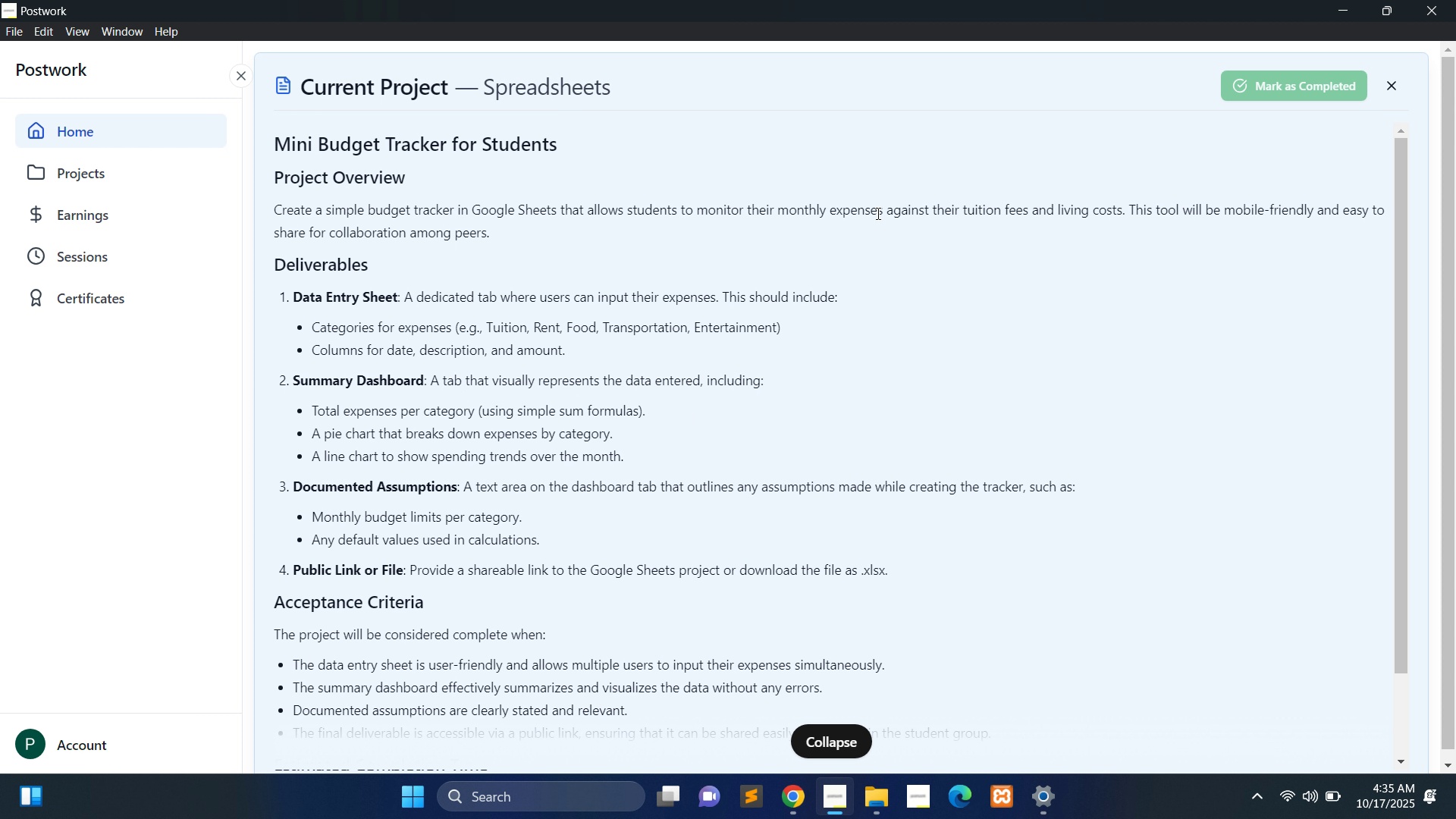 
left_click([796, 800])
 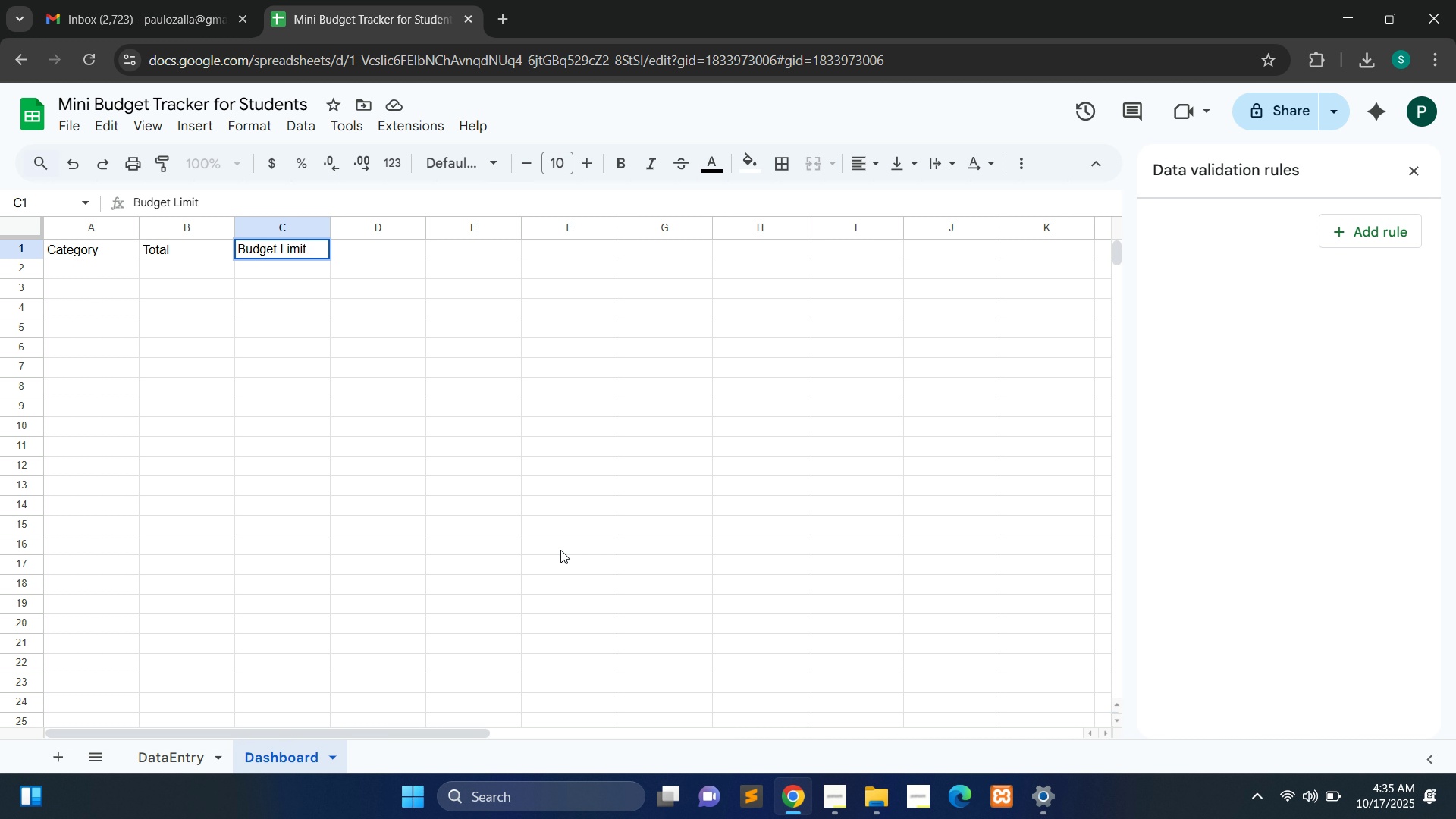 
wait(6.59)
 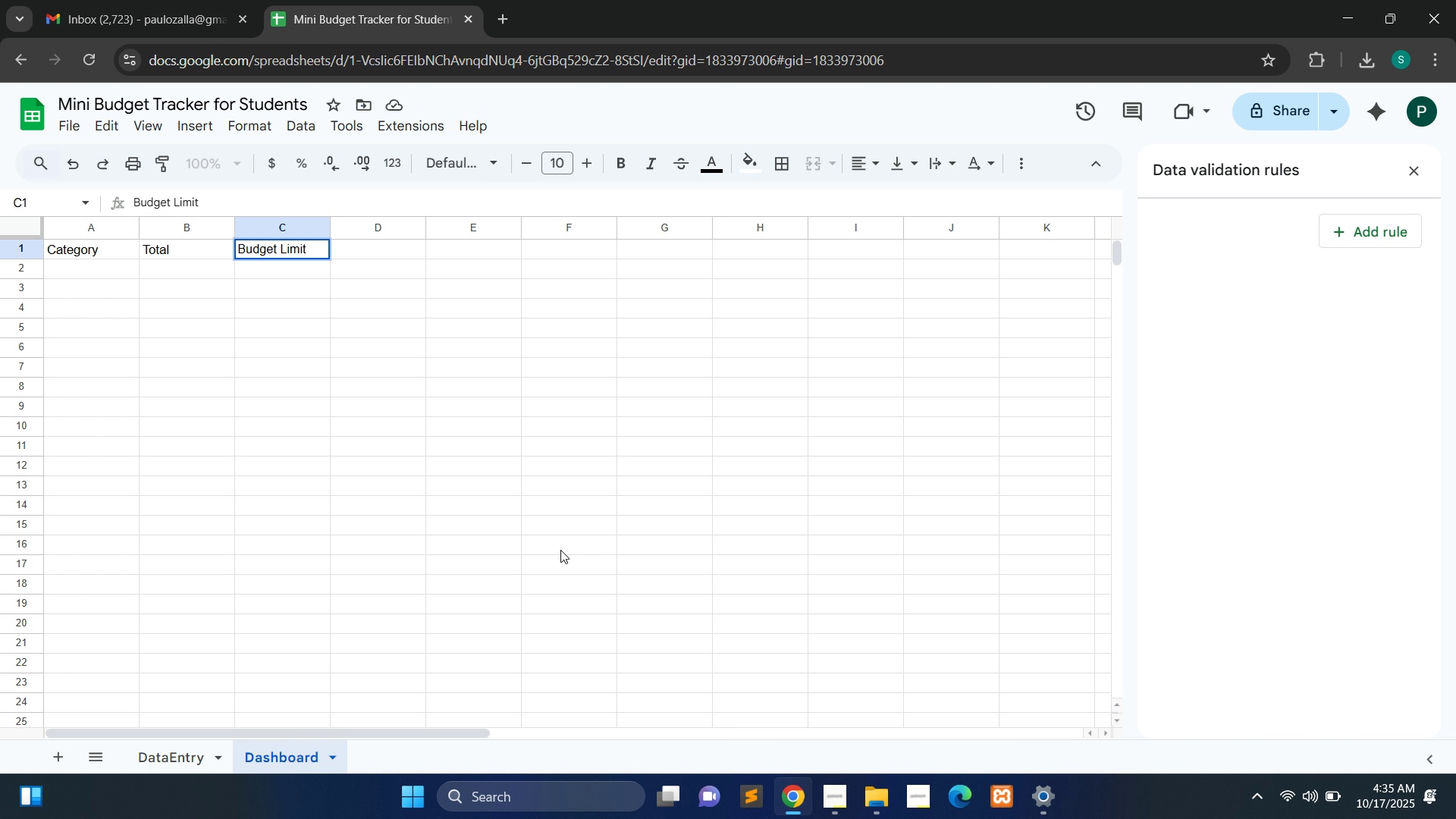 
double_click([371, 253])
 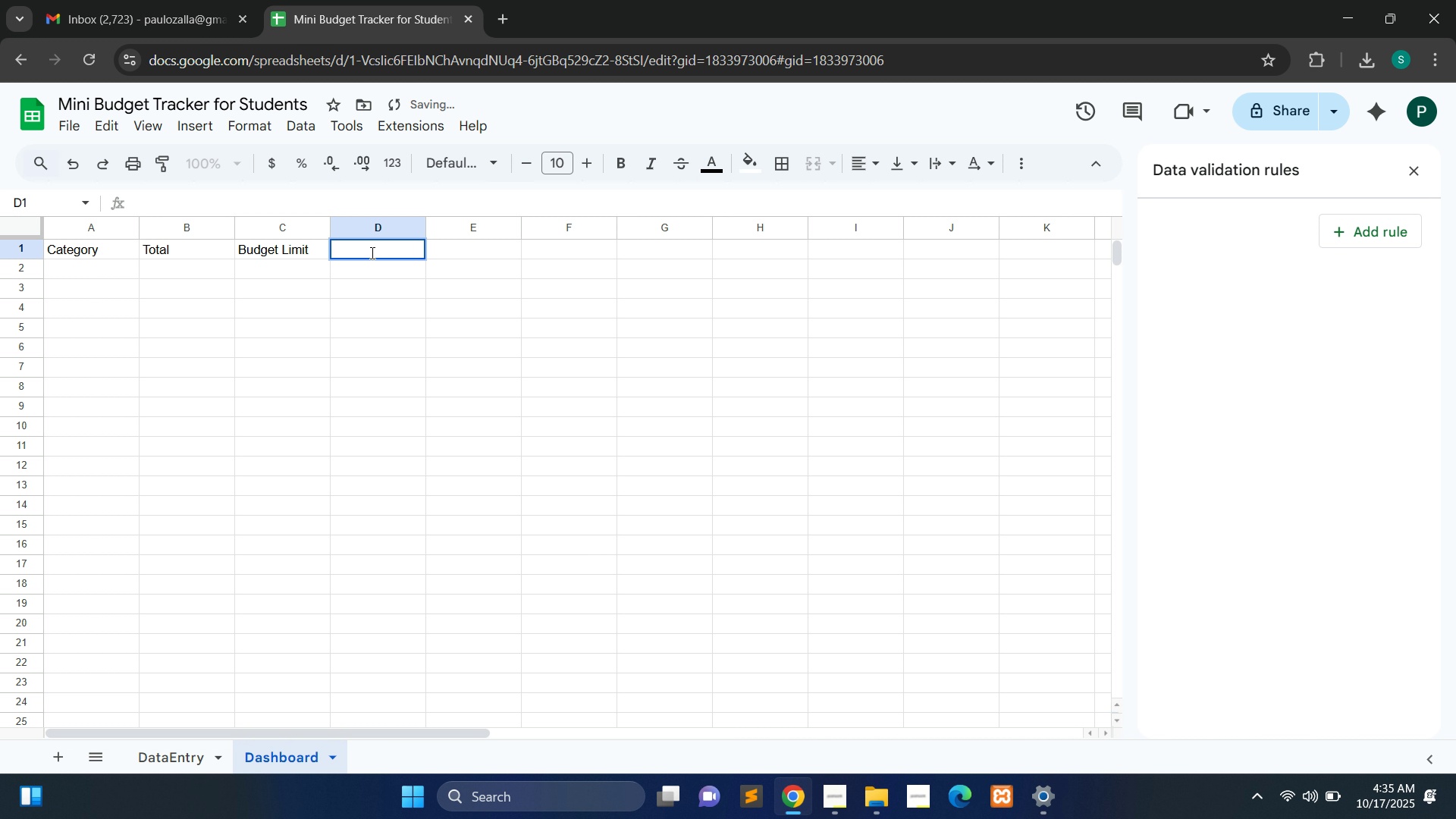 
type(Remaining)
 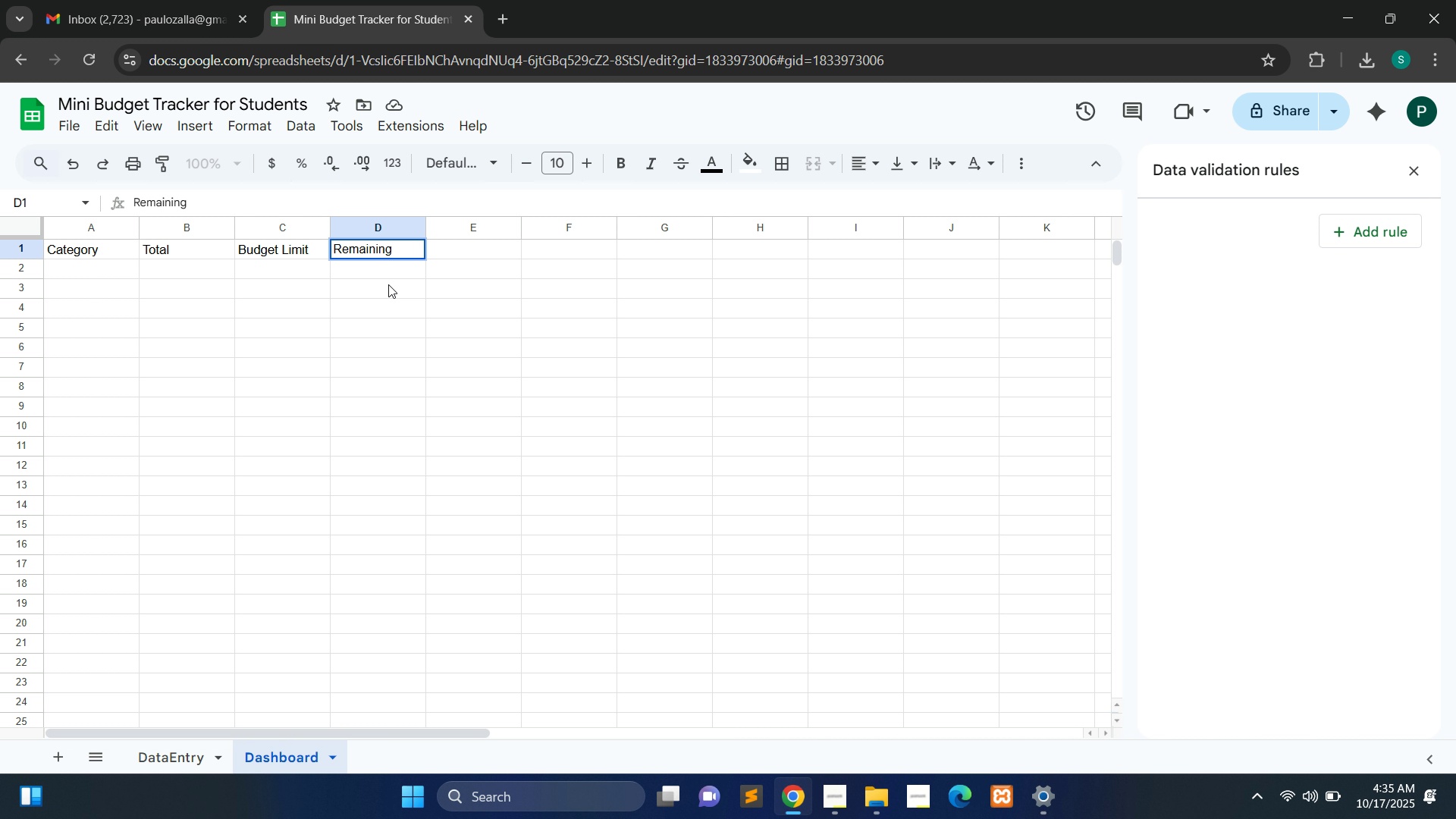 
wait(6.5)
 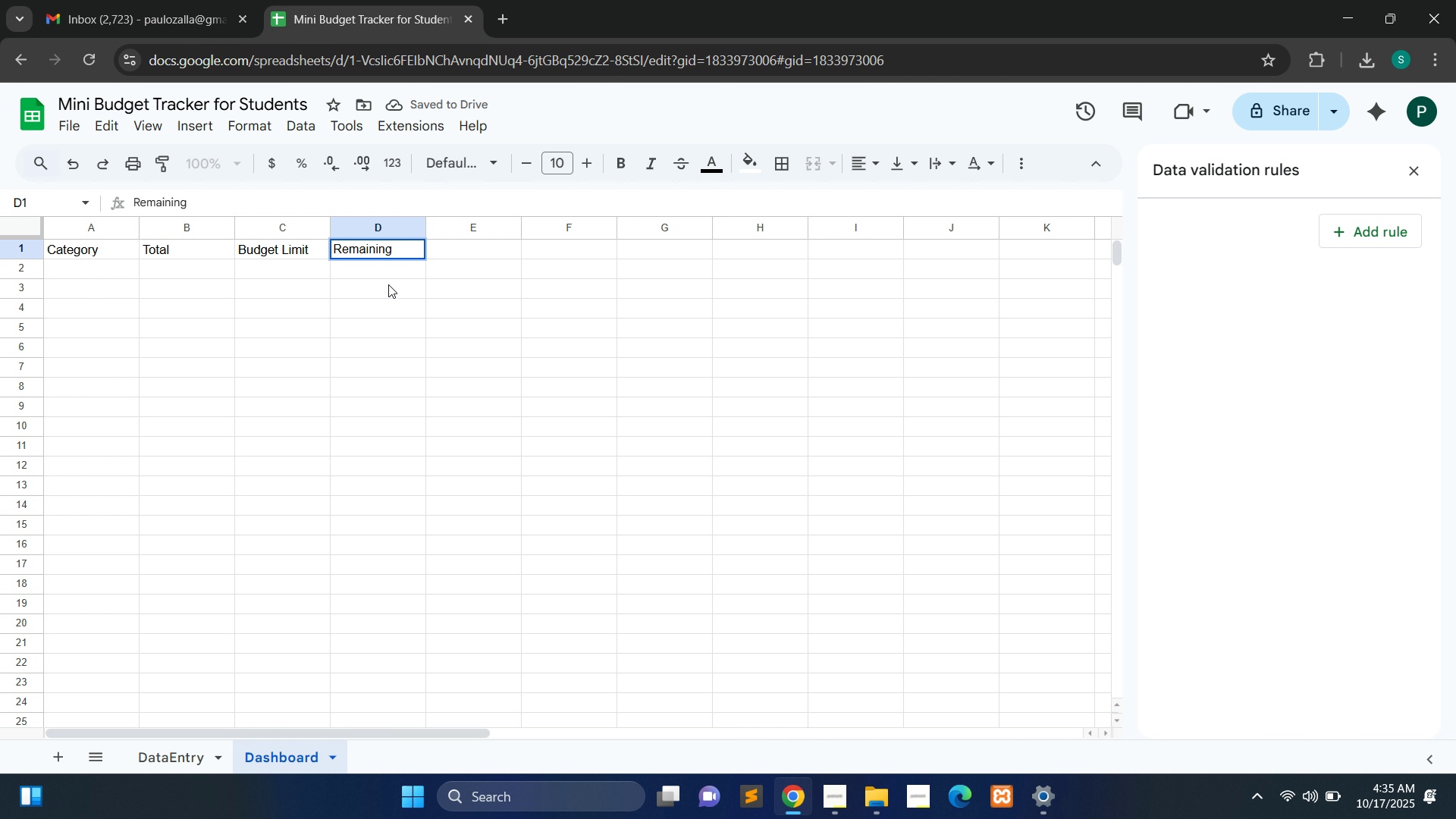 
left_click([384, 282])
 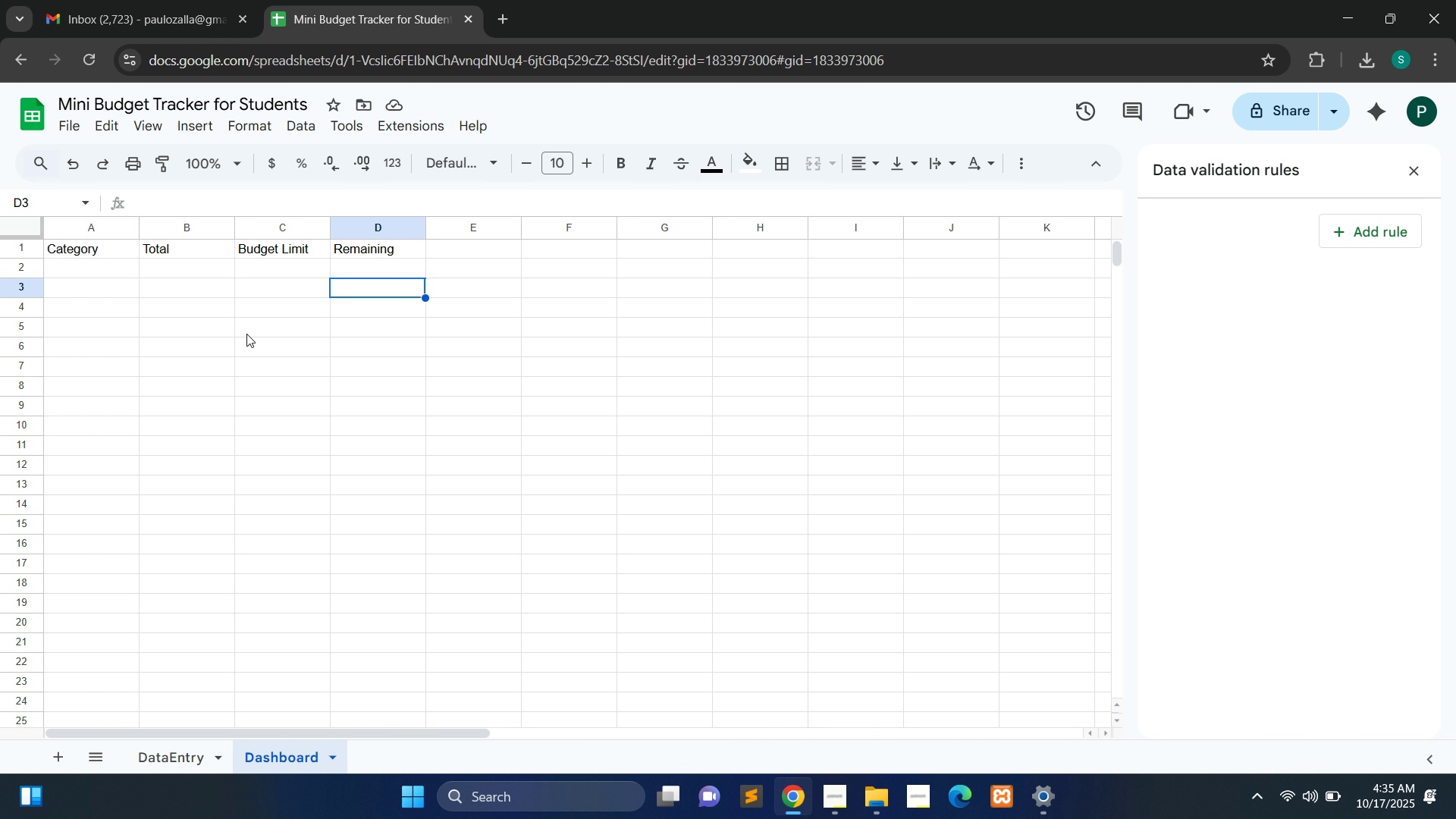 
wait(16.12)
 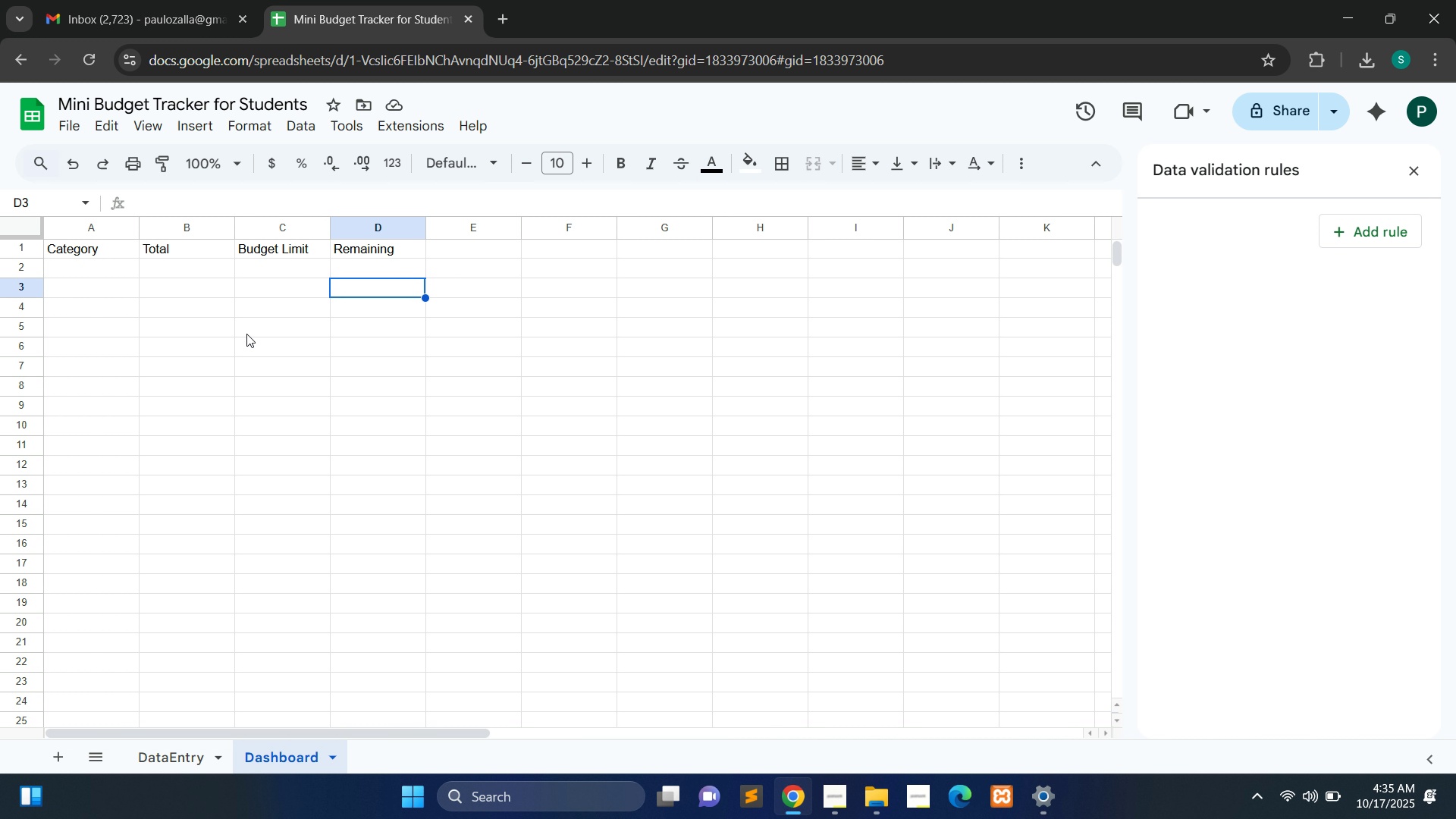 
mouse_move([93, 268])
 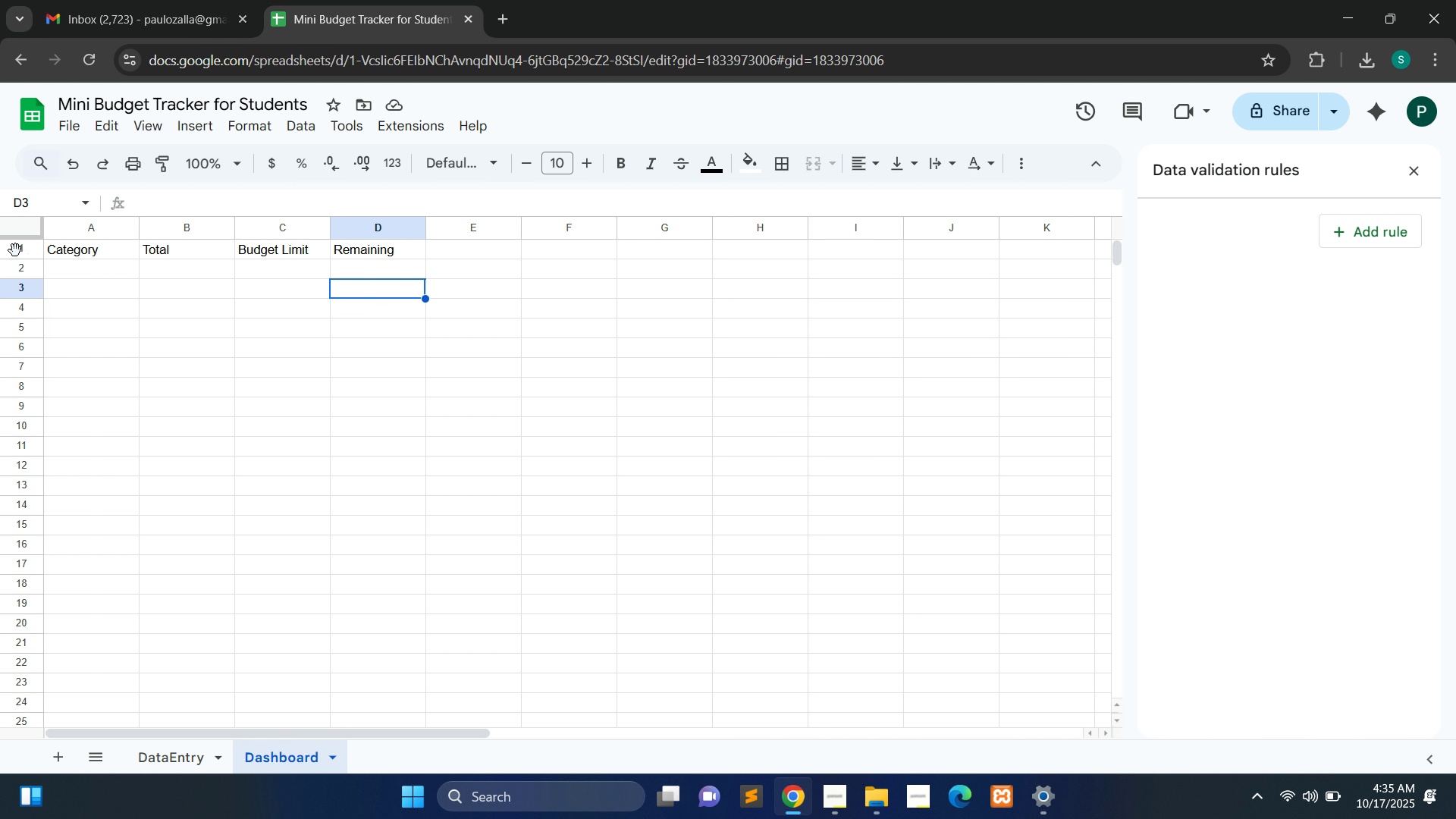 
left_click([15, 250])
 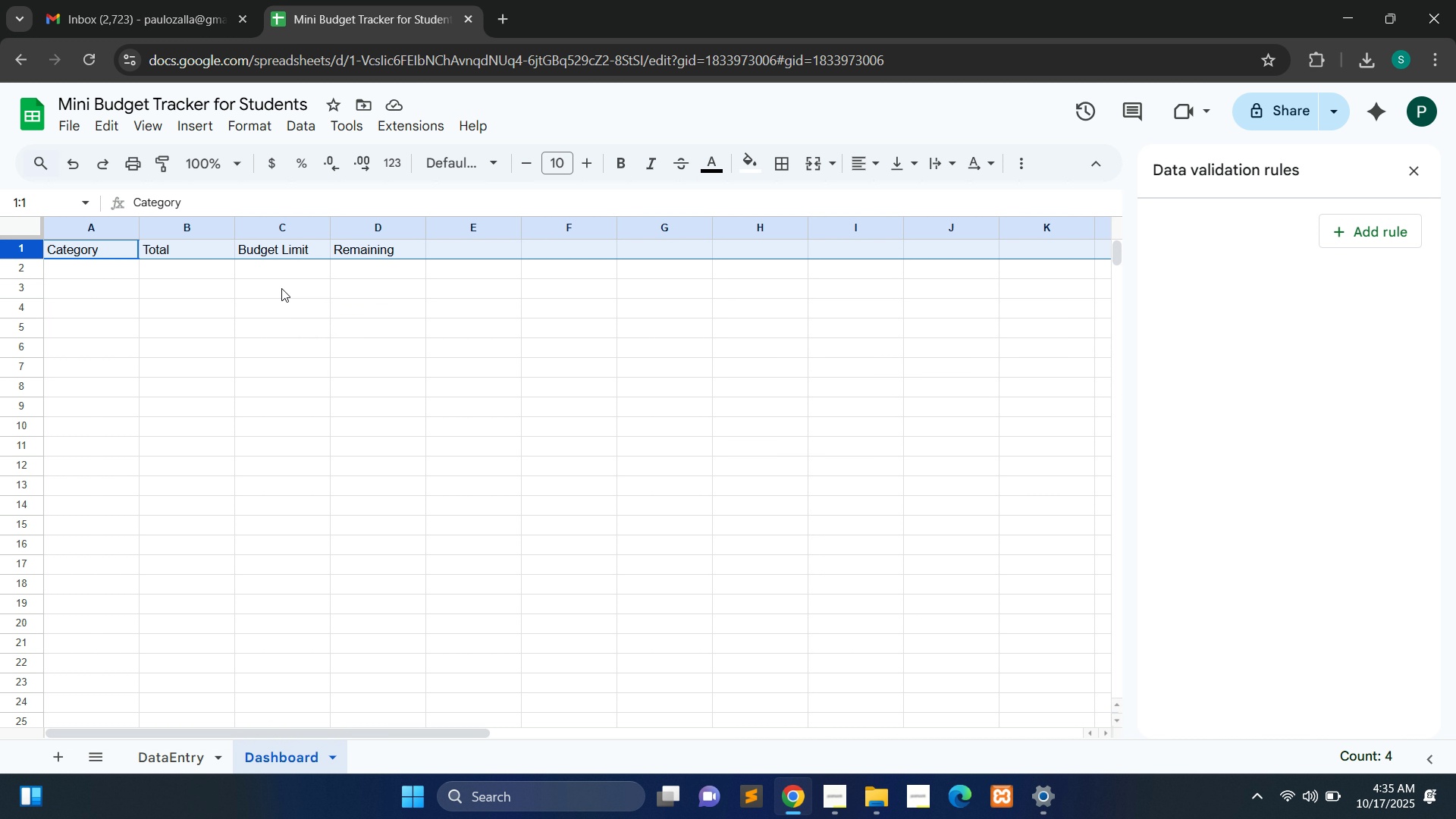 
left_click([159, 131])
 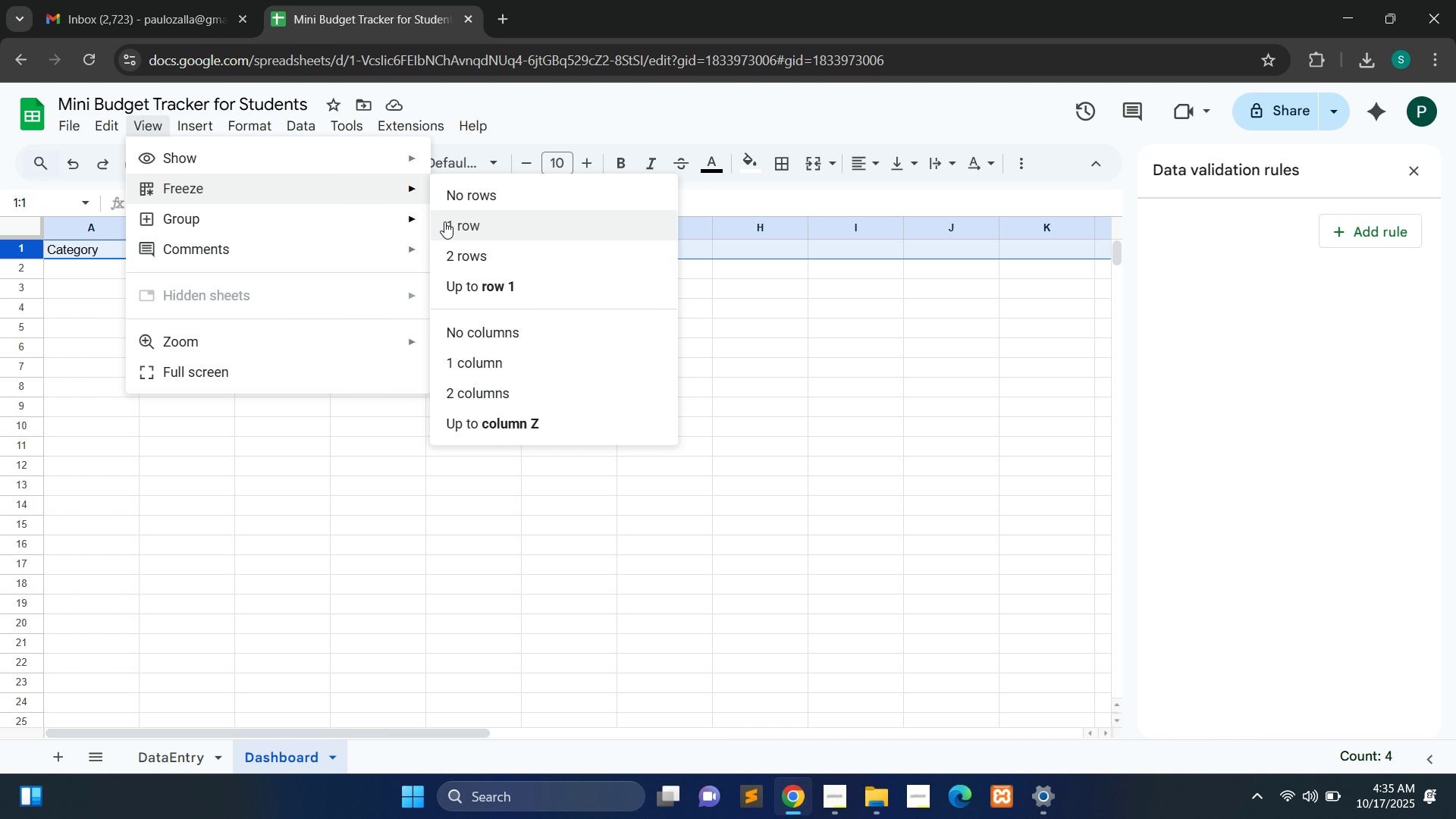 
left_click([454, 224])
 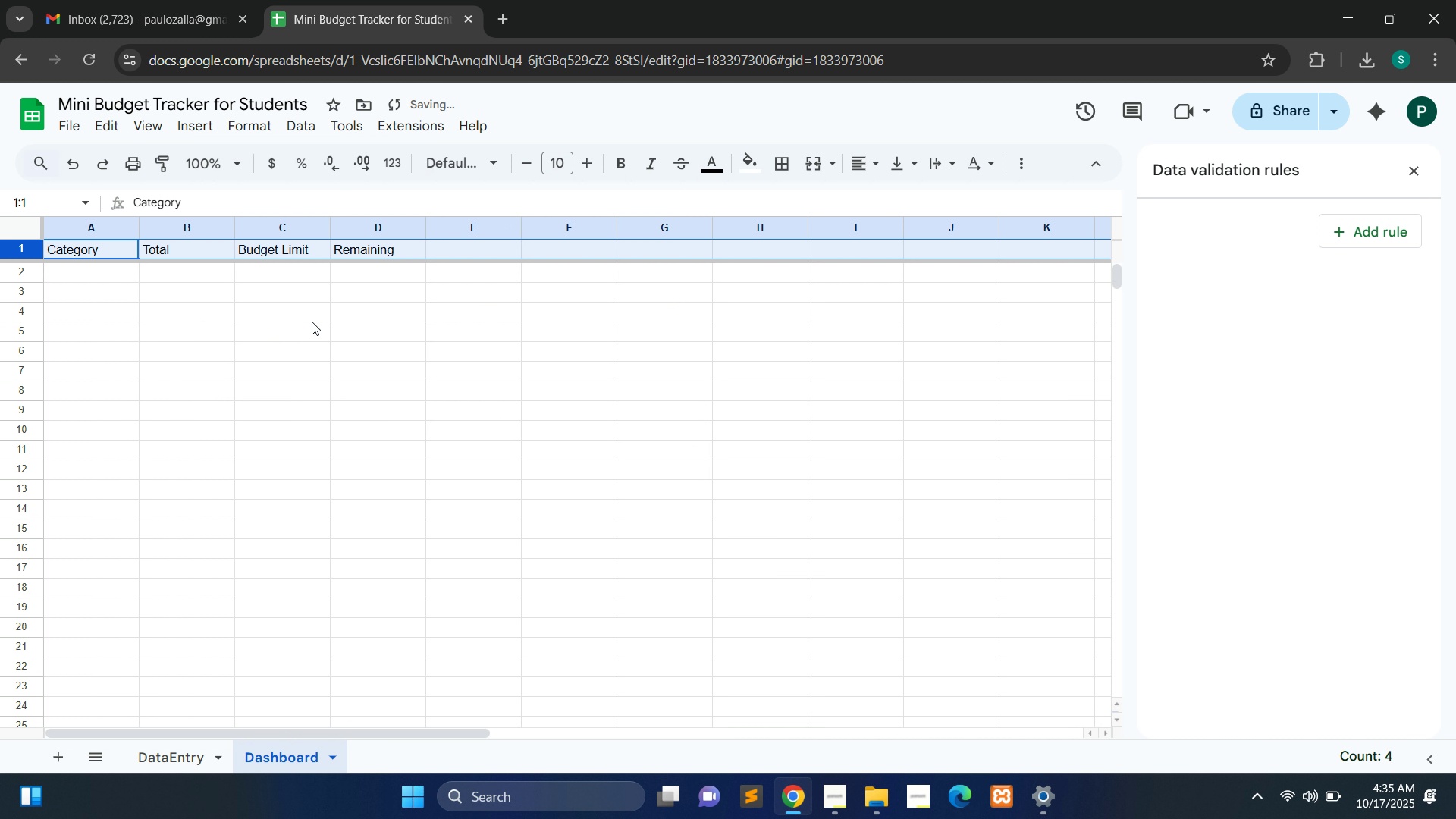 
left_click([312, 322])
 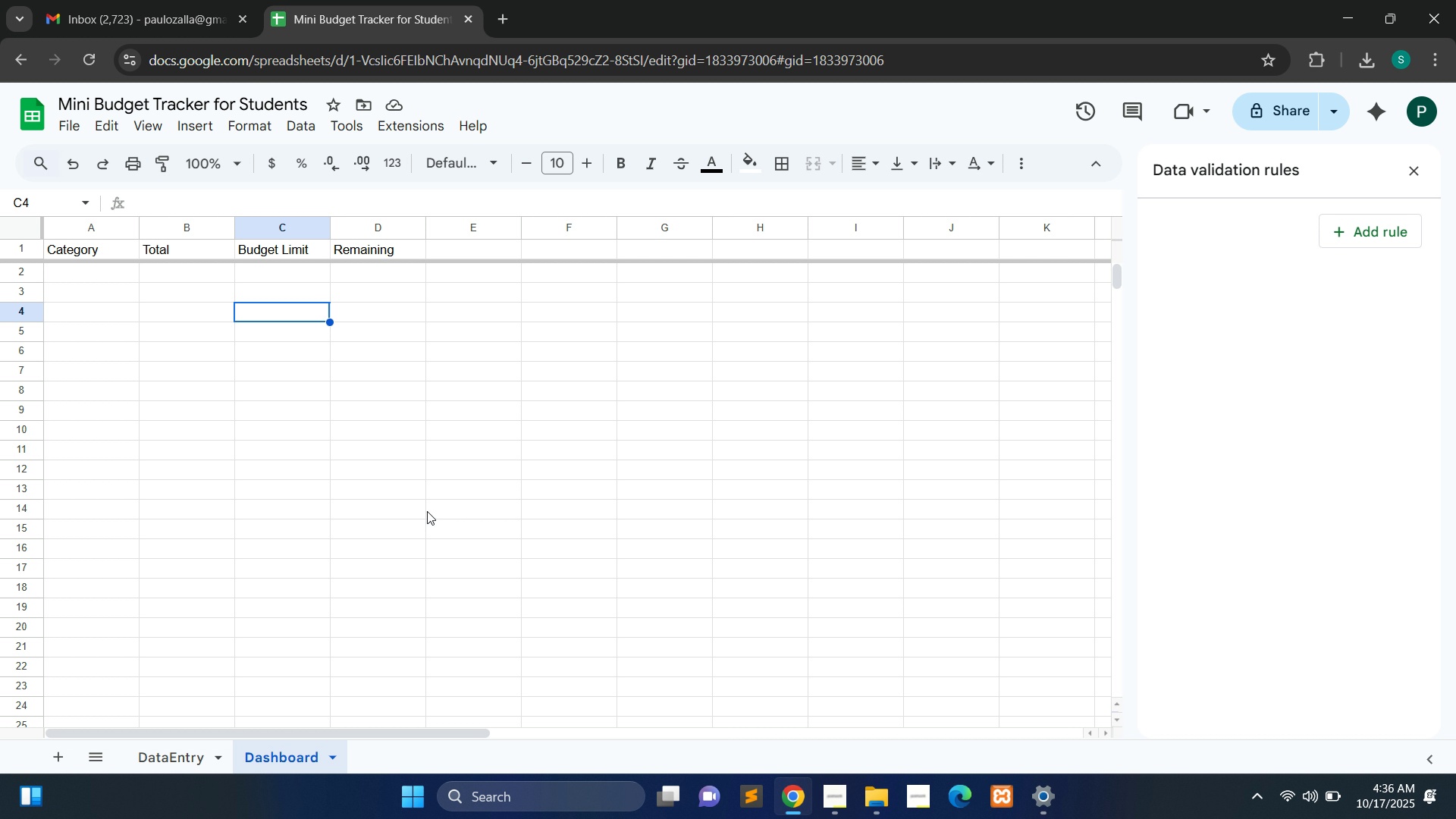 
wait(12.79)
 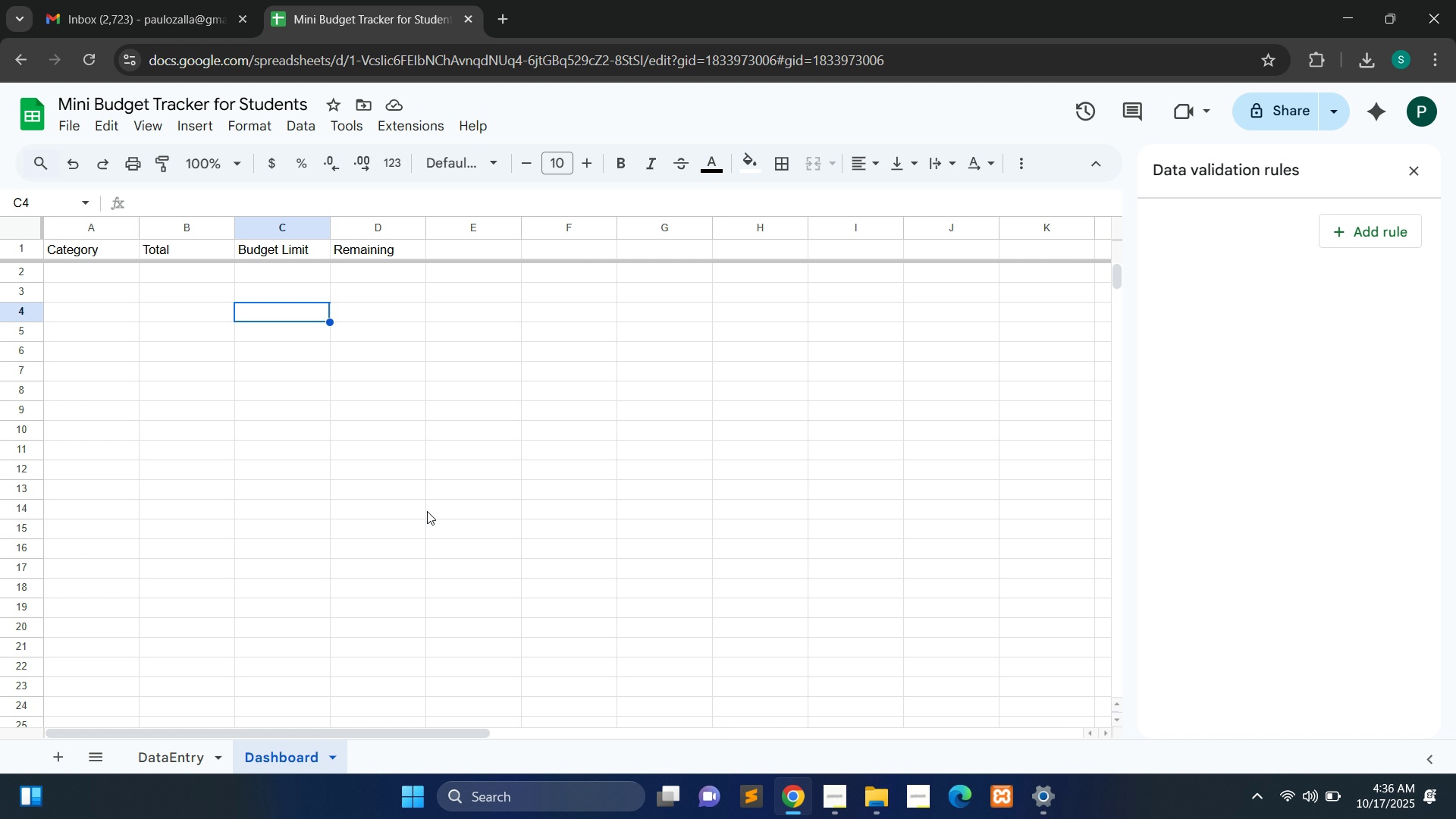 
left_click([89, 274])
 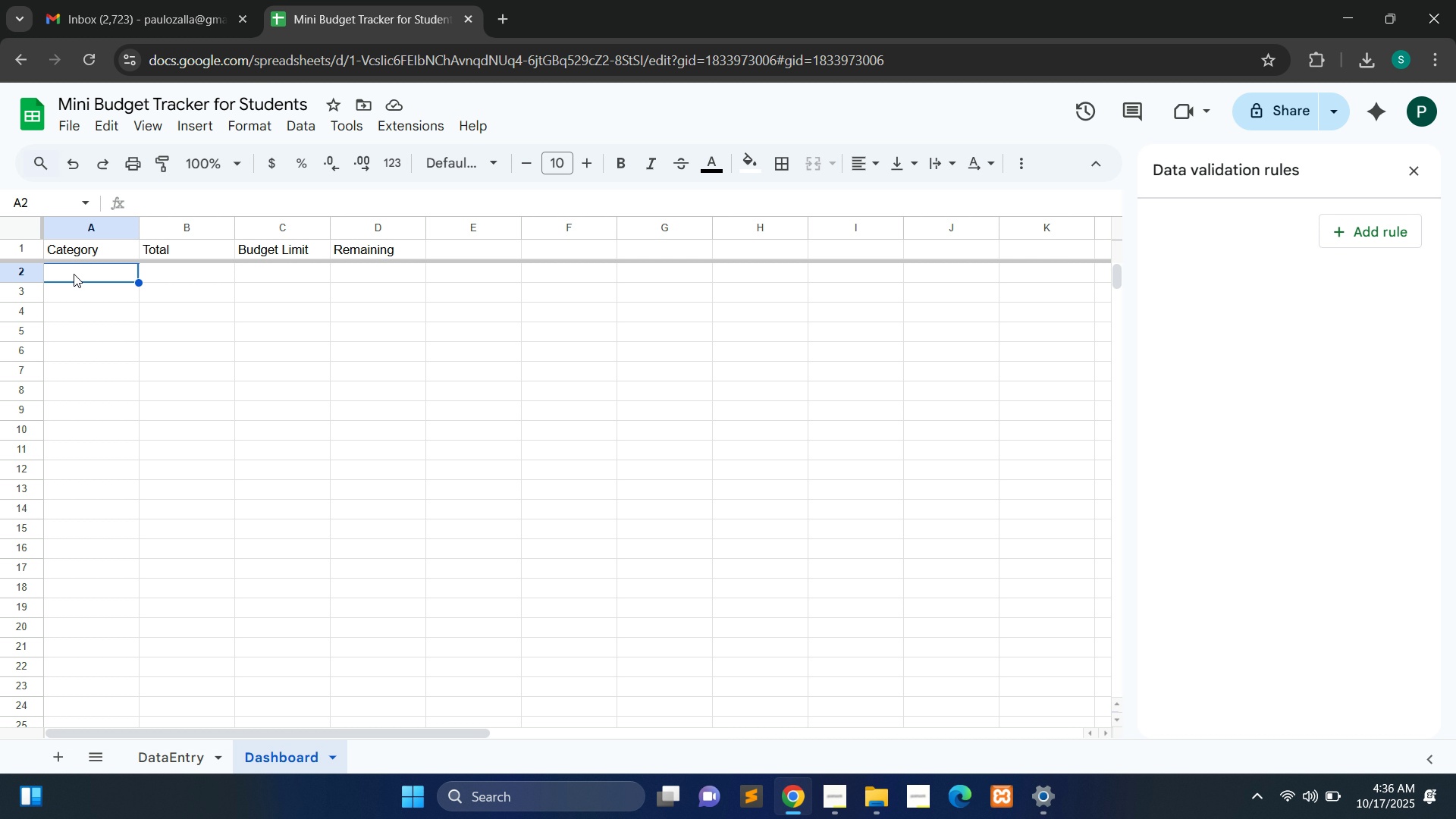 
wait(8.12)
 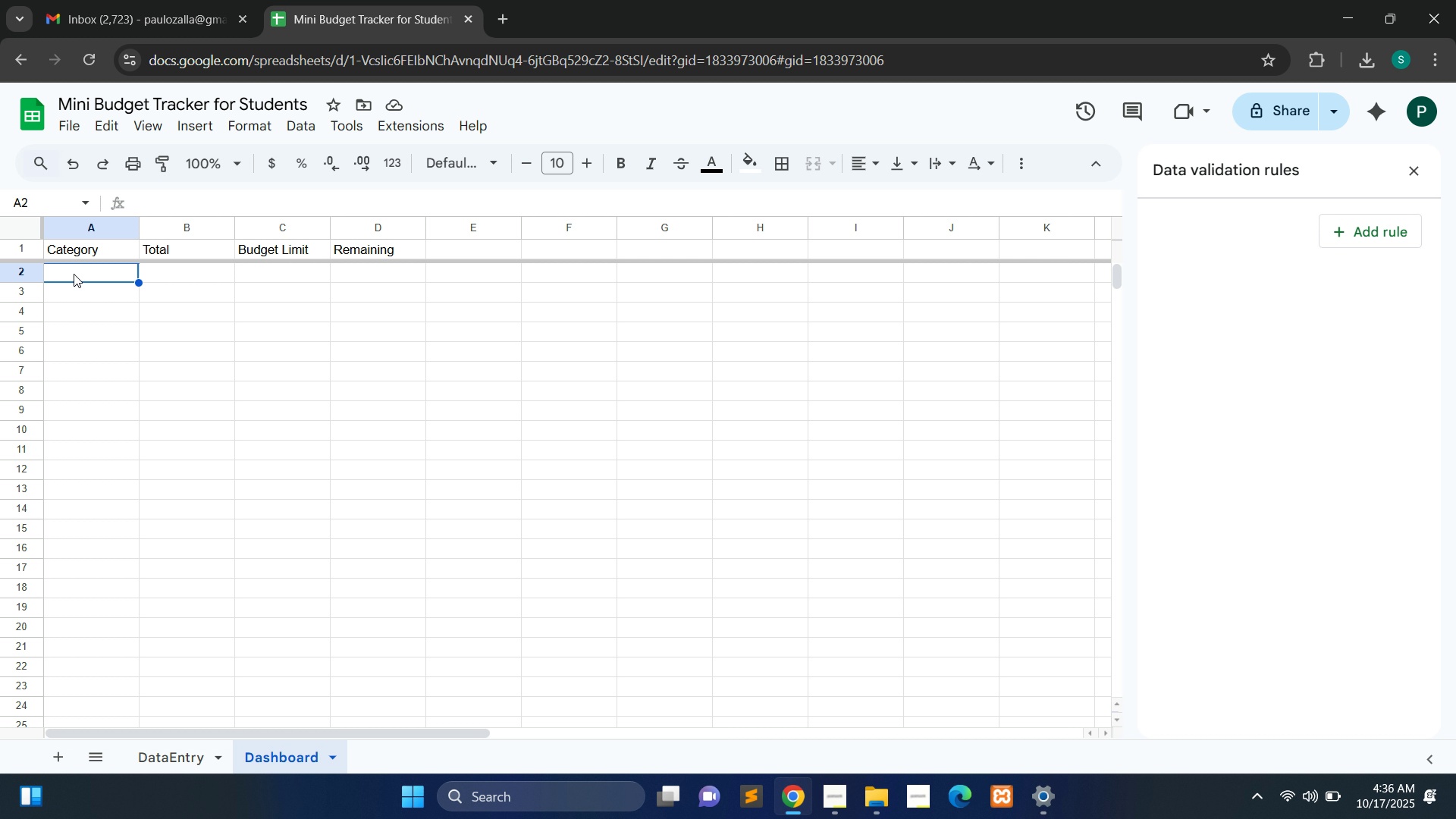 
left_click([34, 277])
 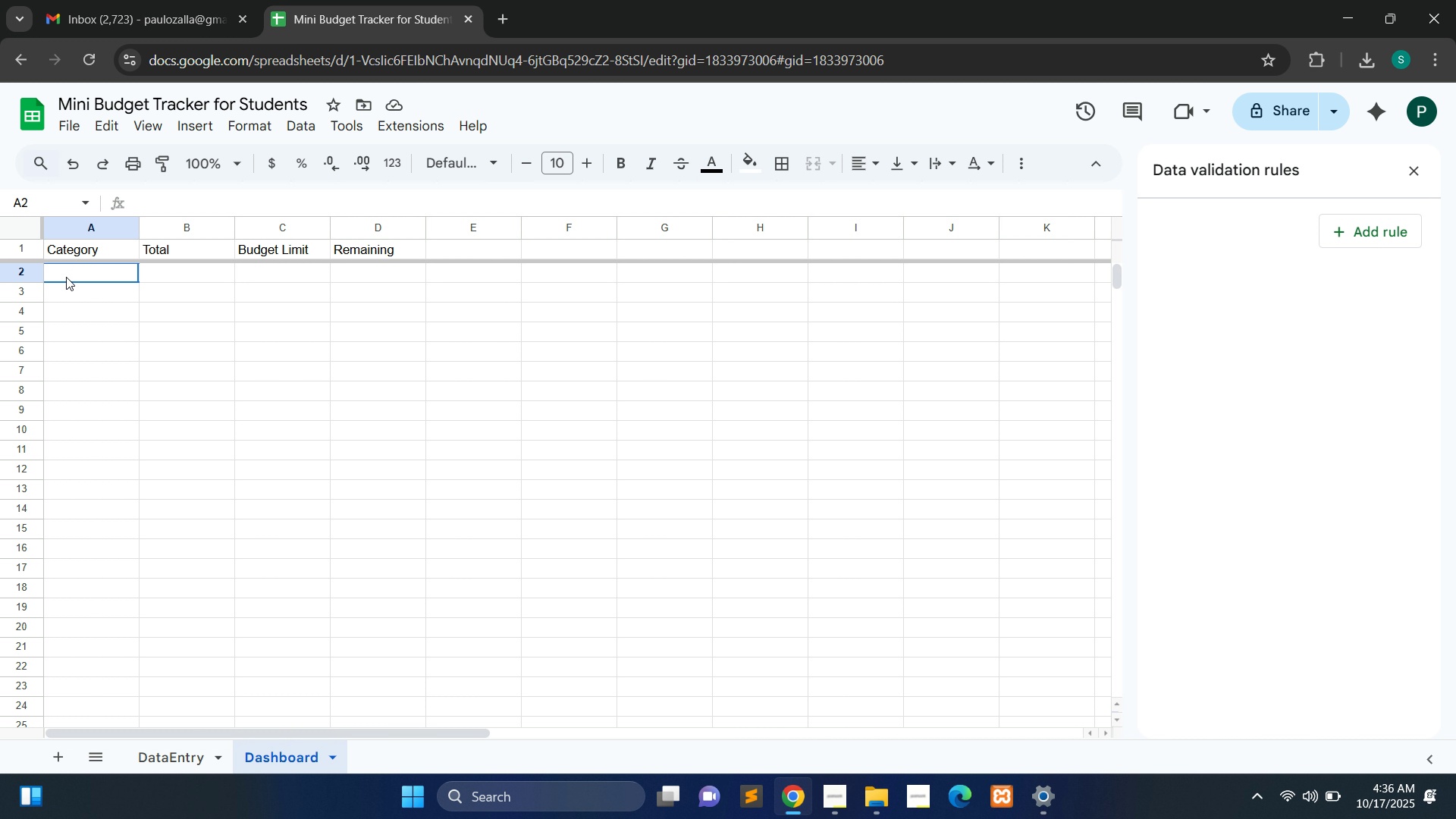 
left_click([66, 277])
 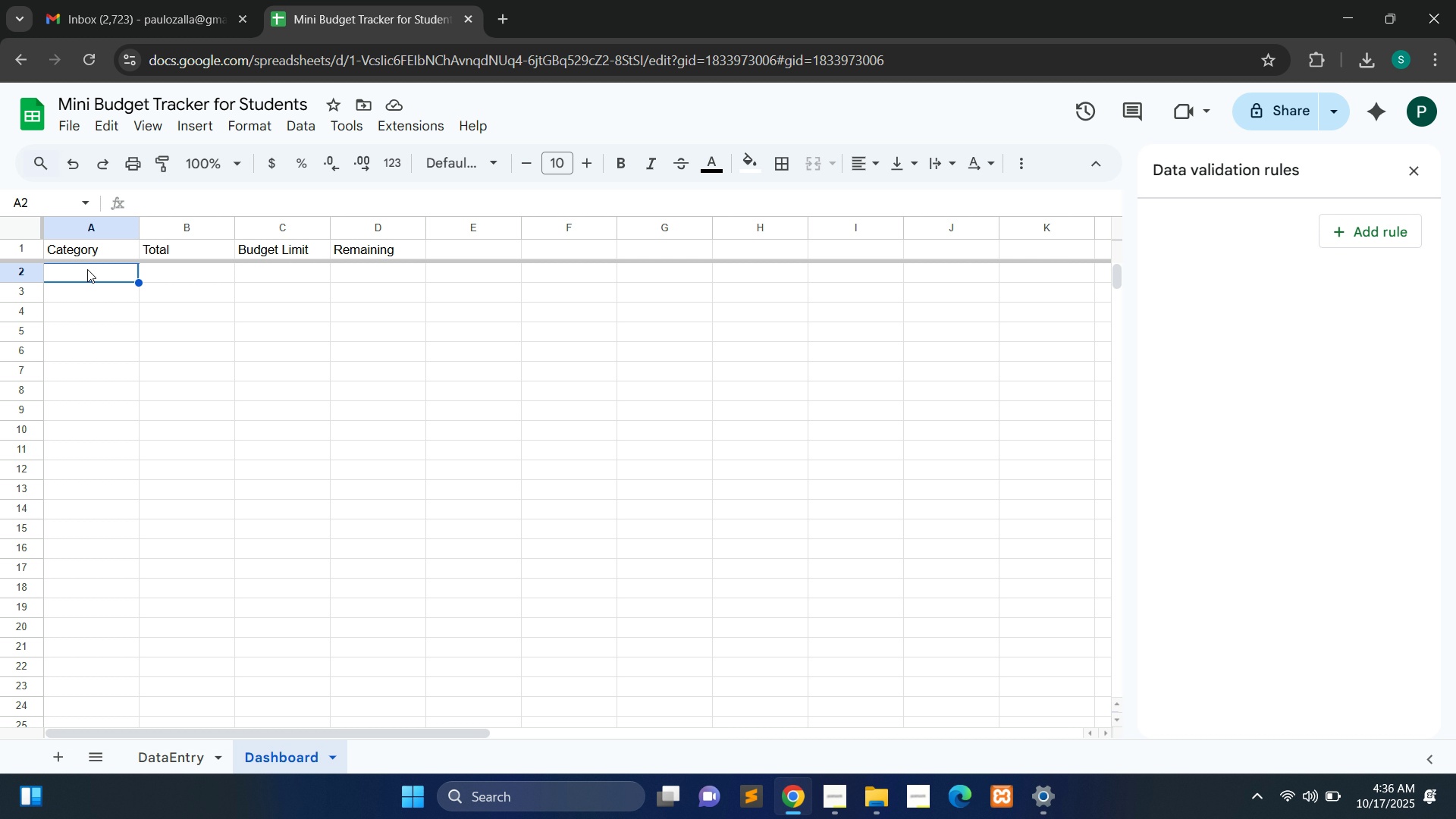 
wait(22.07)
 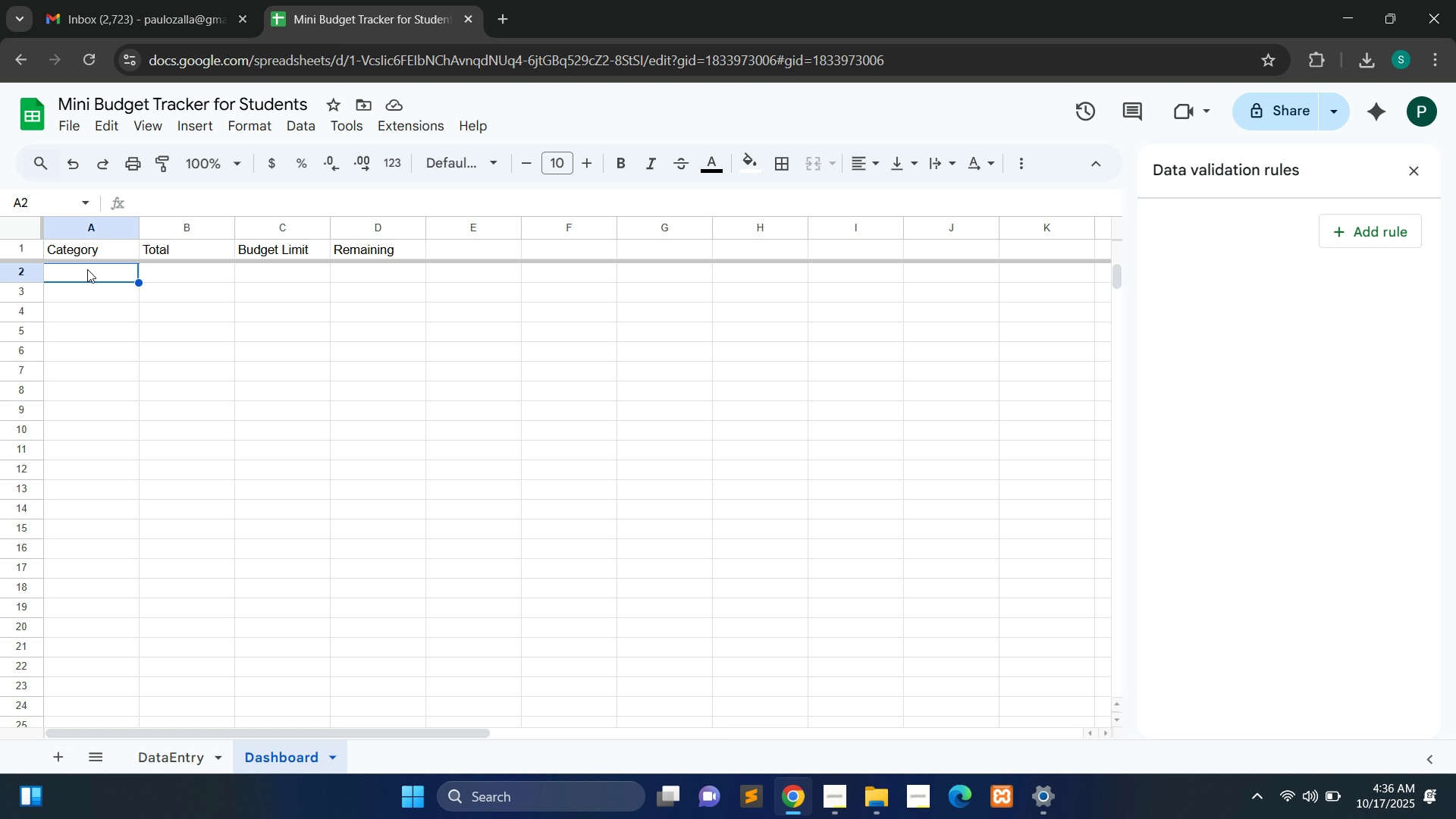 
left_click([170, 762])
 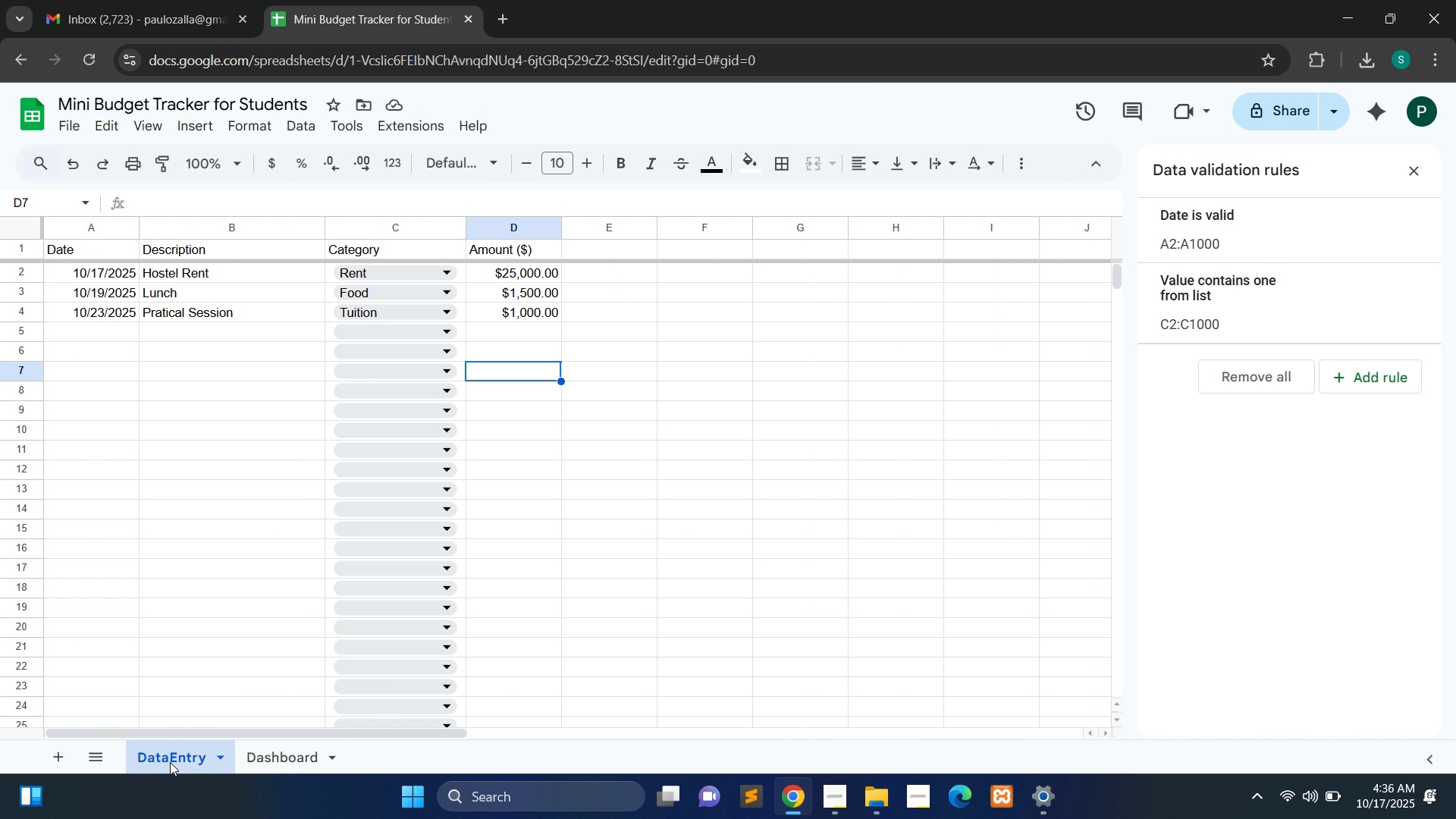 
left_click([170, 762])
 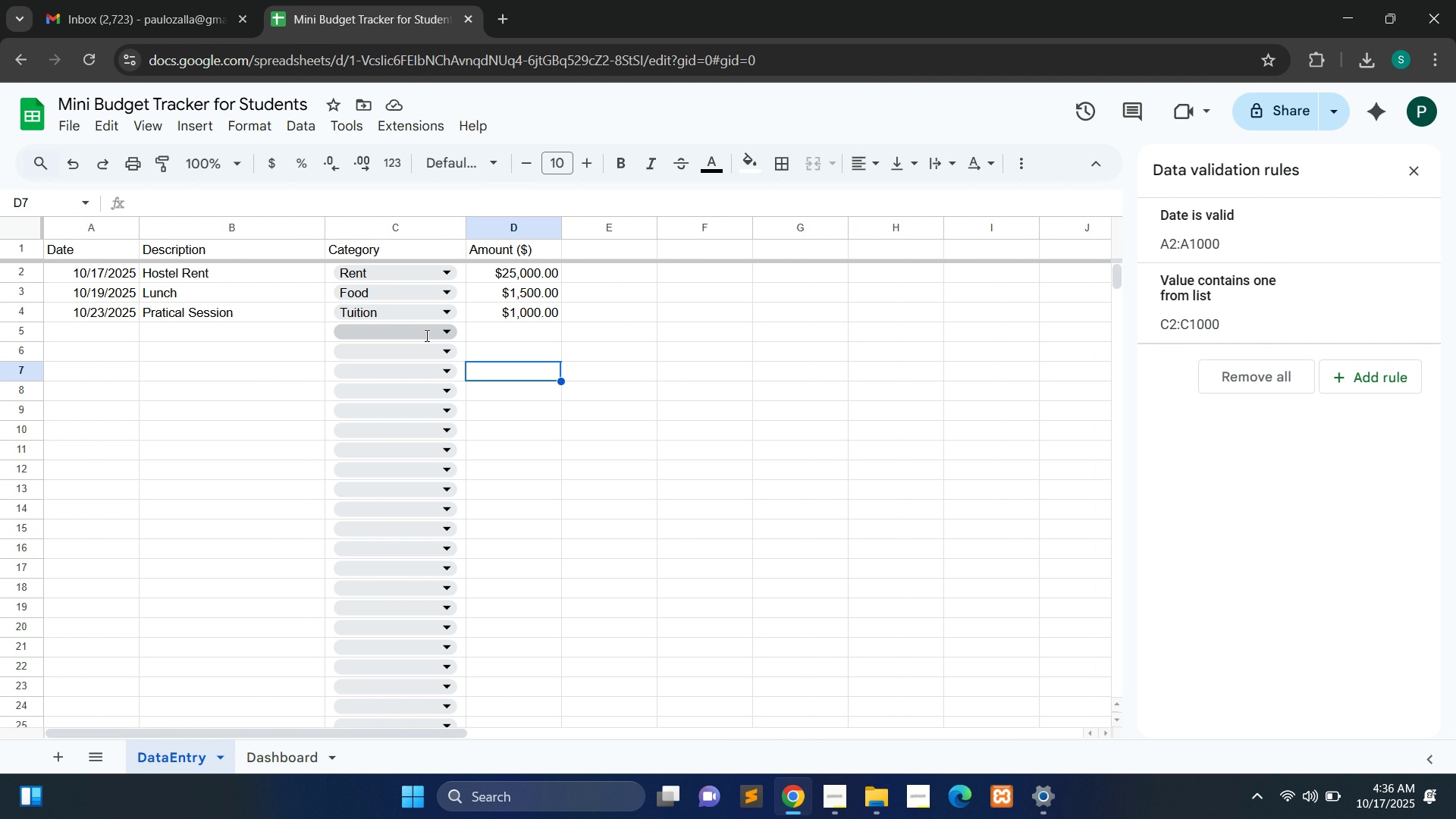 
left_click([425, 335])
 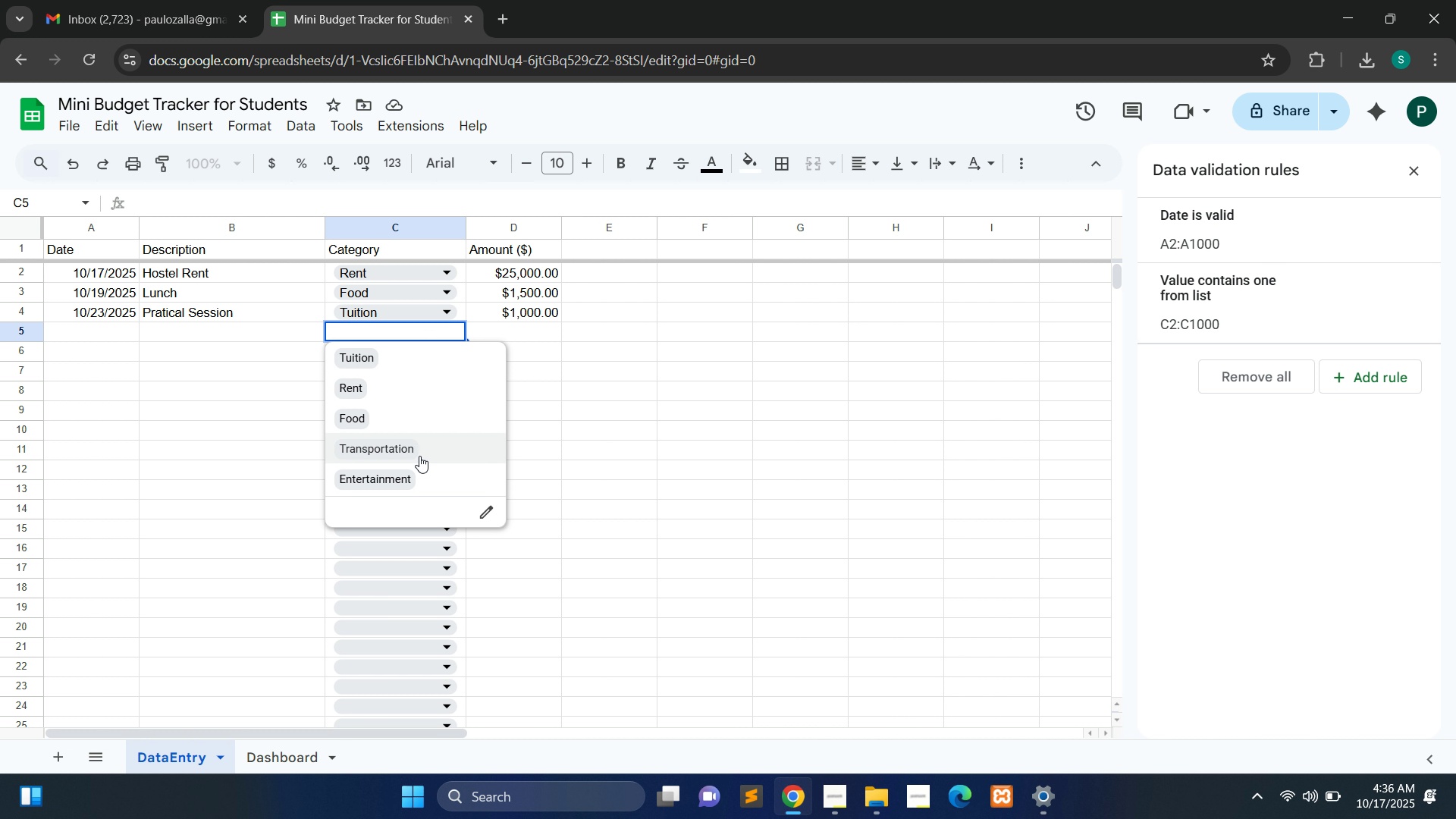 
left_click([267, 755])
 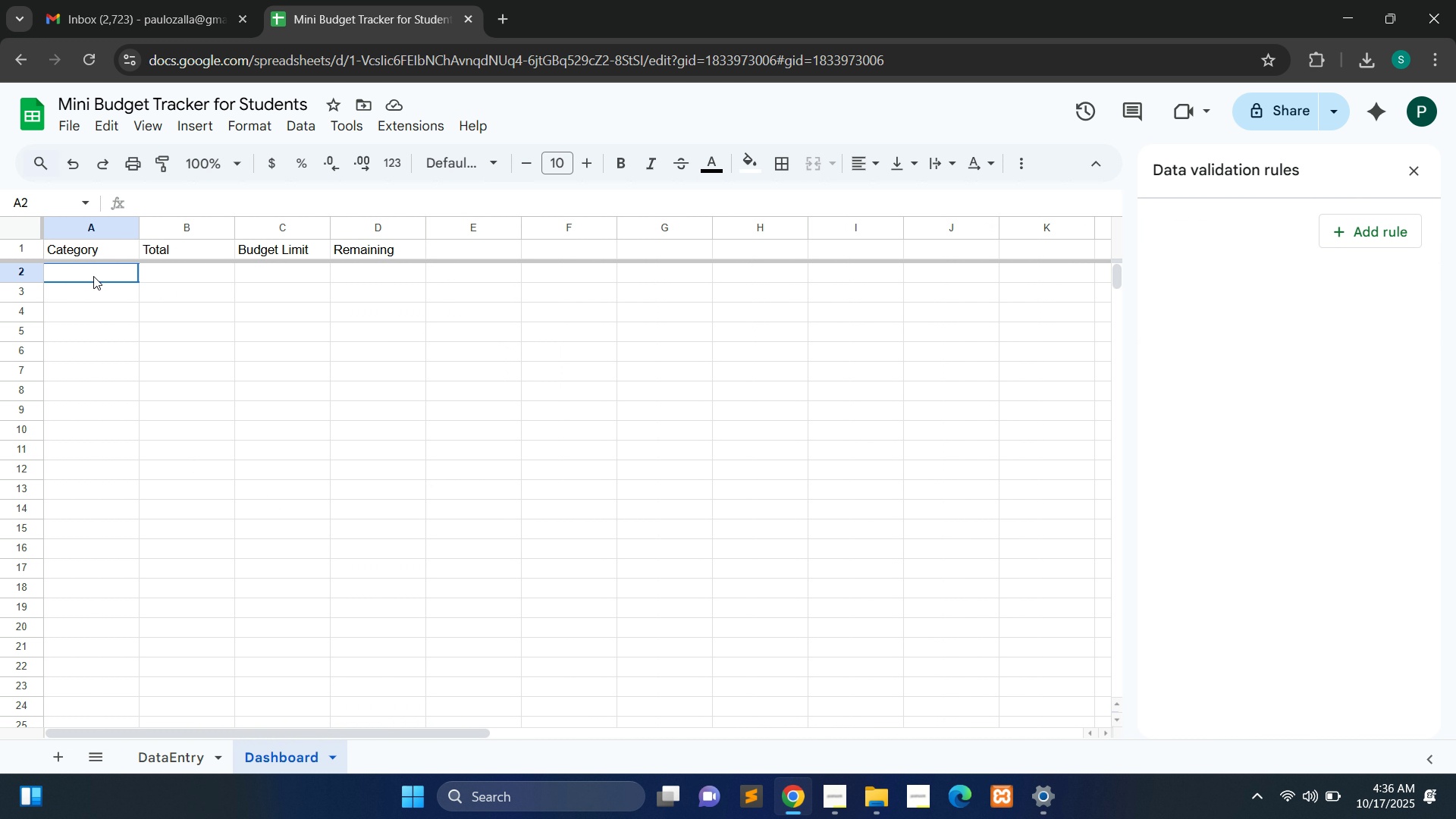 
double_click([93, 276])
 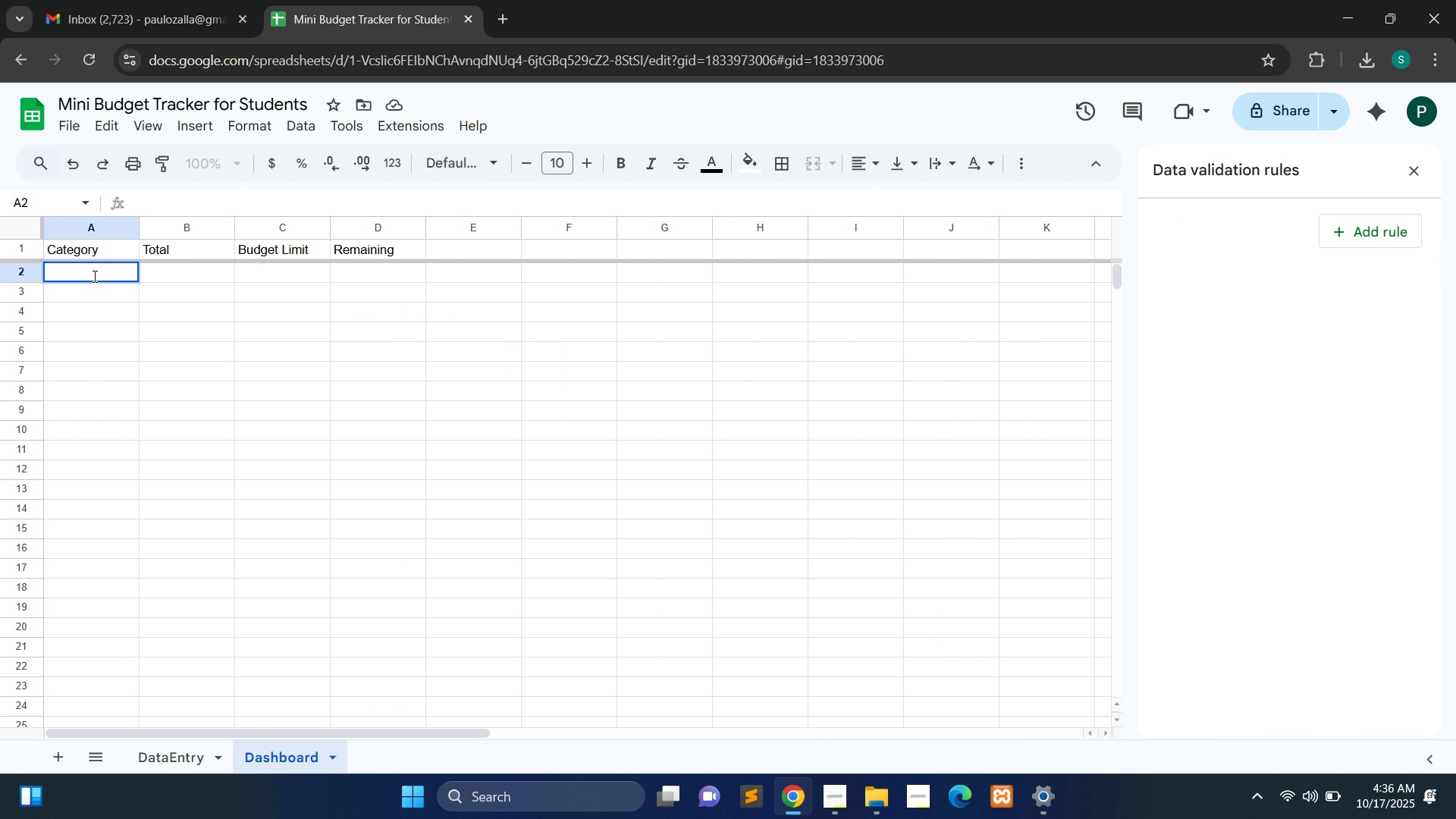 
hold_key(key=ShiftLeft, duration=1.15)
 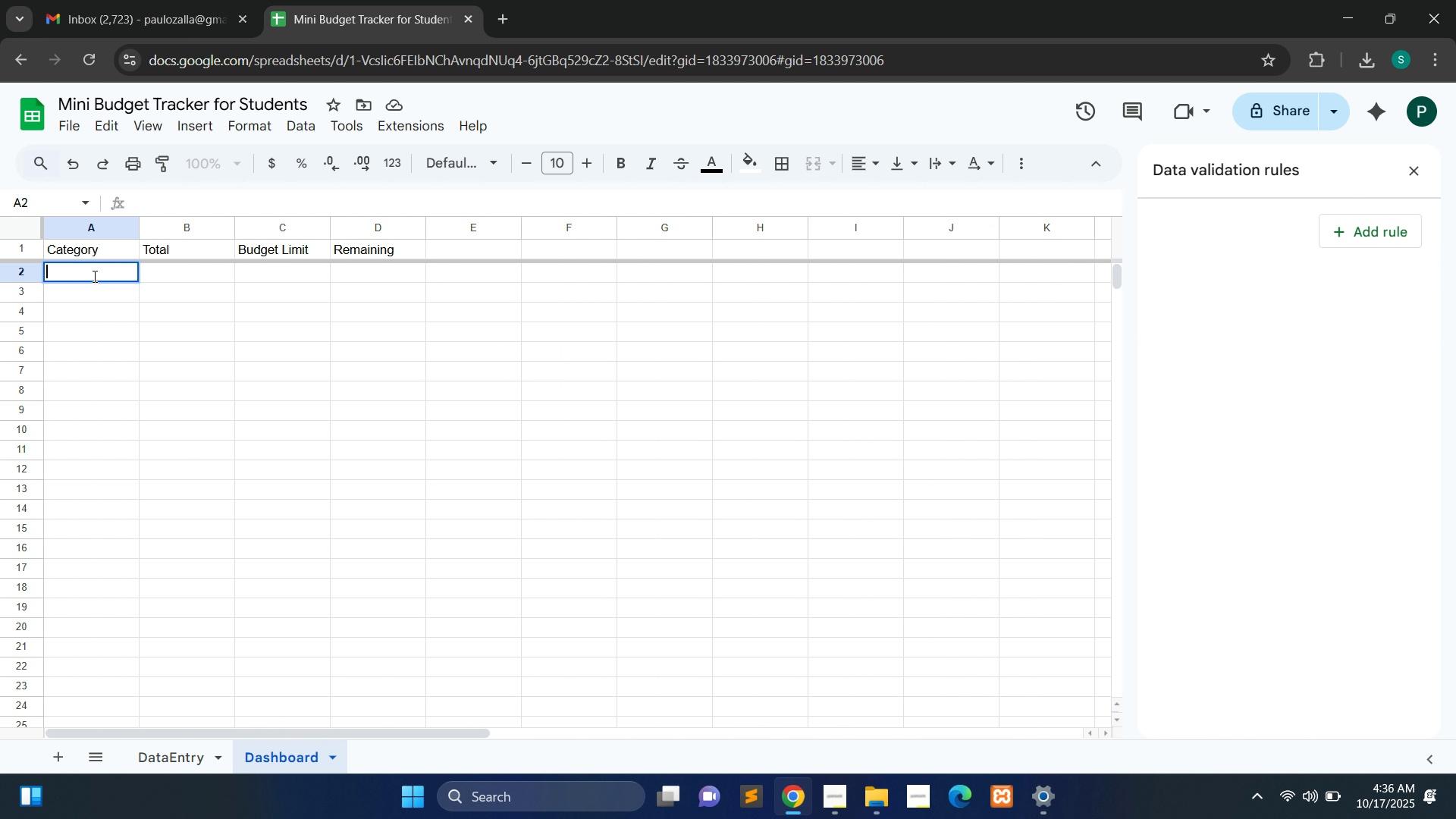 
type(Tuitu)
key(Backspace)
key(Backspace)
 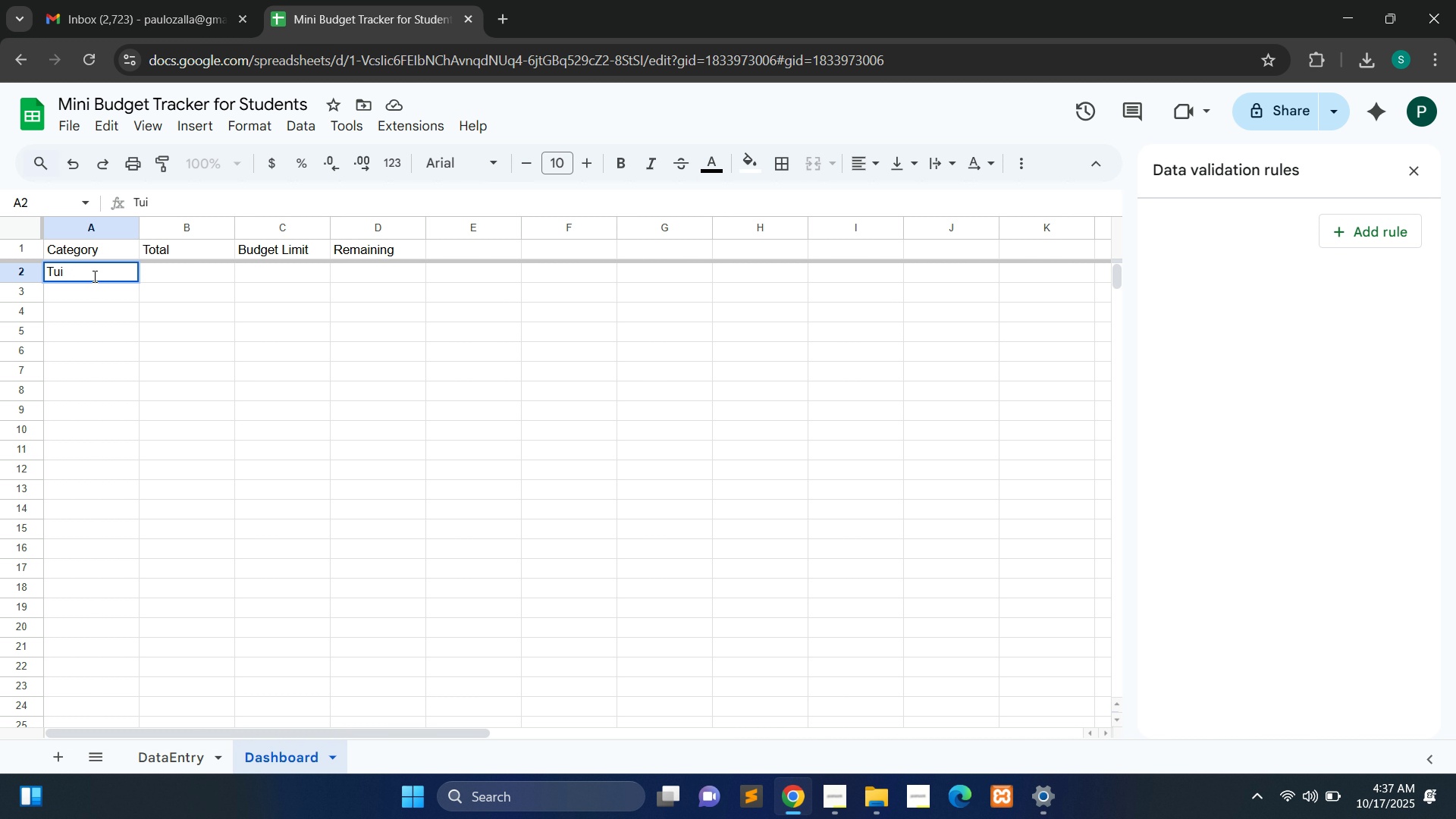 
type(tion)
 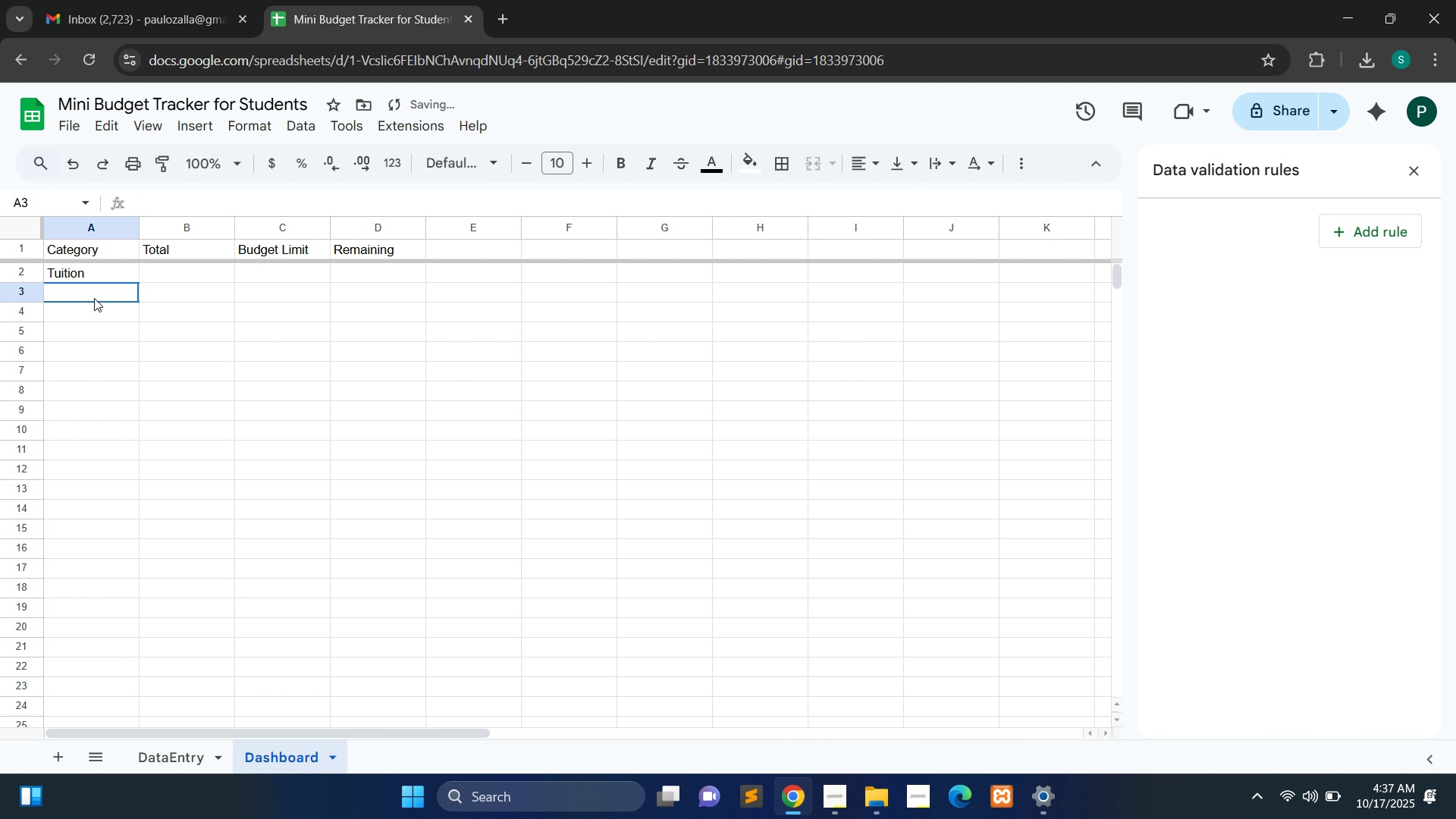 
double_click([94, 298])
 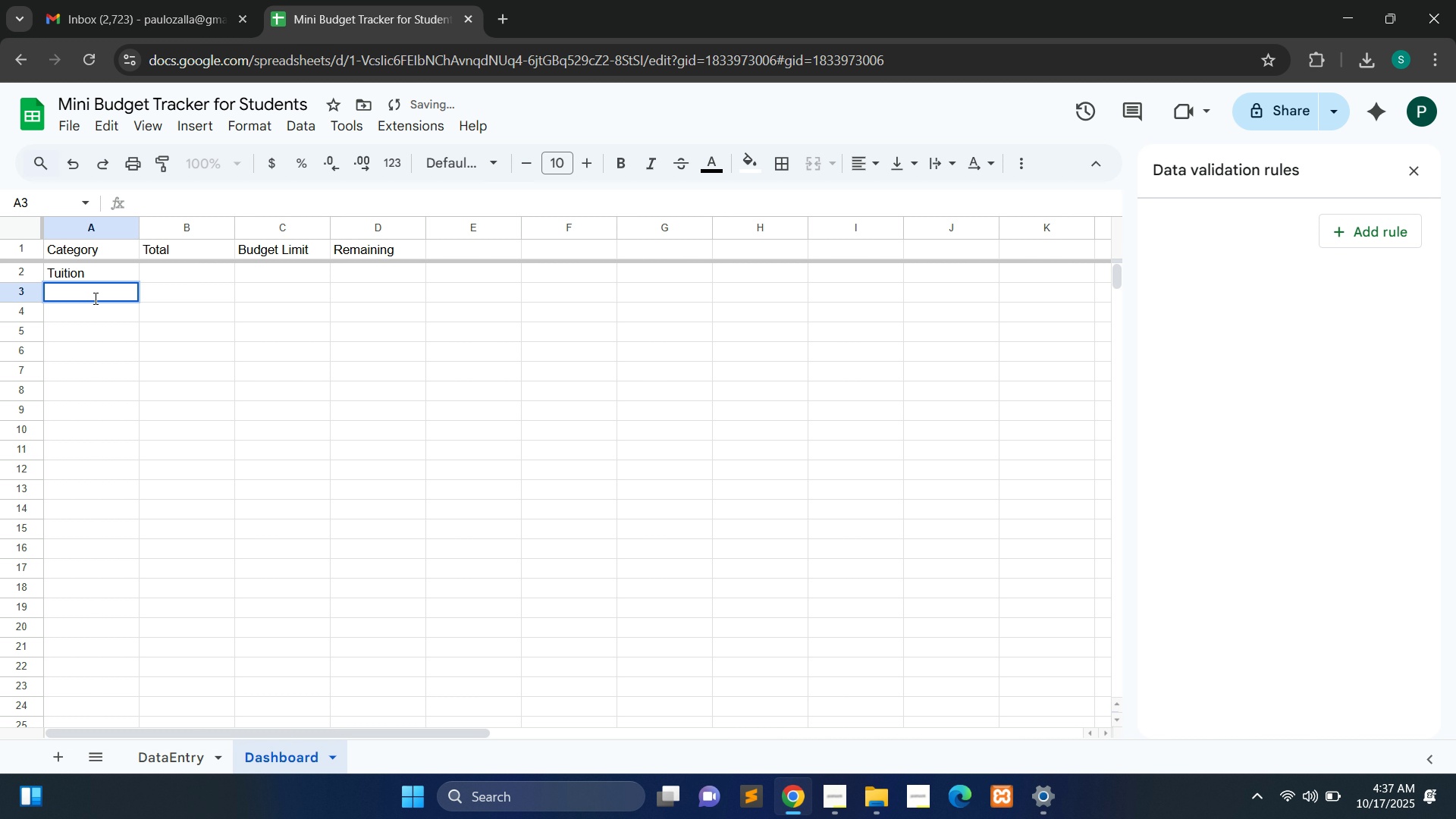 
type(Rent)
 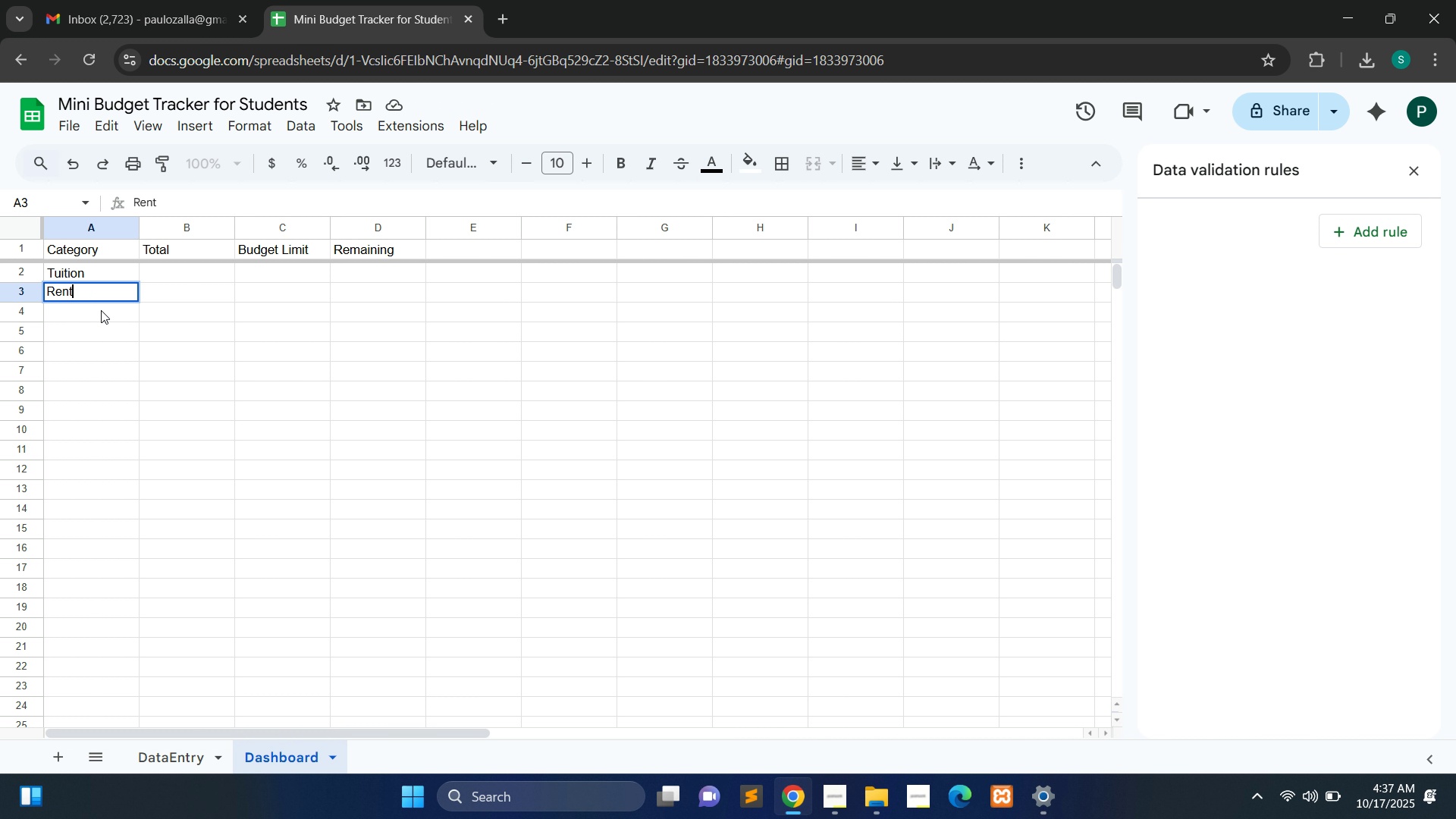 
double_click([101, 310])
 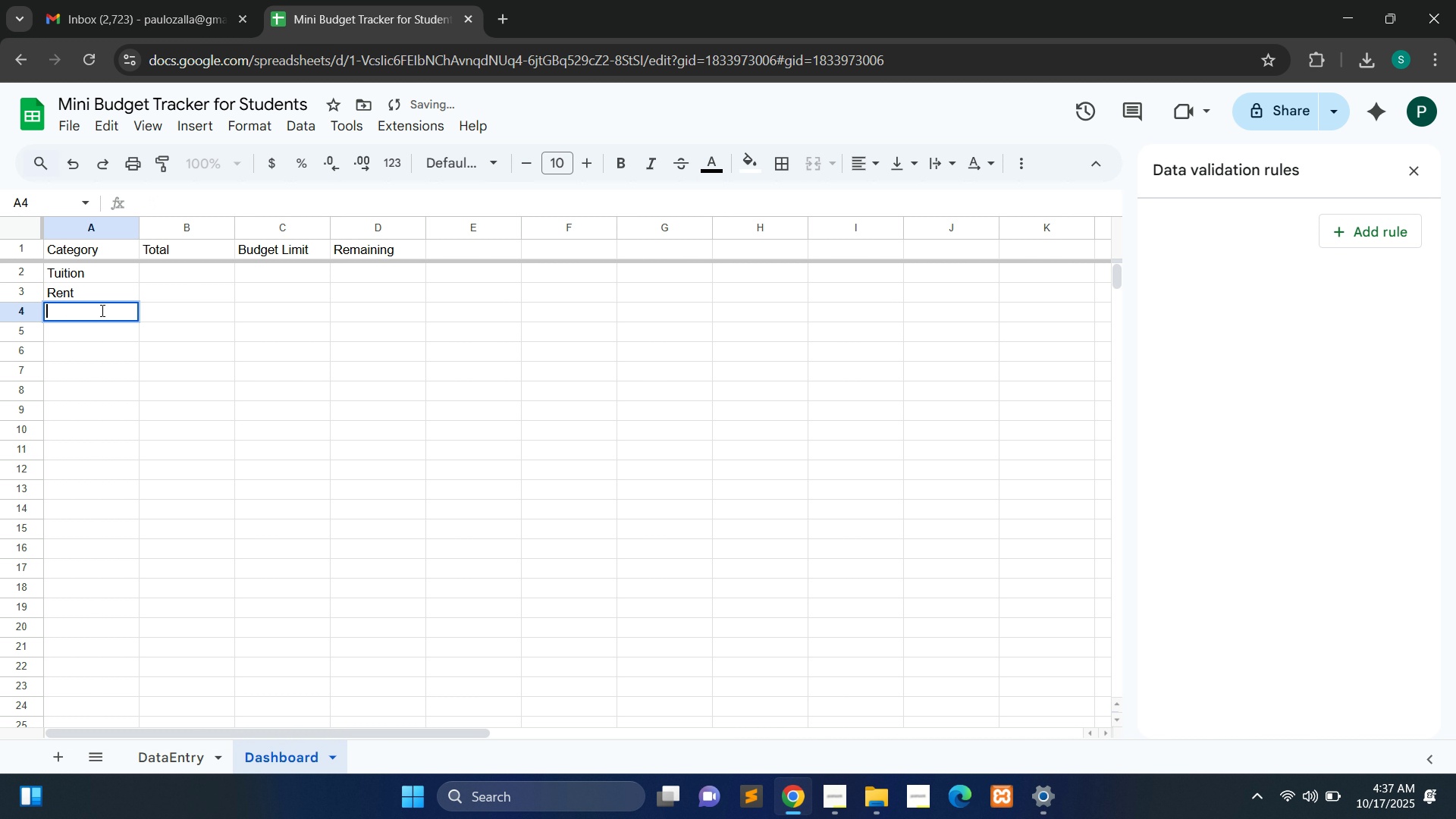 
type(Food)
 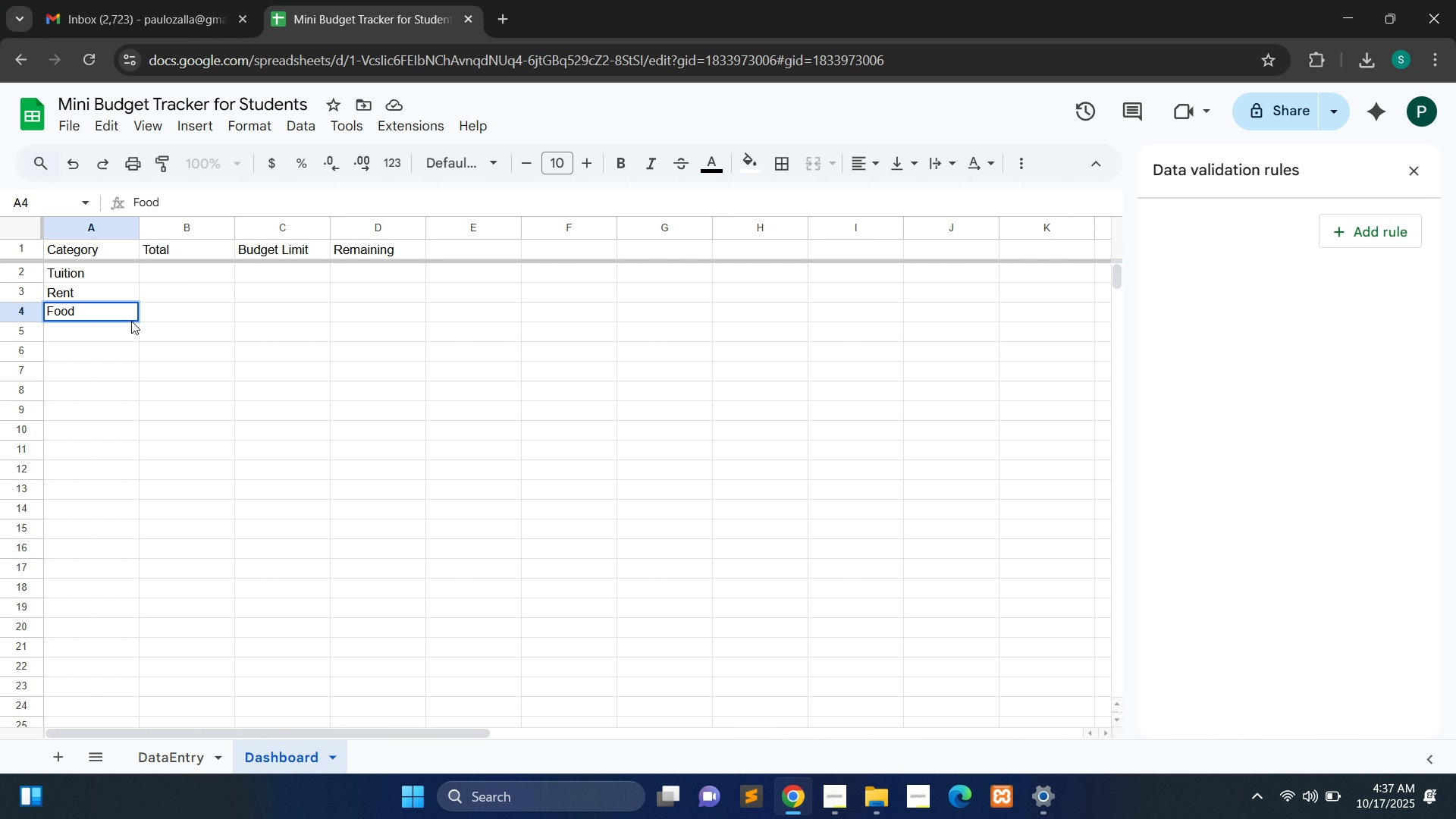 
left_click([183, 765])
 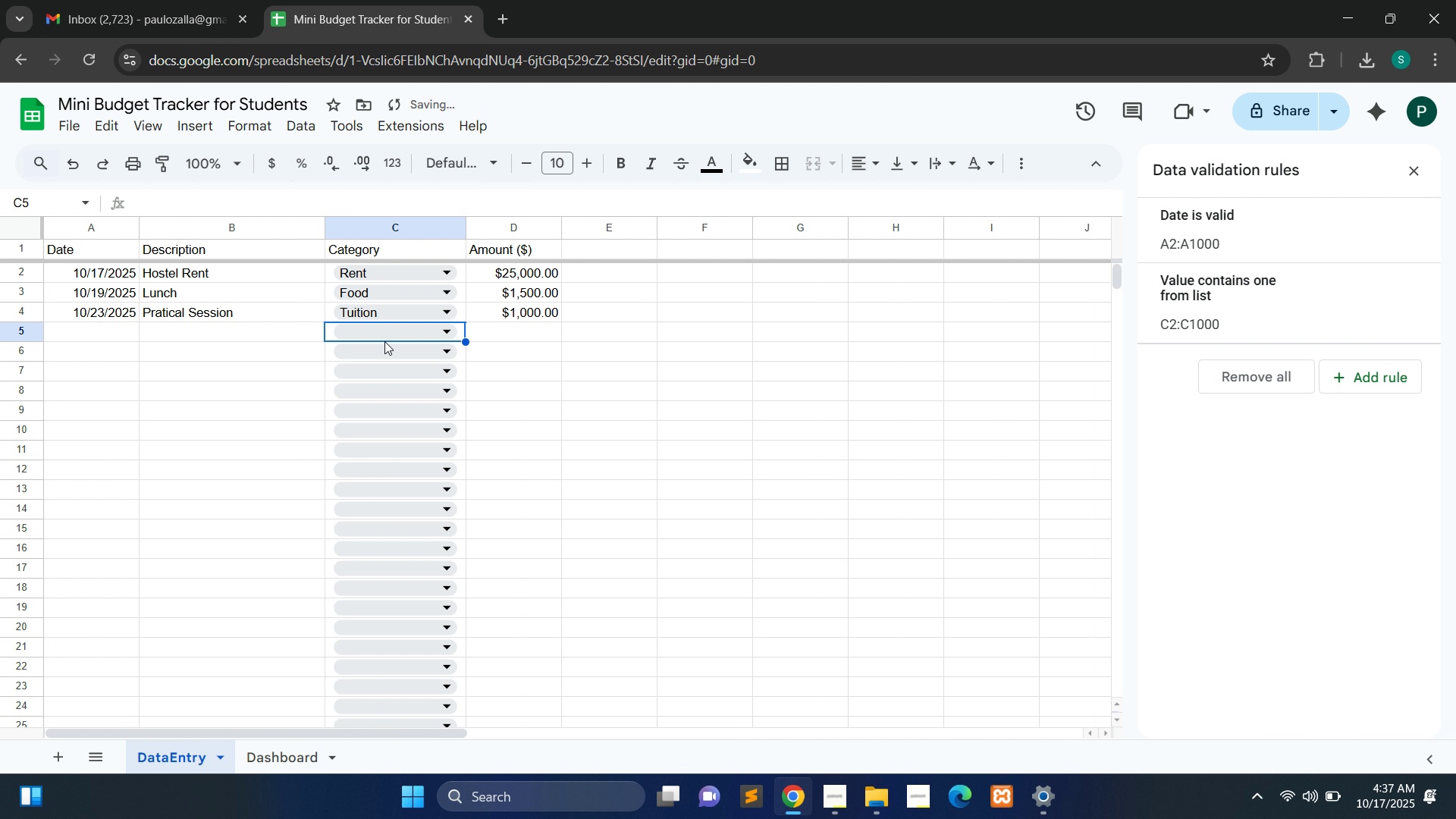 
left_click([394, 326])
 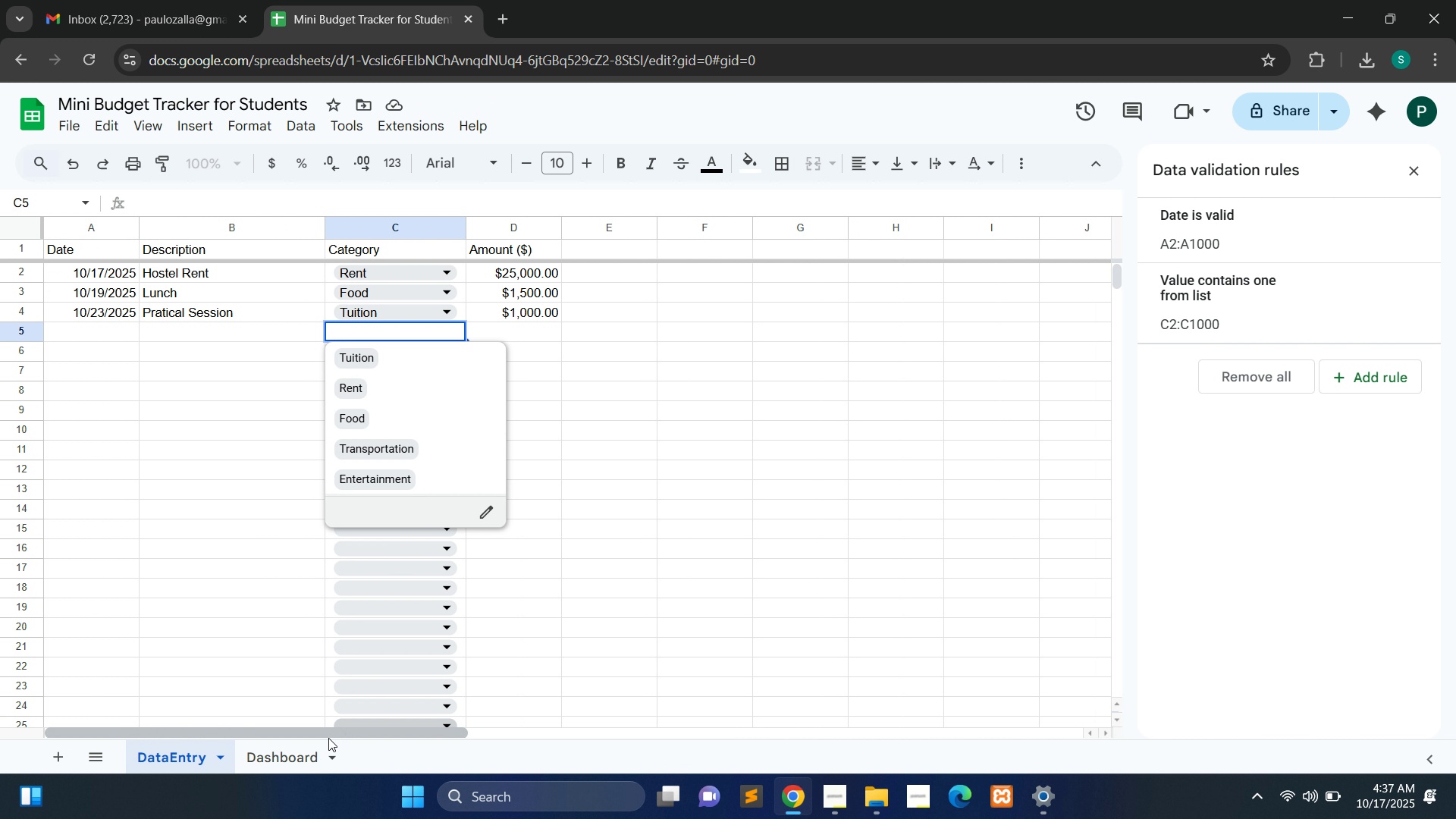 
left_click([290, 760])
 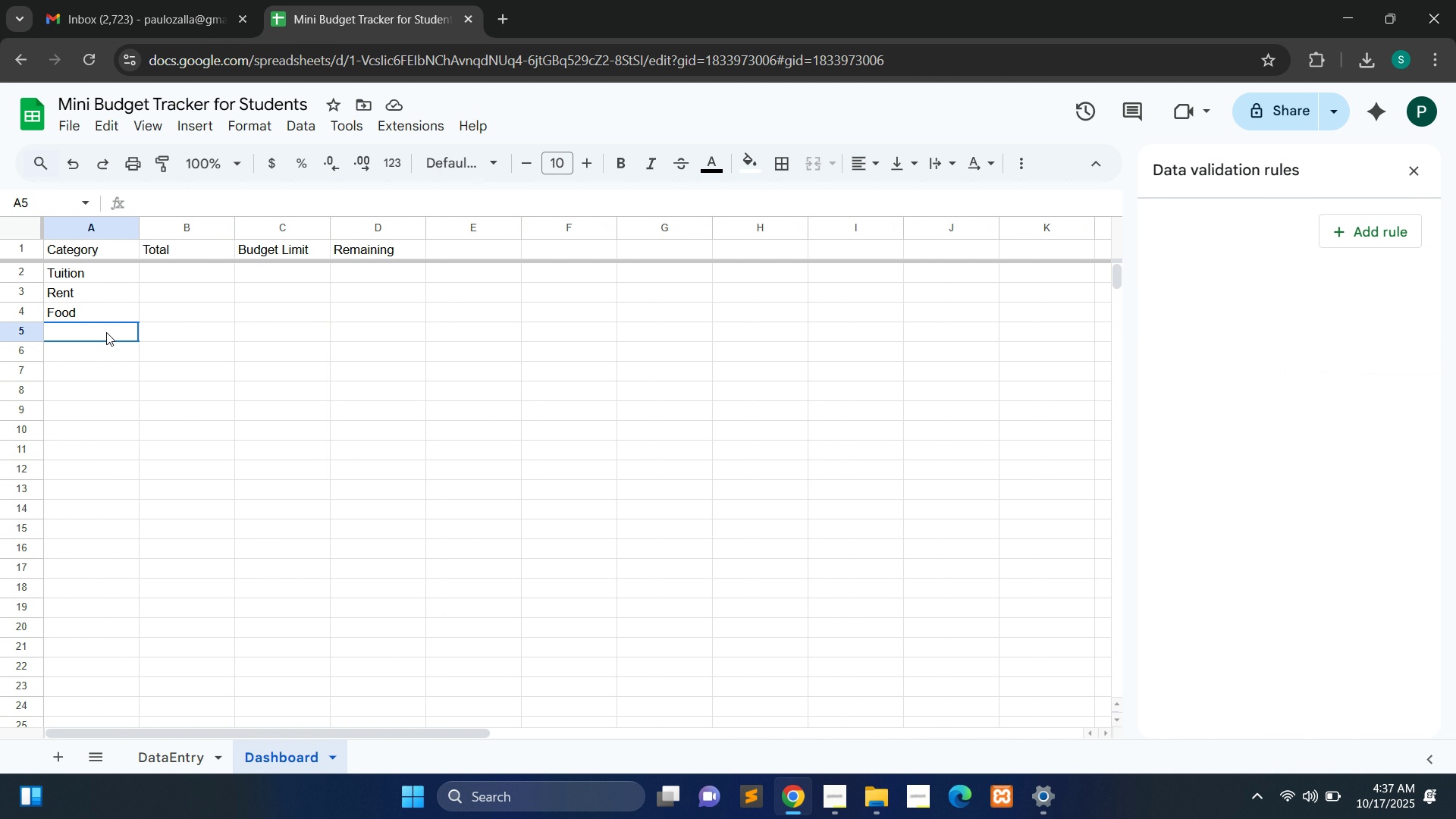 
double_click([106, 332])
 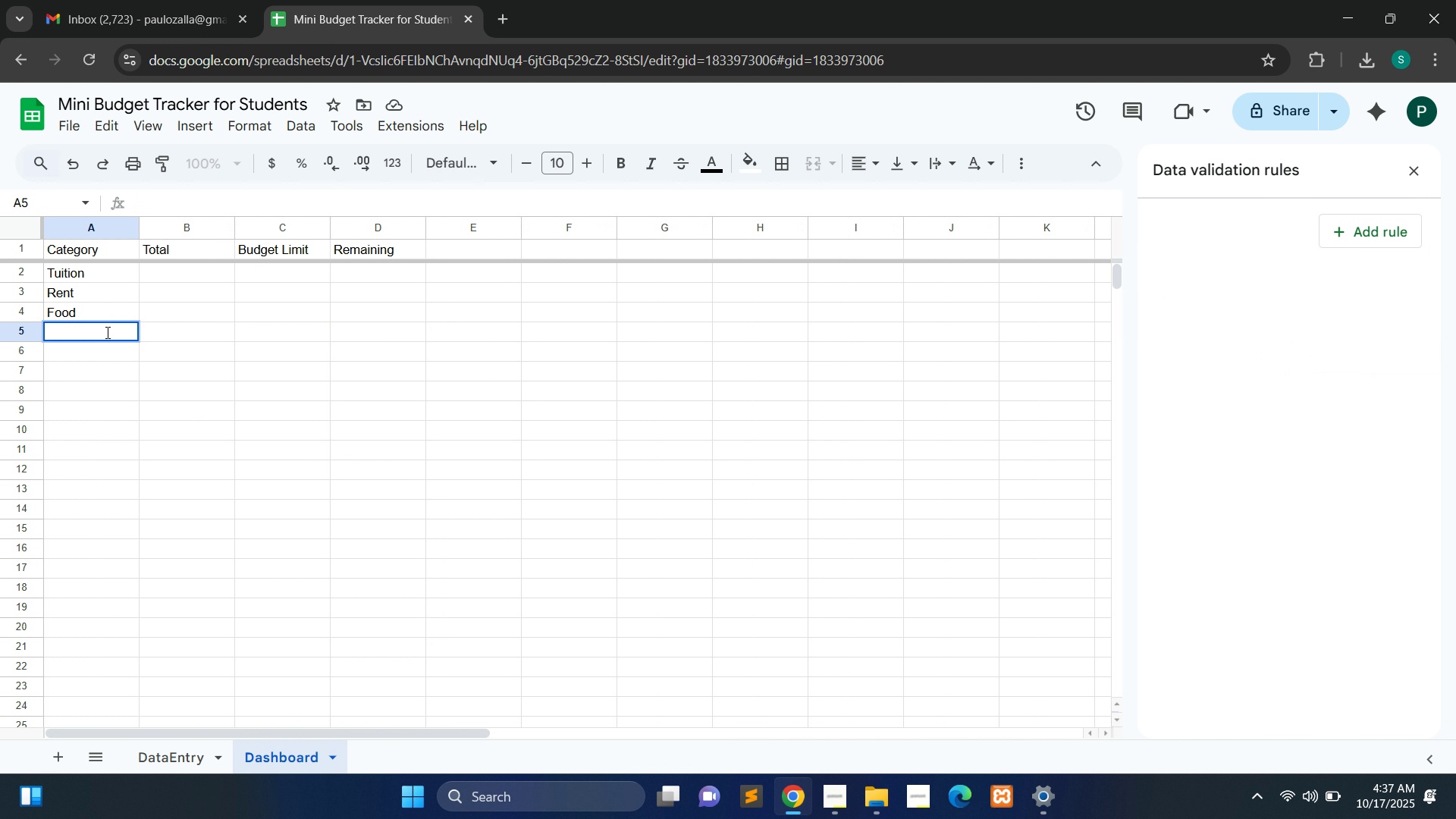 
type(Transportation)
 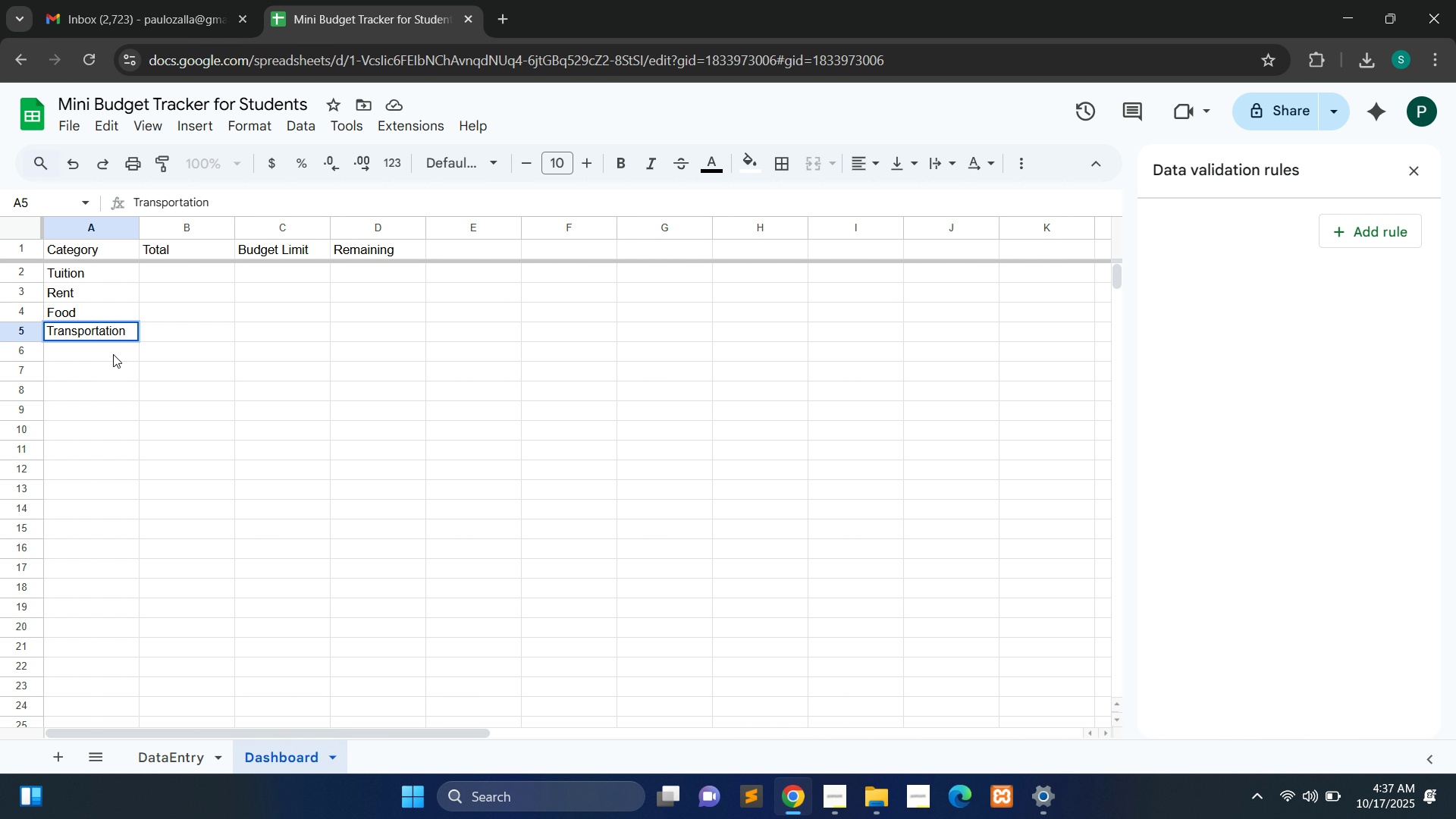 
double_click([113, 354])
 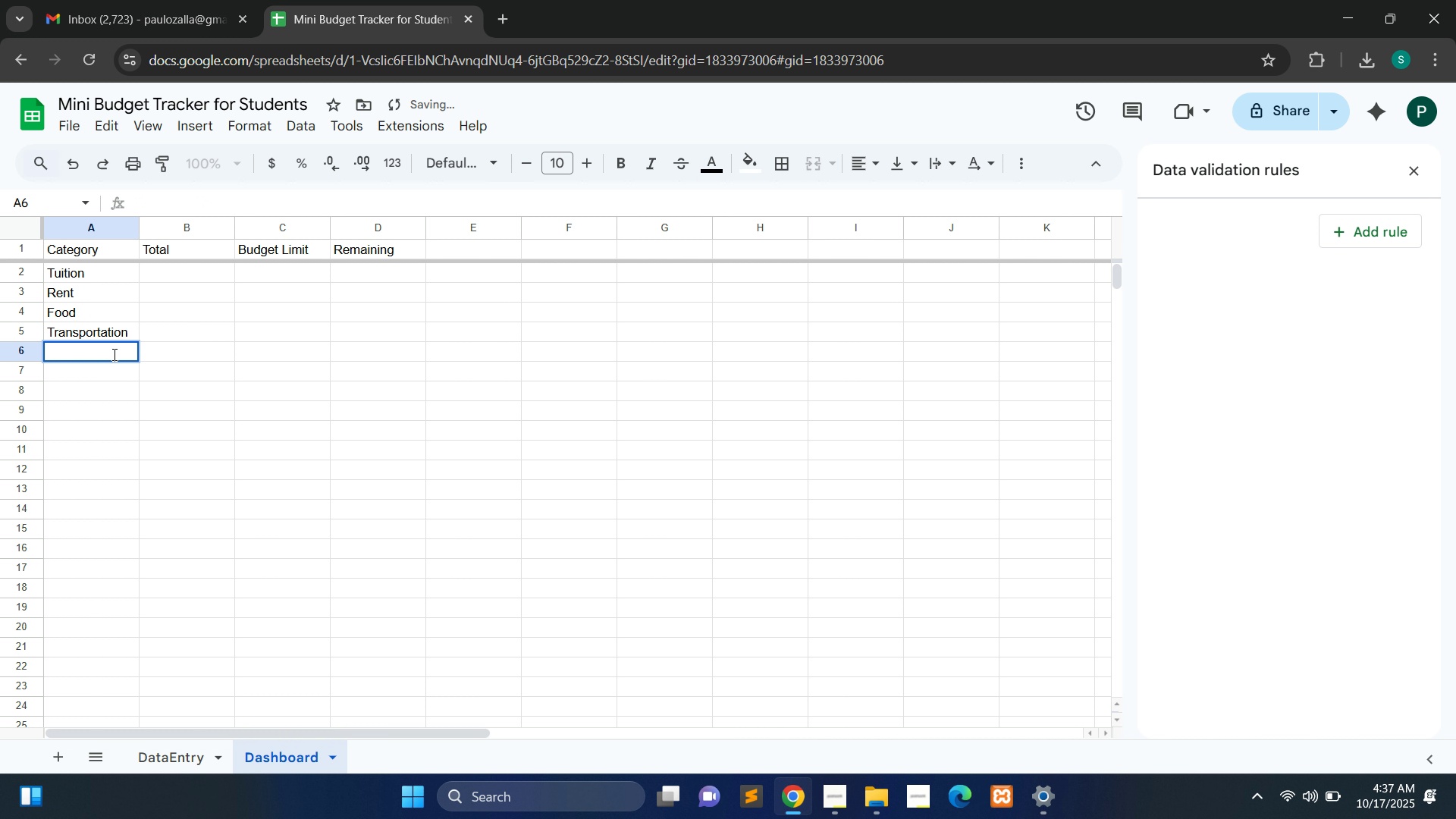 
type(Entertainment)
 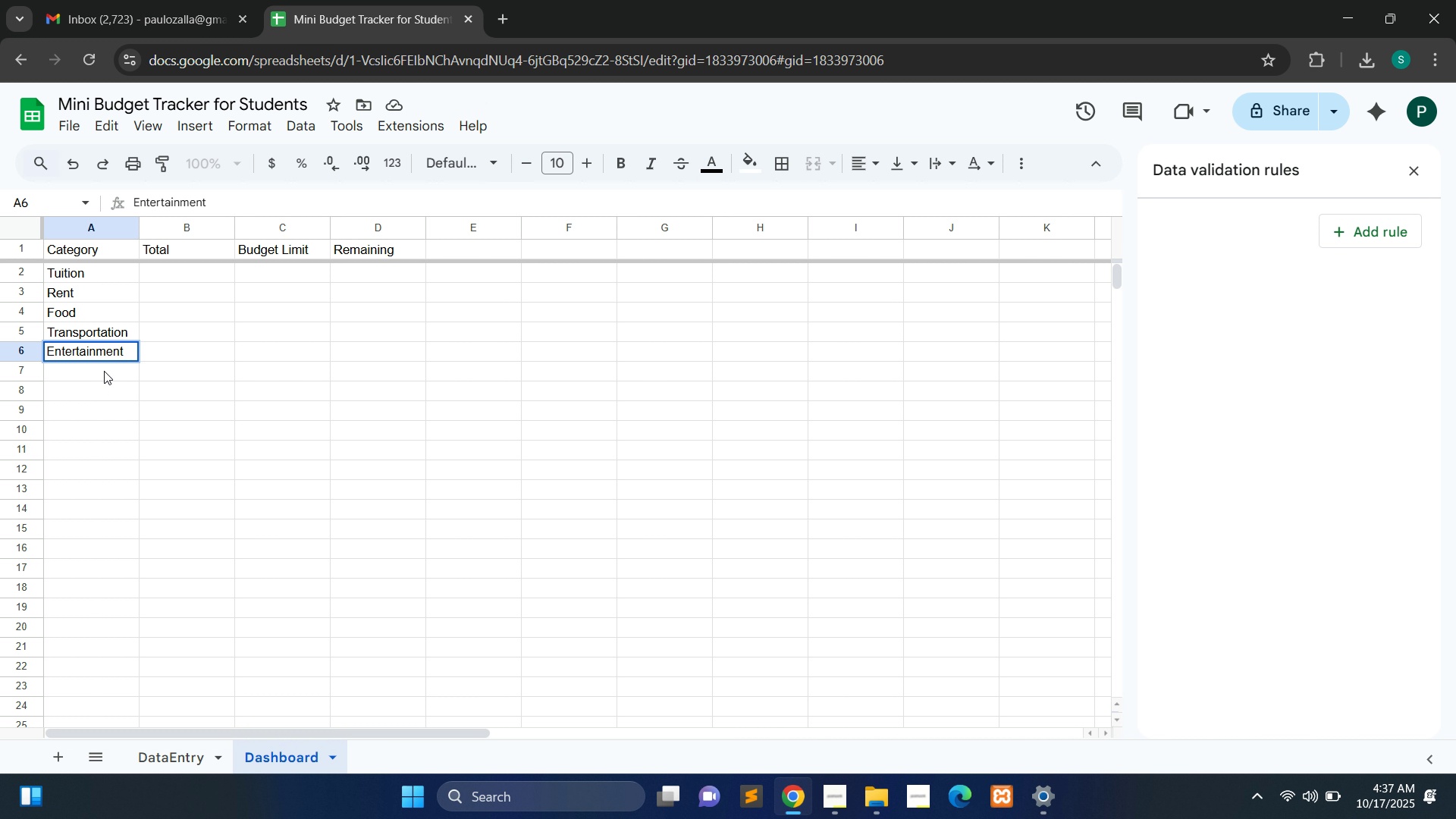 
wait(7.88)
 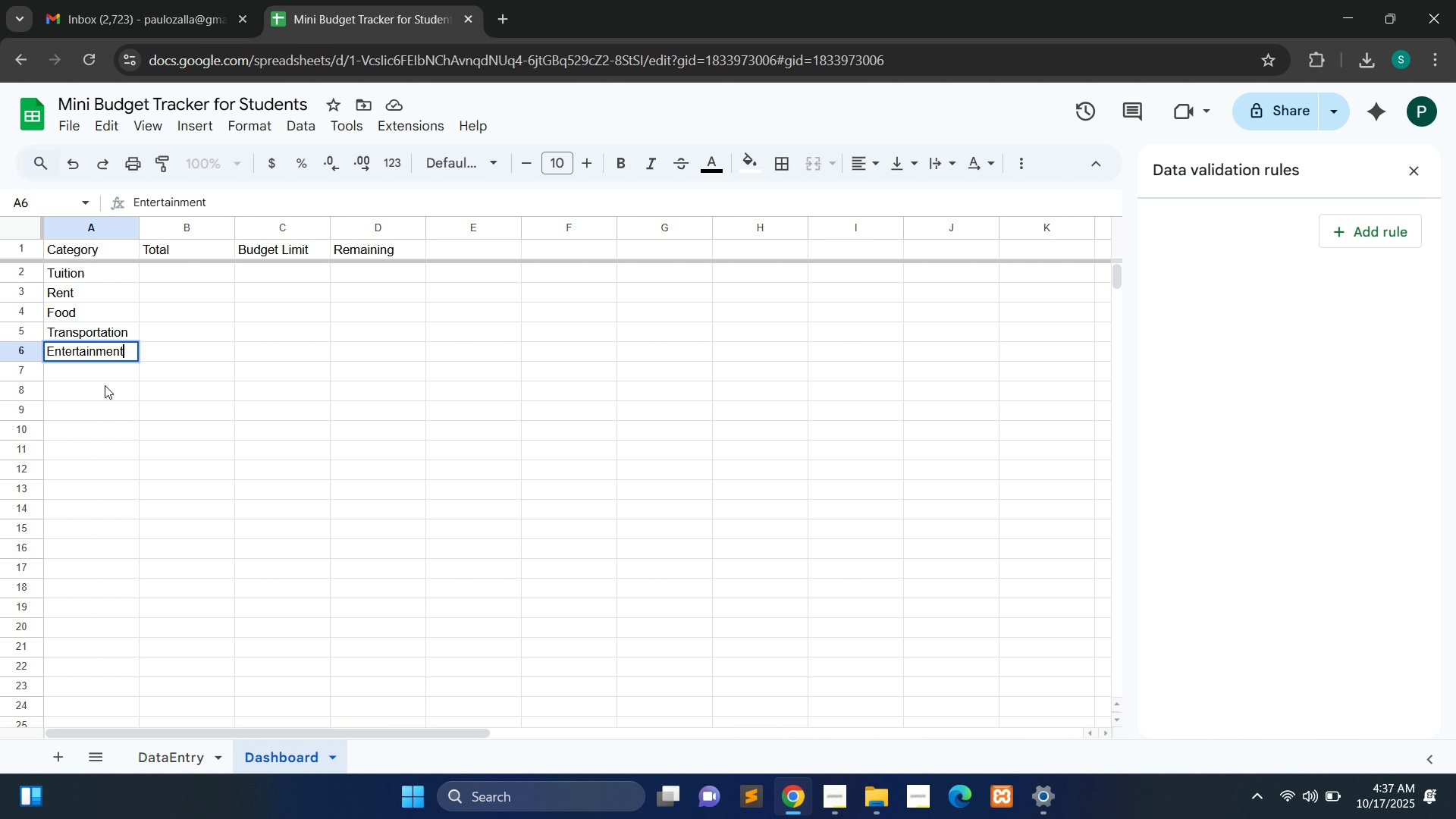 
double_click([101, 375])
 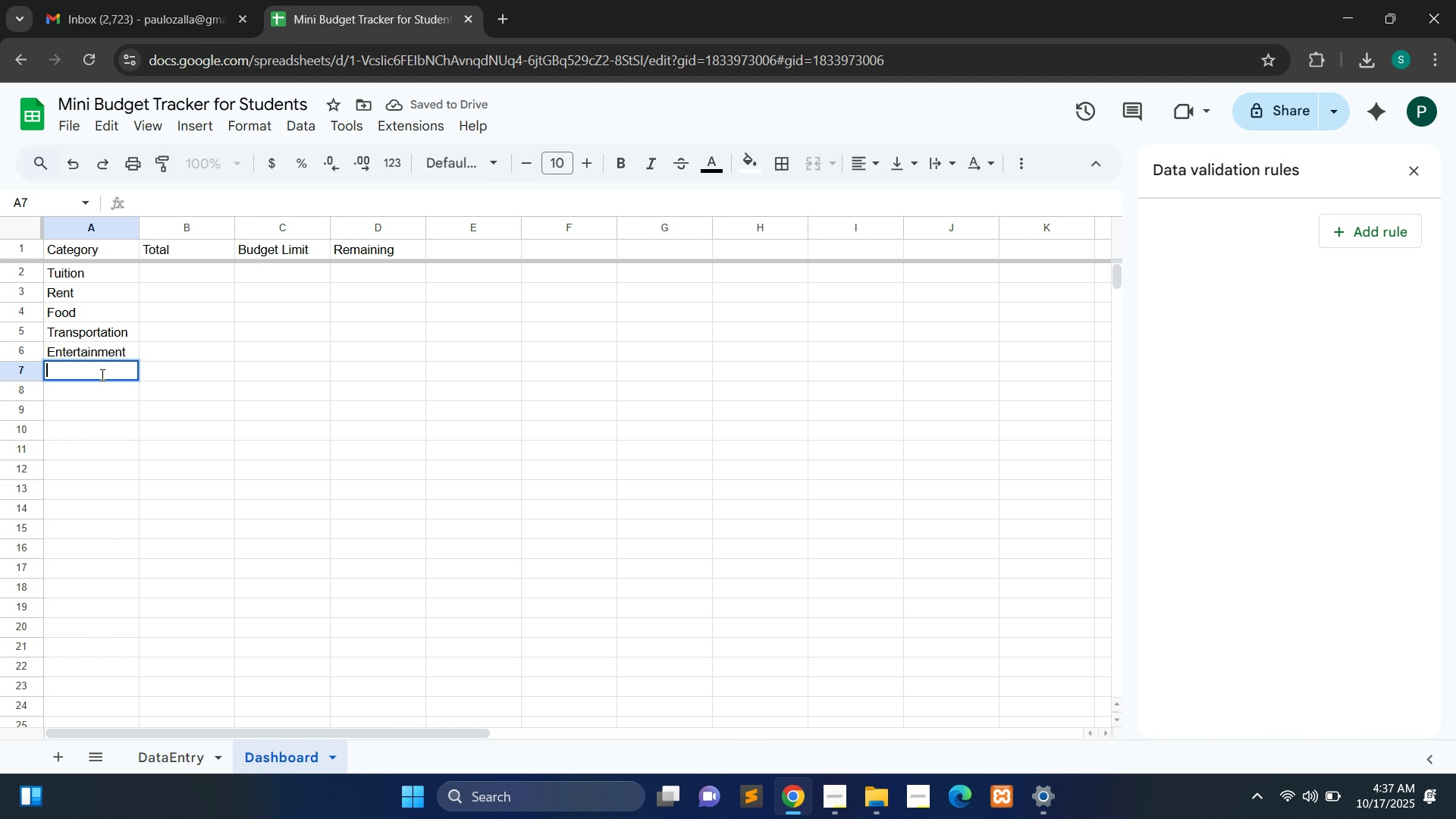 
type(Total)
 